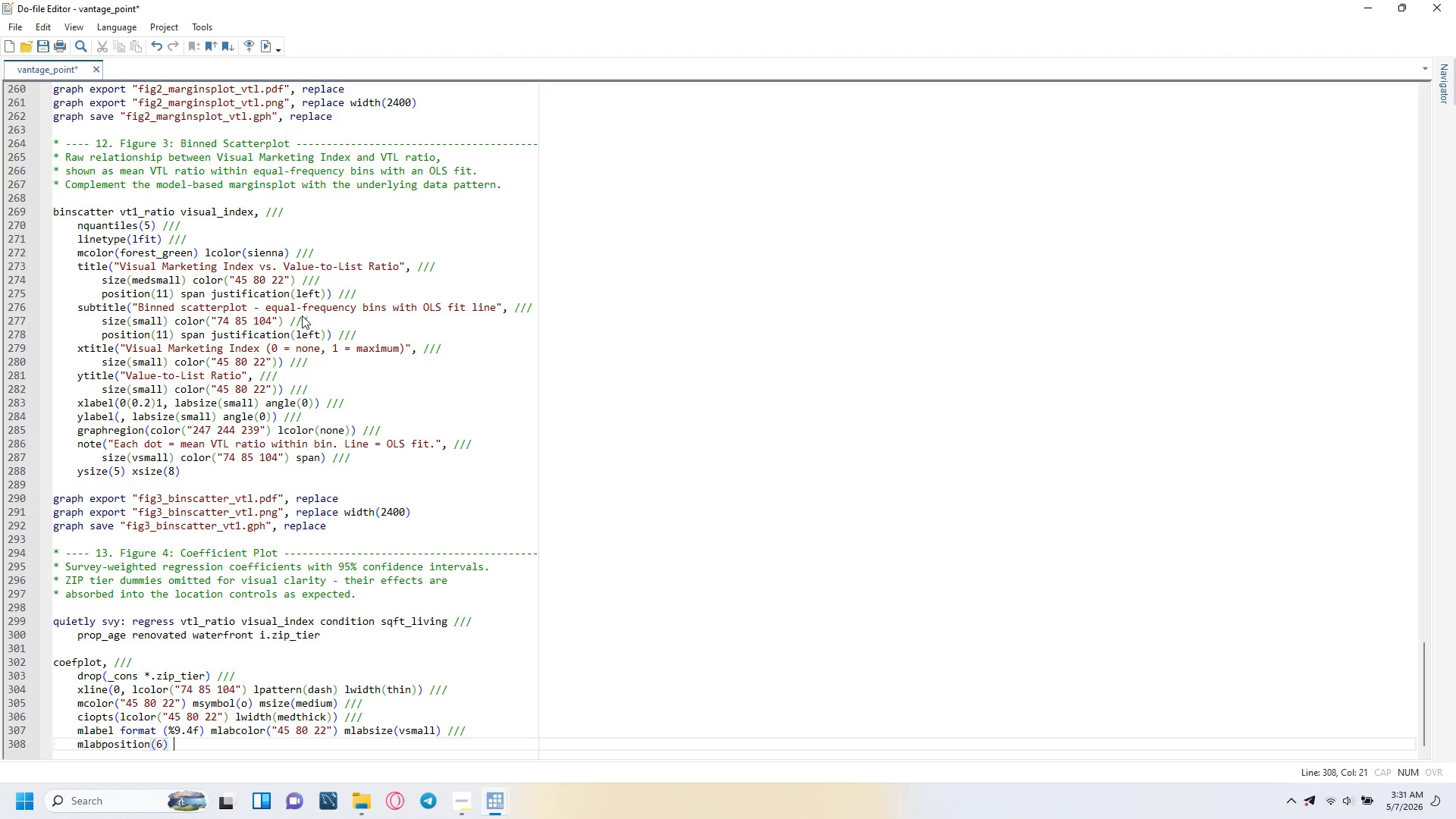 
type( mlabgap(1)
 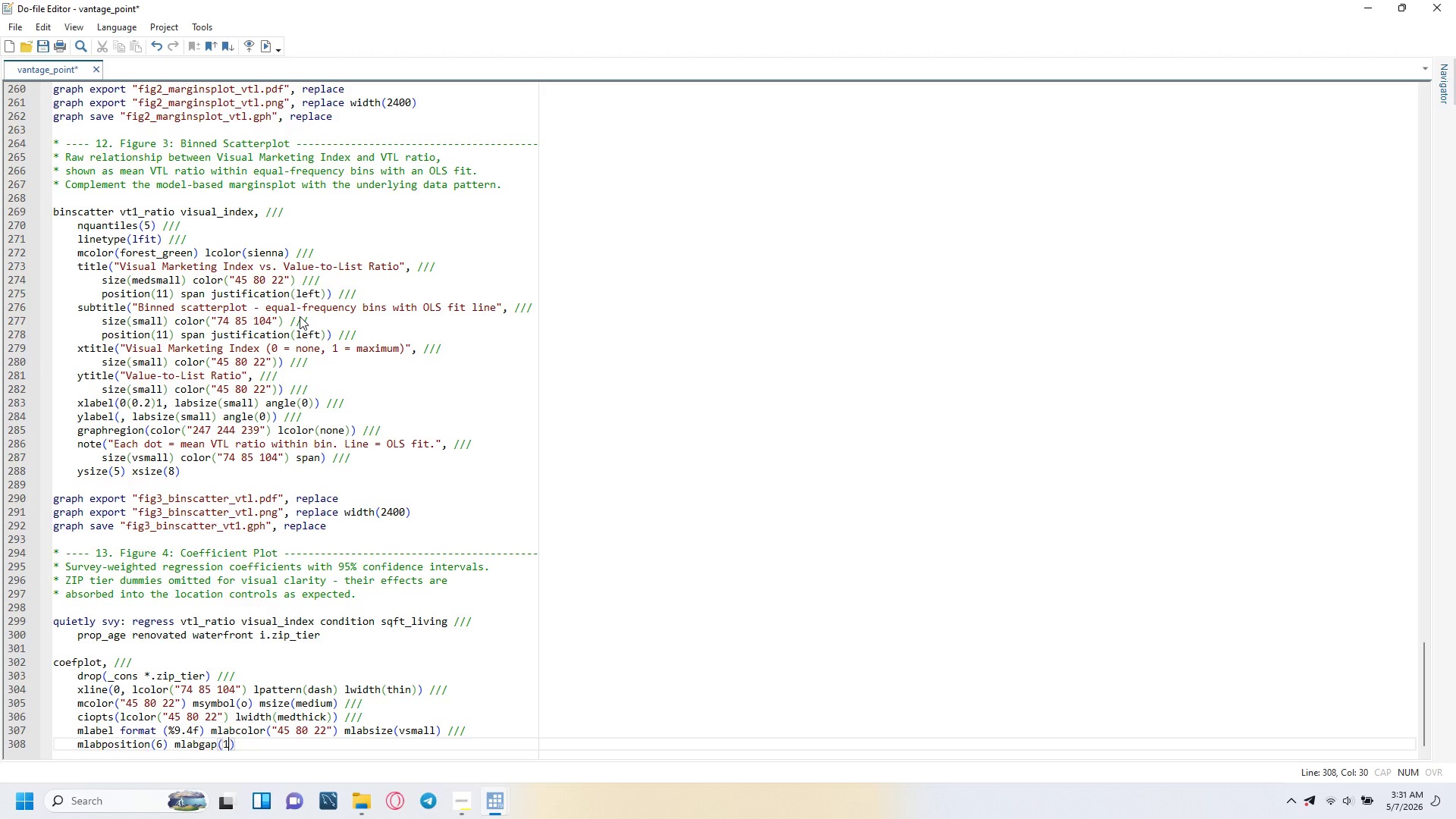 
key(ArrowRight)
 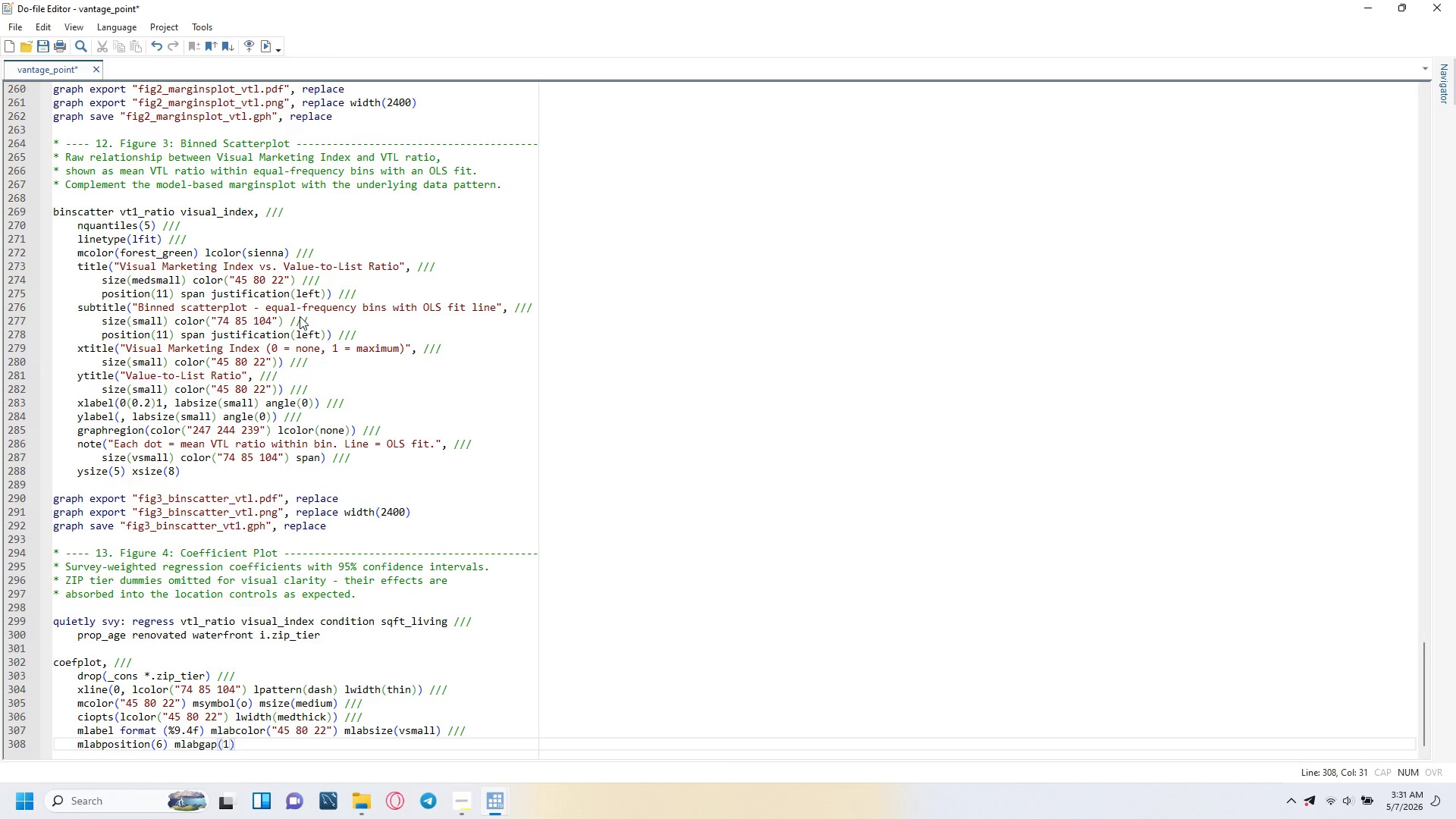 
key(Space)
 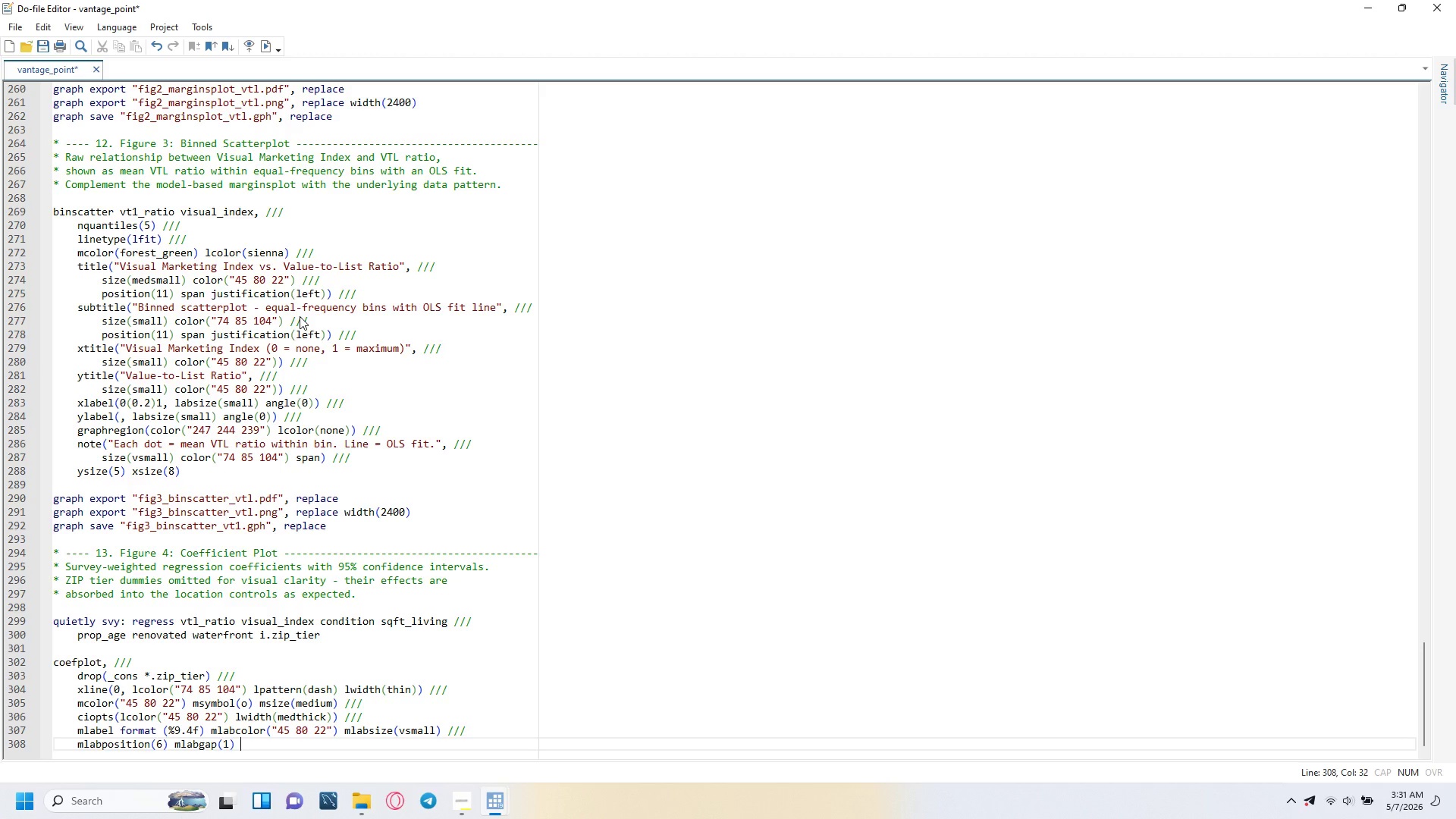 
key(Slash)
 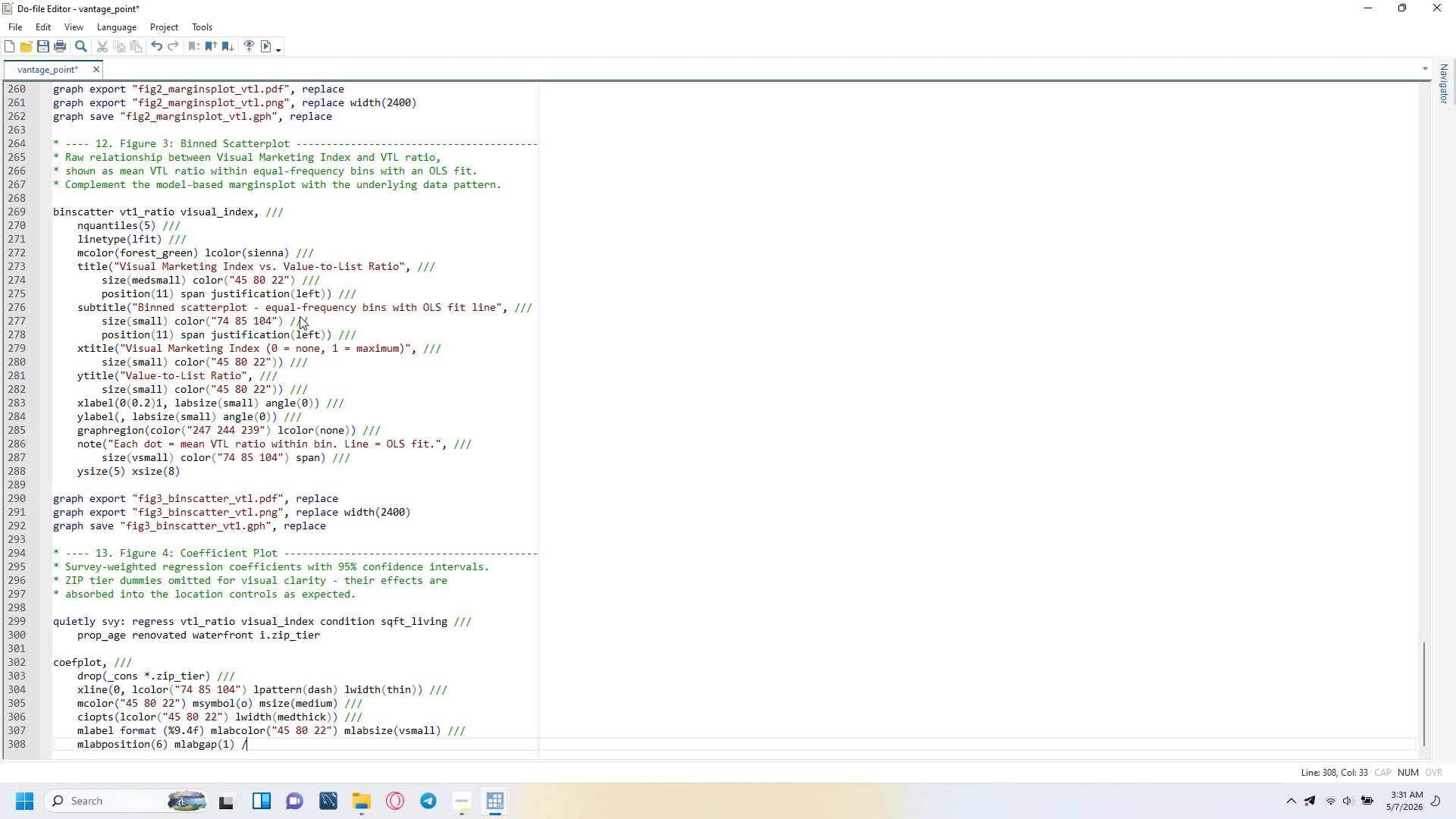 
key(Slash)
 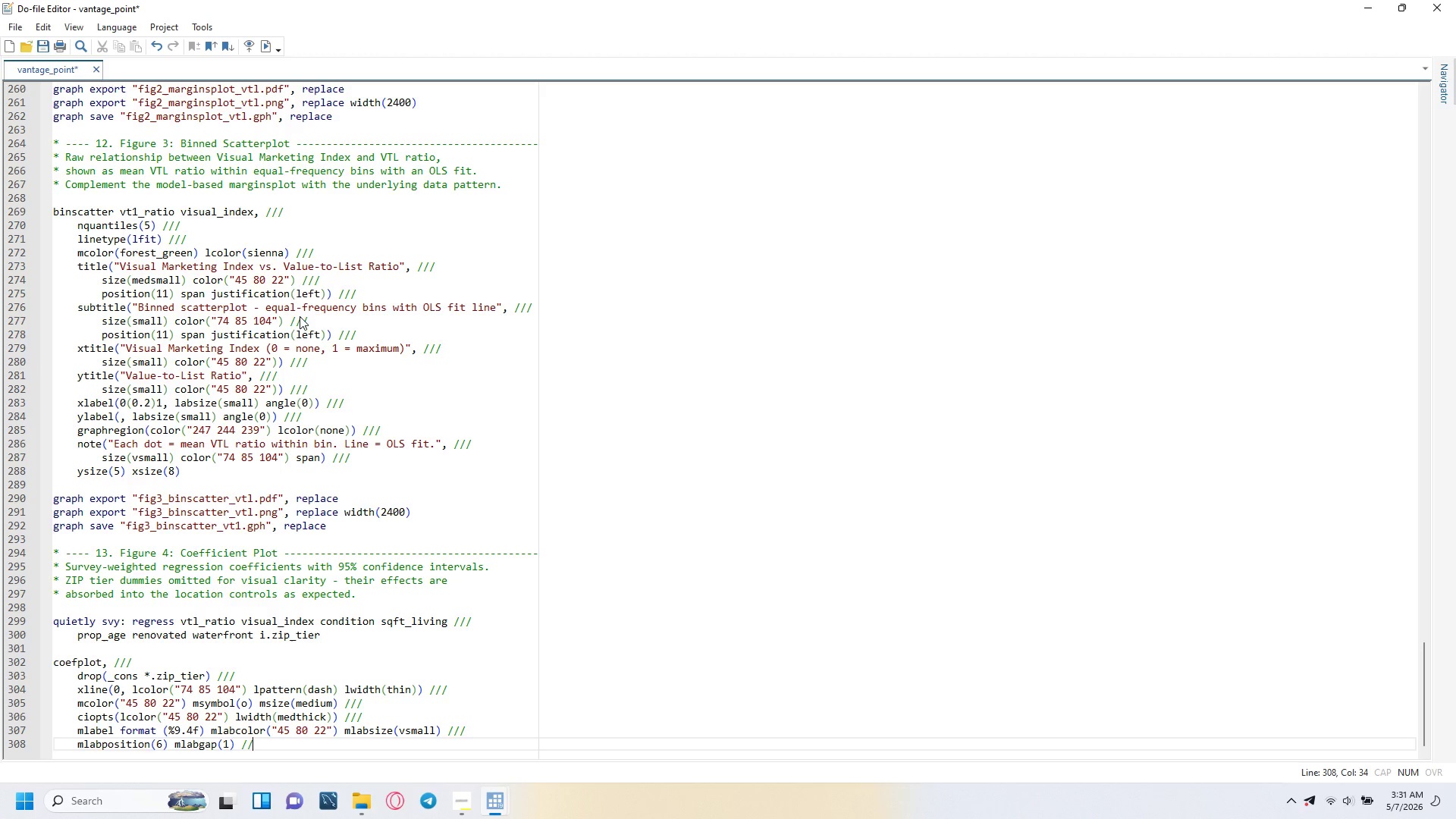 
key(Slash)
 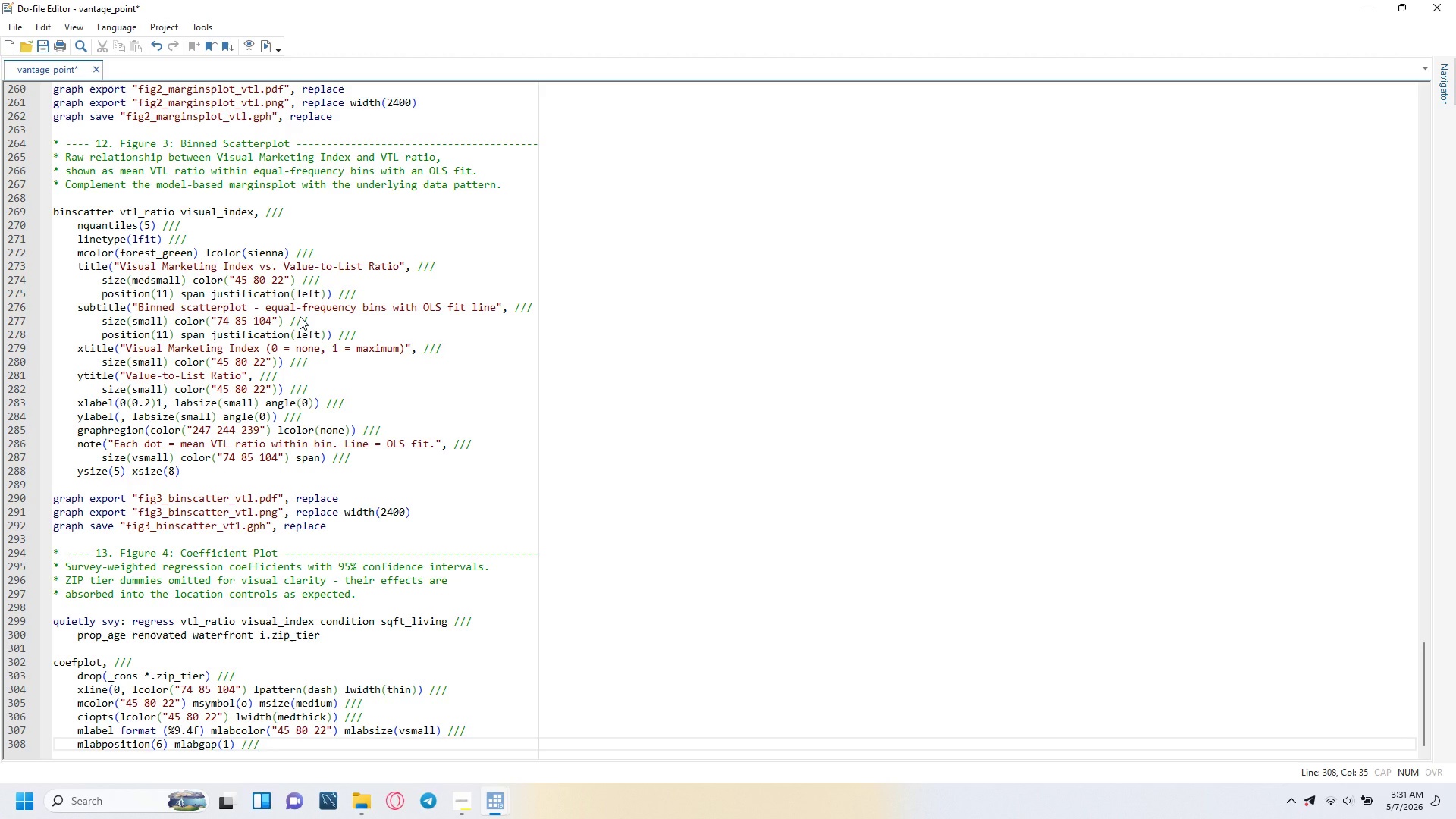 
key(Enter)
 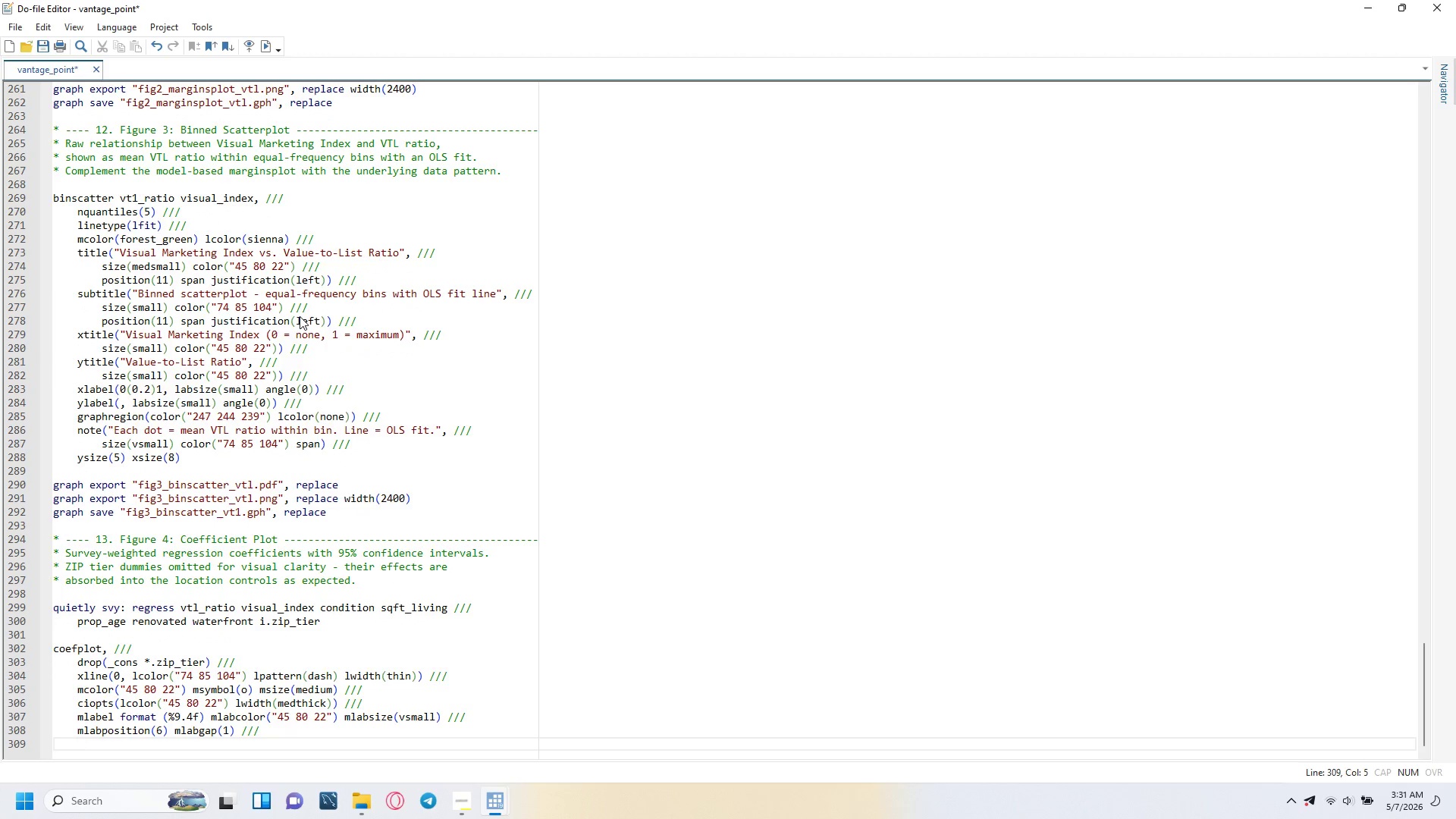 
type(title("Survey-Weighted Regression Coeffie)
key(Backspace)
type(cients)
 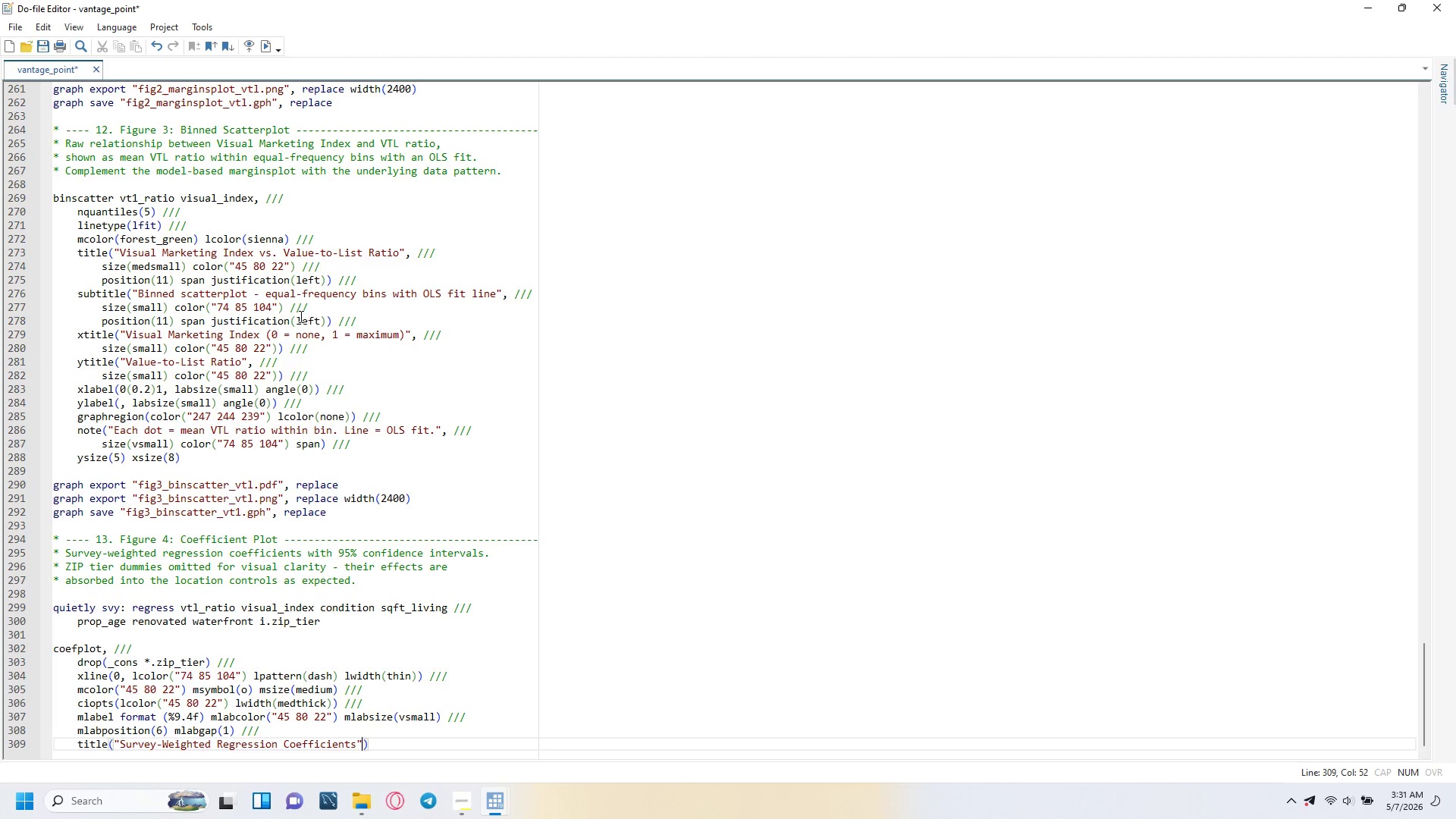 
 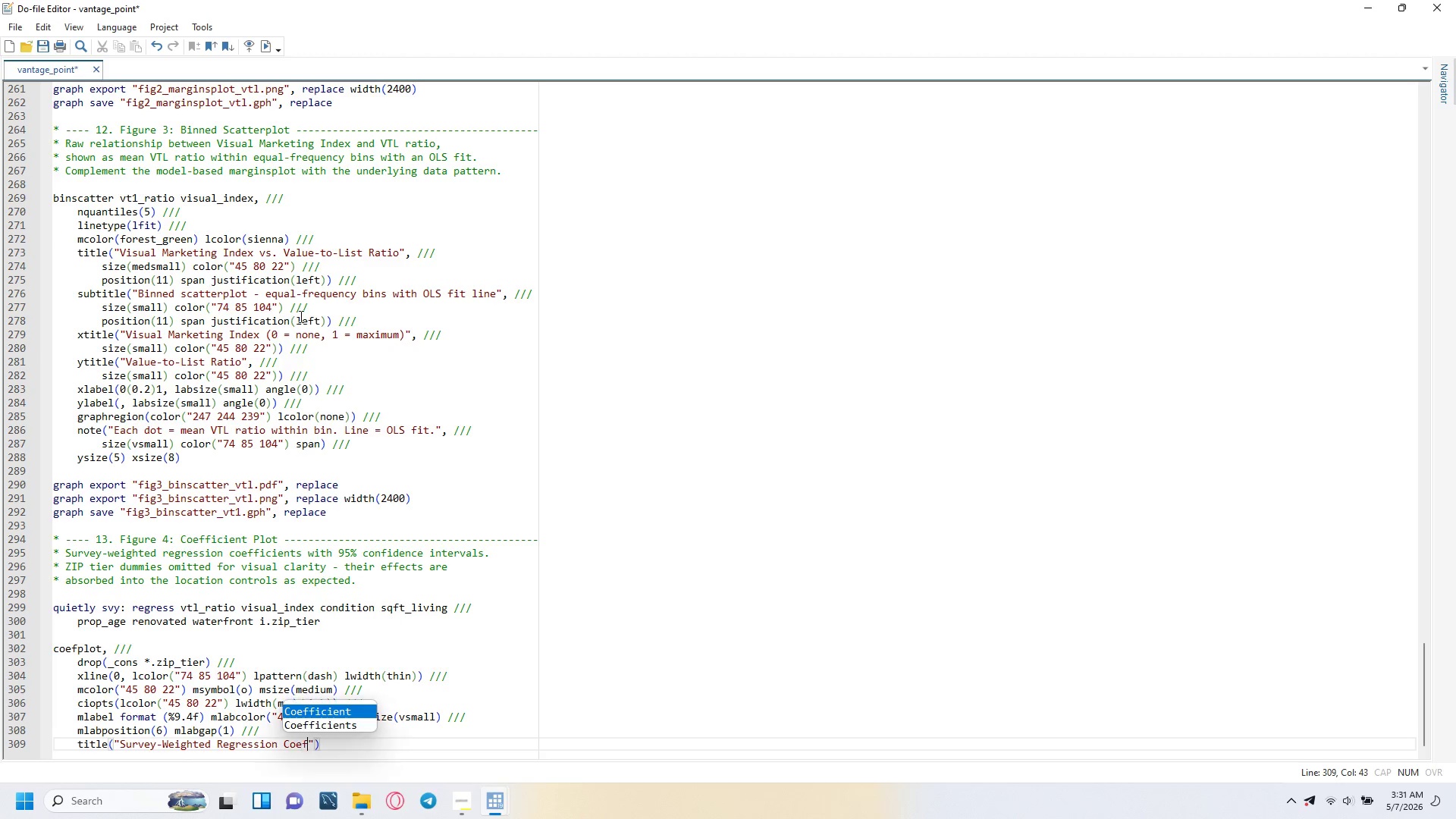 
key(ArrowRight)
 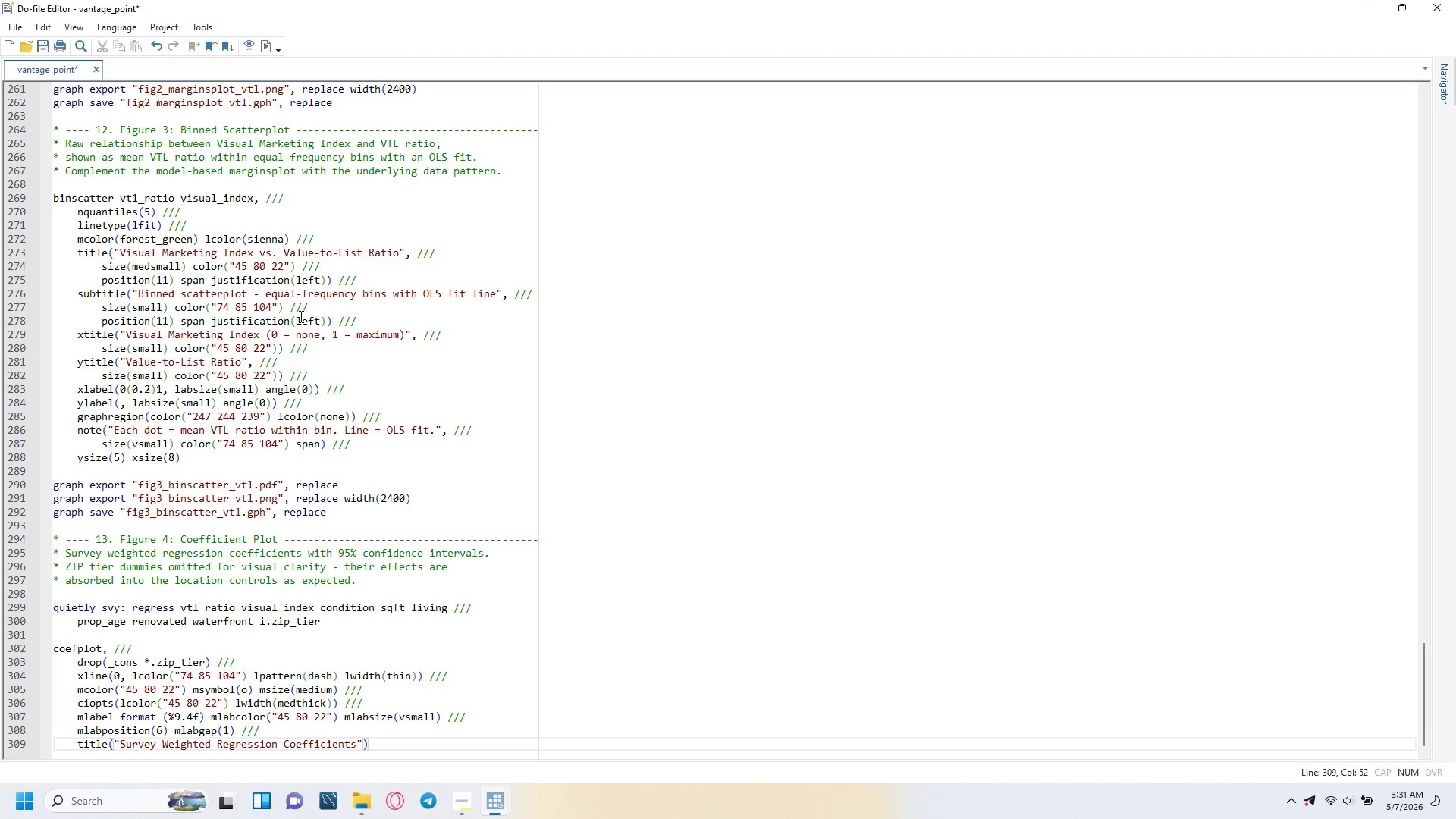 
key(Comma)
 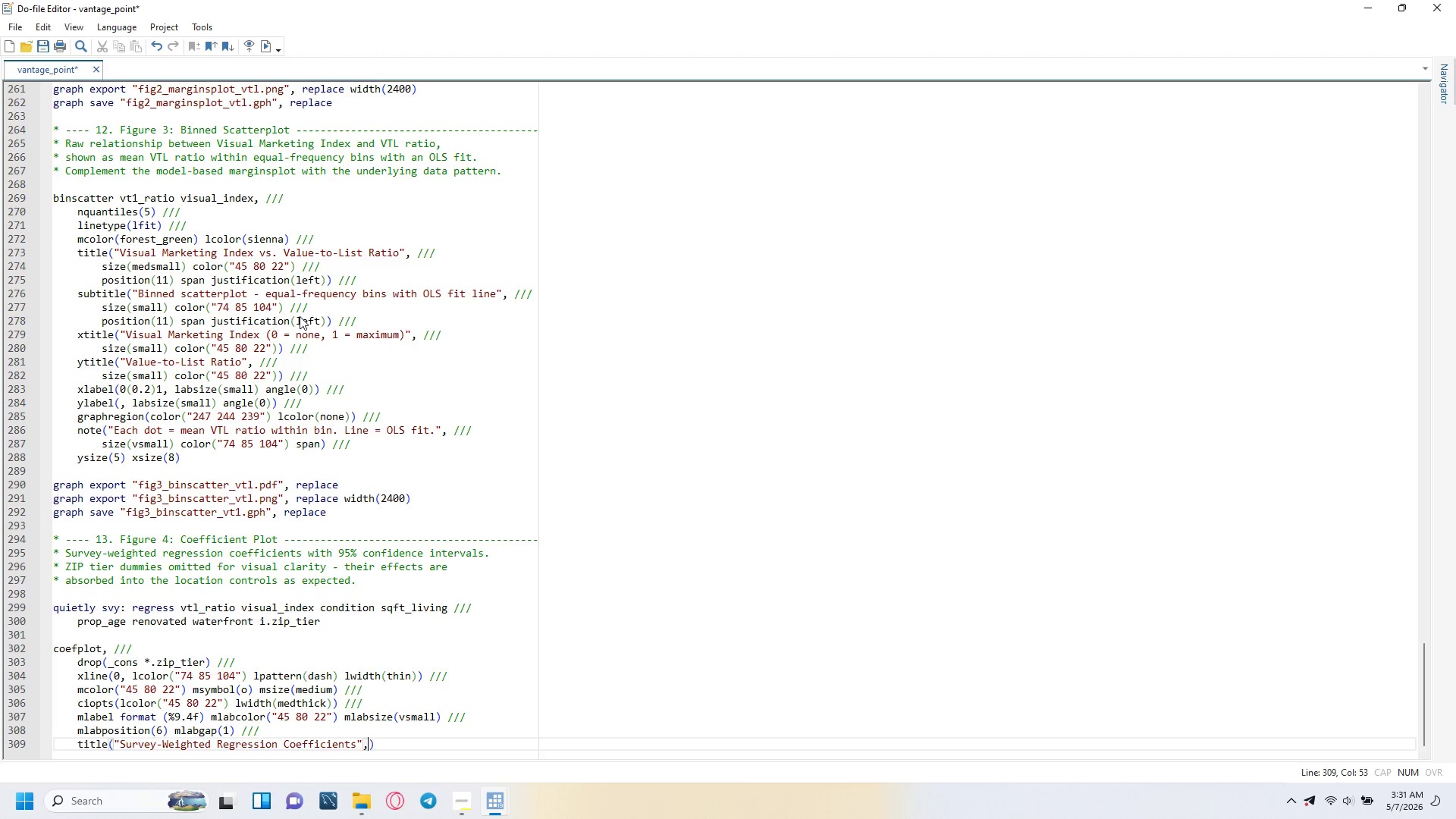 
key(Space)
 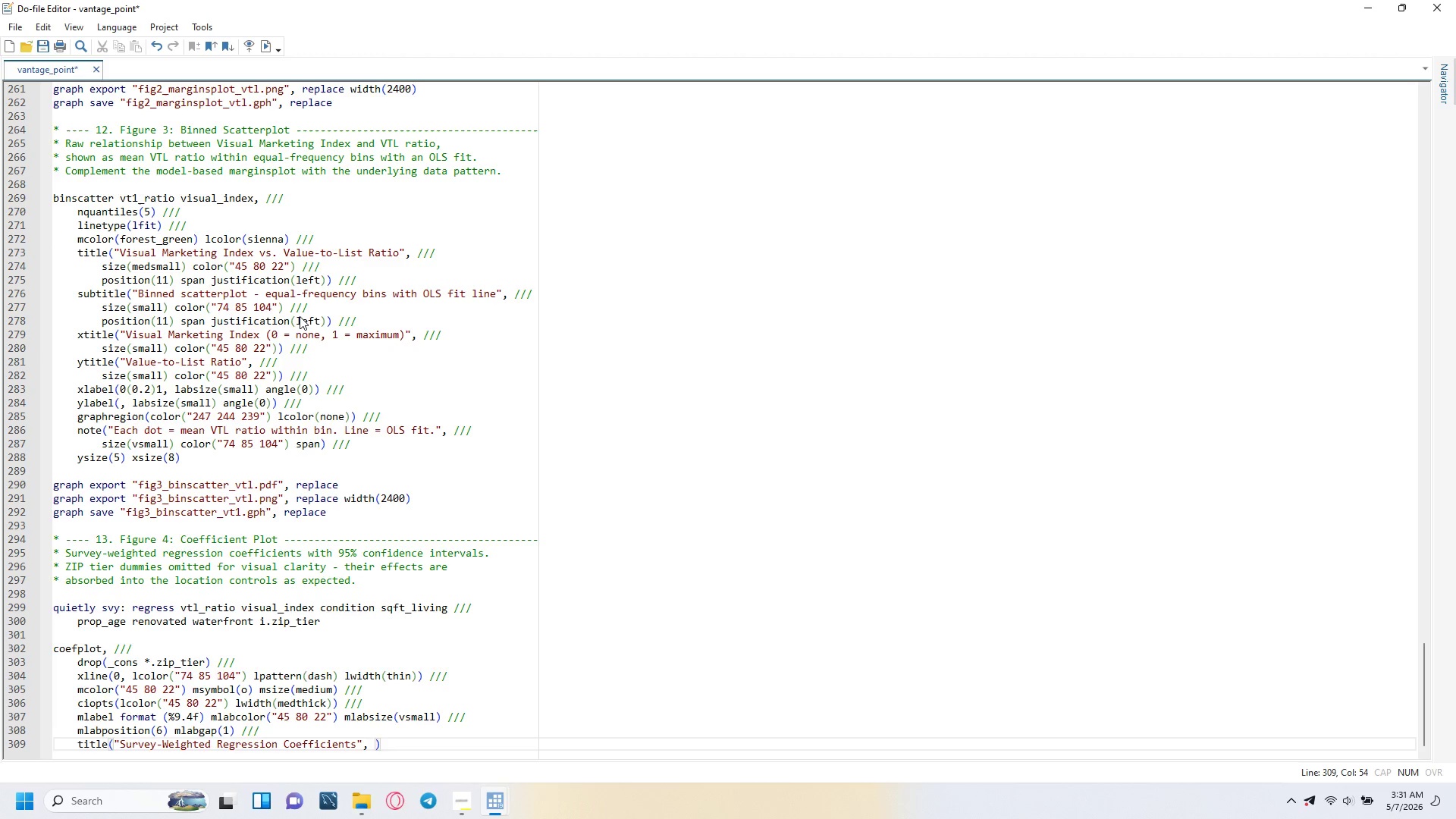 
key(Slash)
 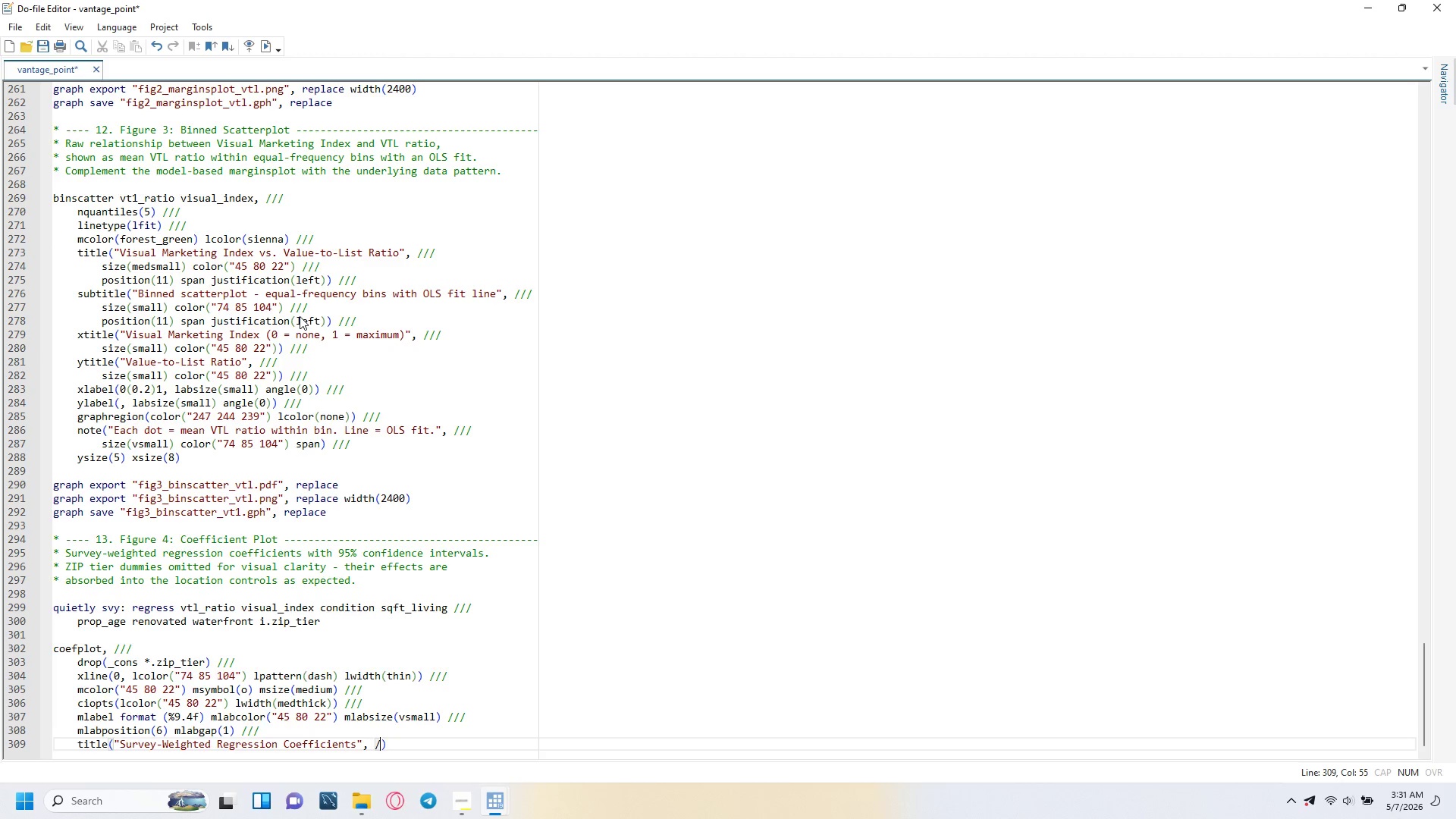 
key(Slash)
 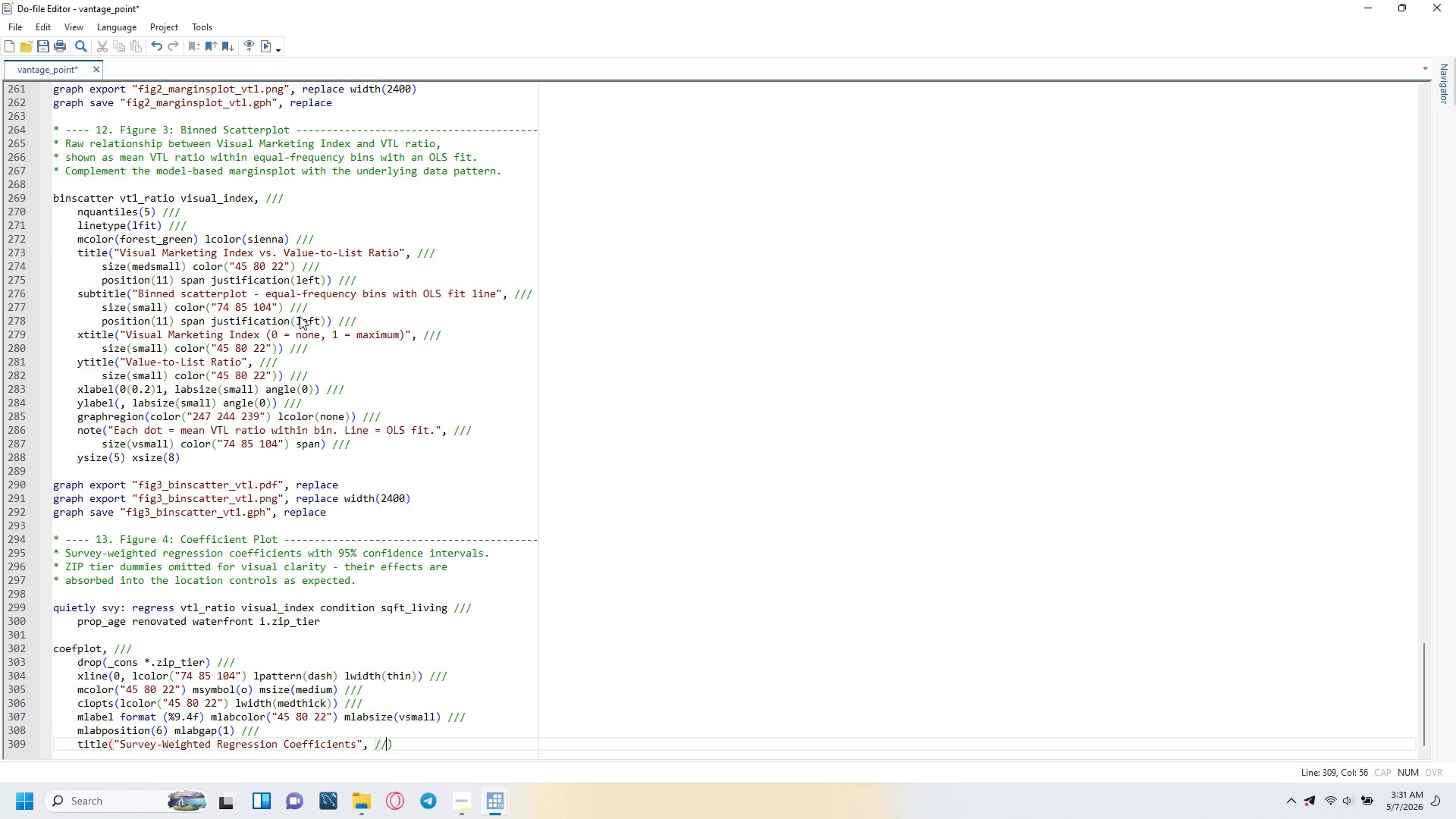 
key(Slash)
 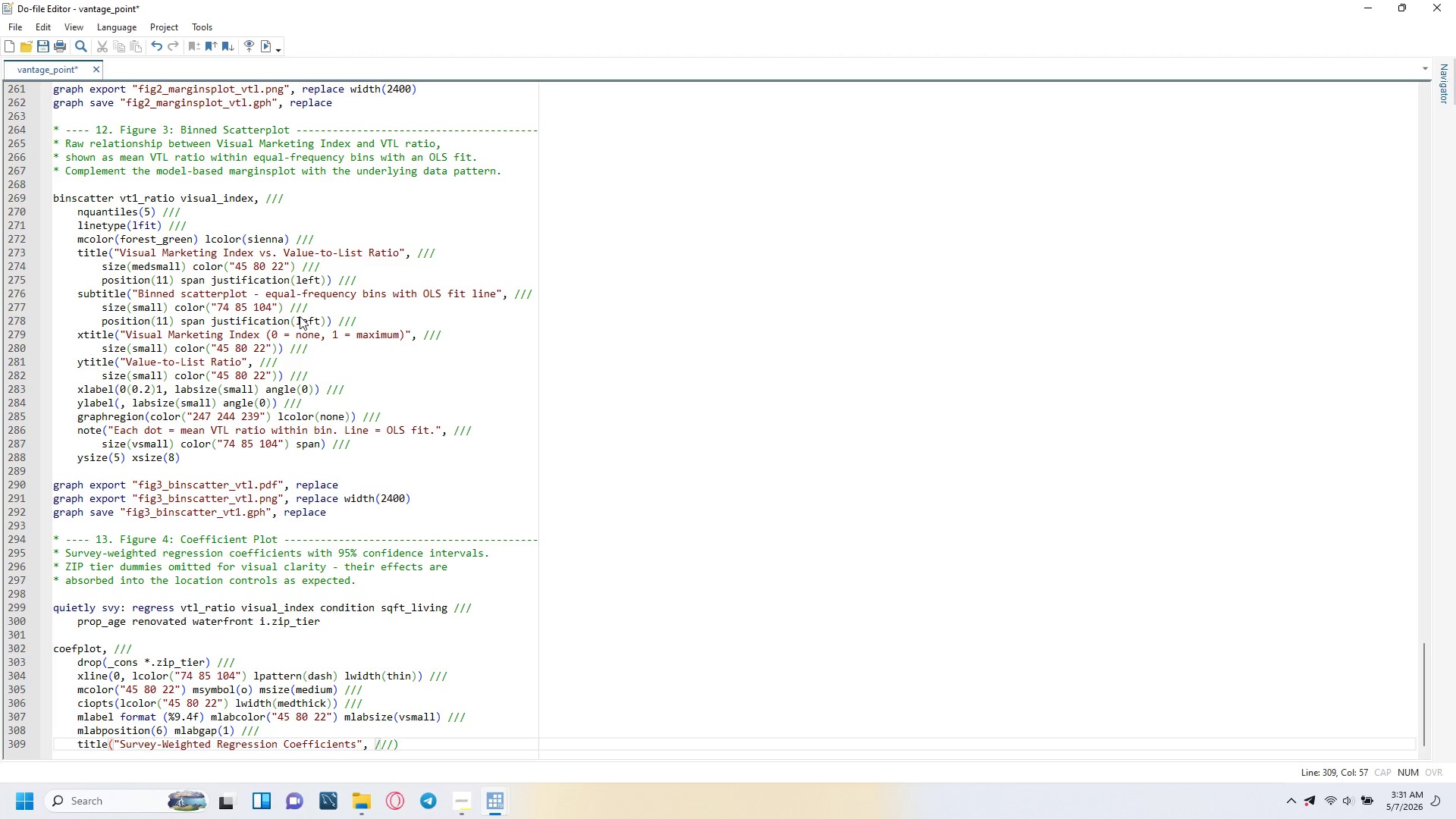 
key(Enter)
 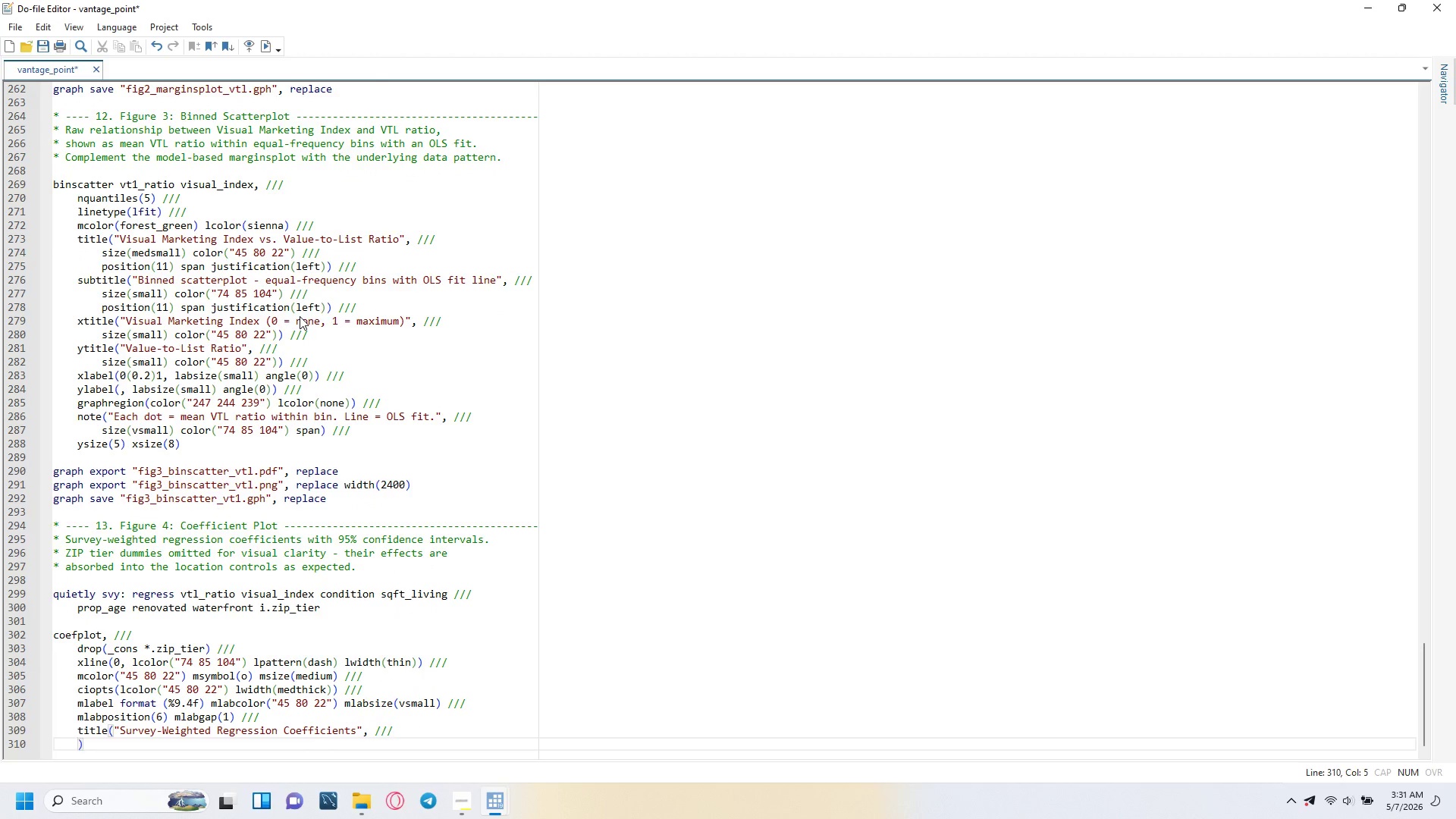 
key(Tab)
type(size(medsmall)
 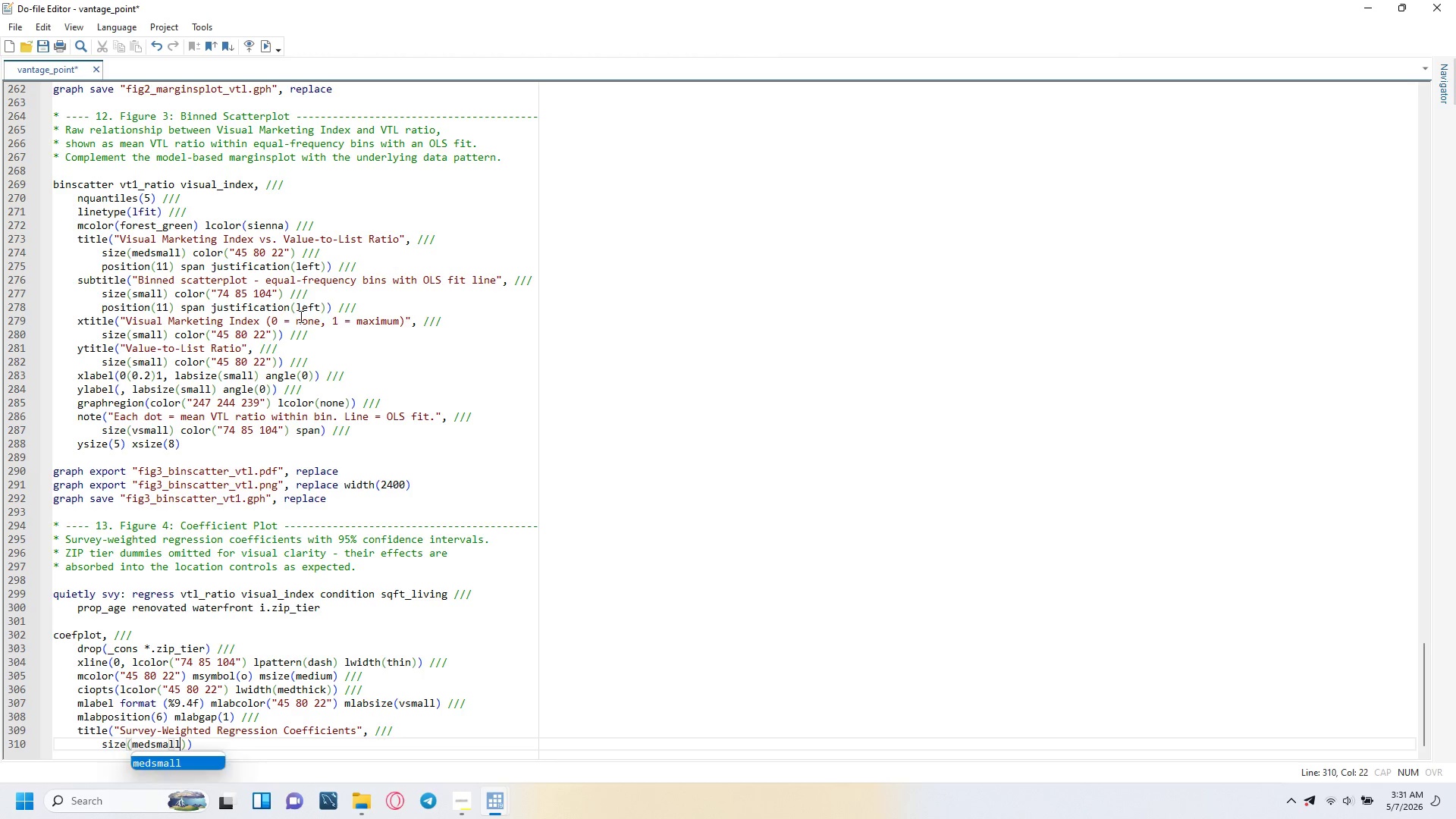 
key(ArrowRight)
 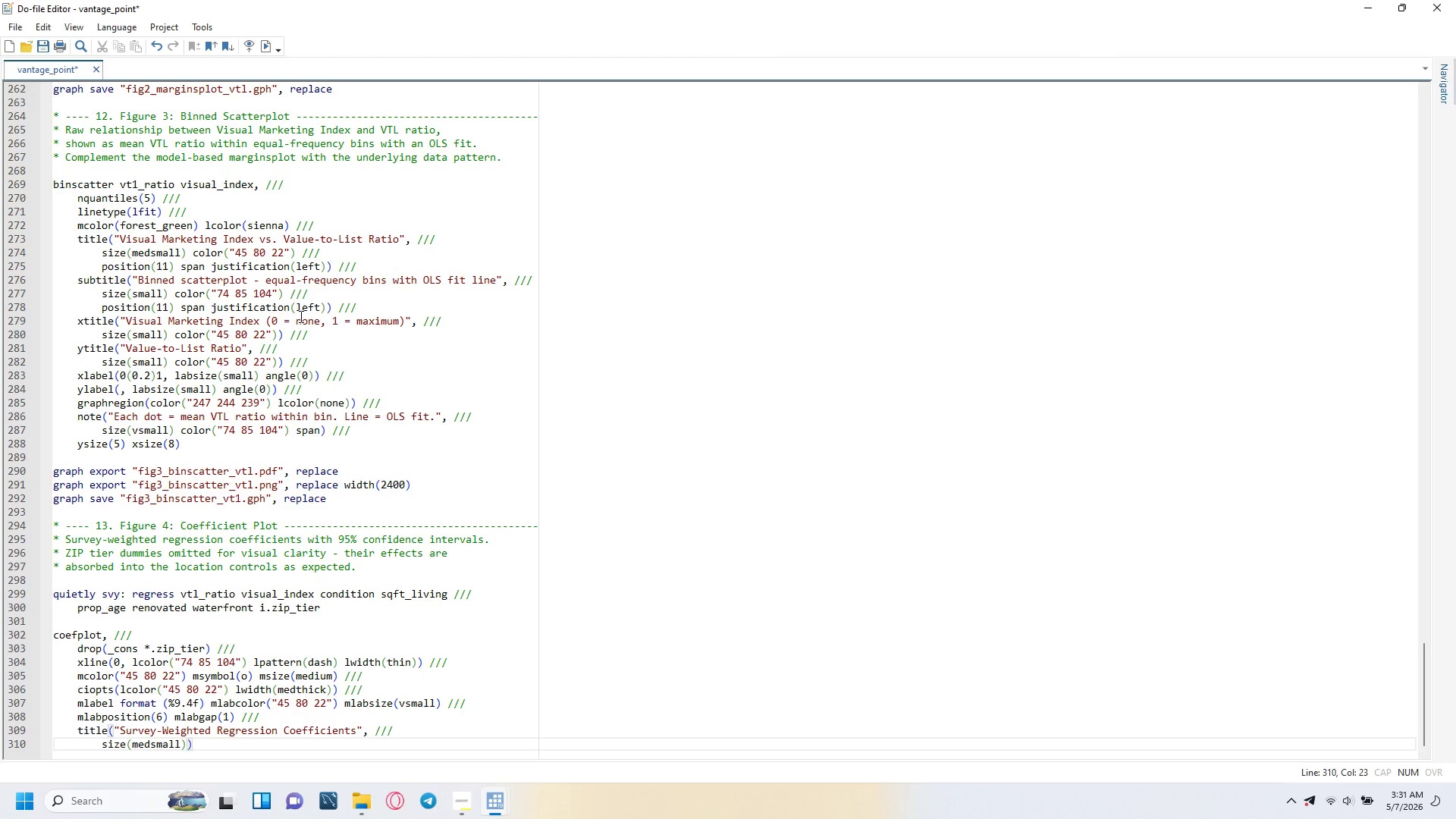 
type( color($% 80 22")
 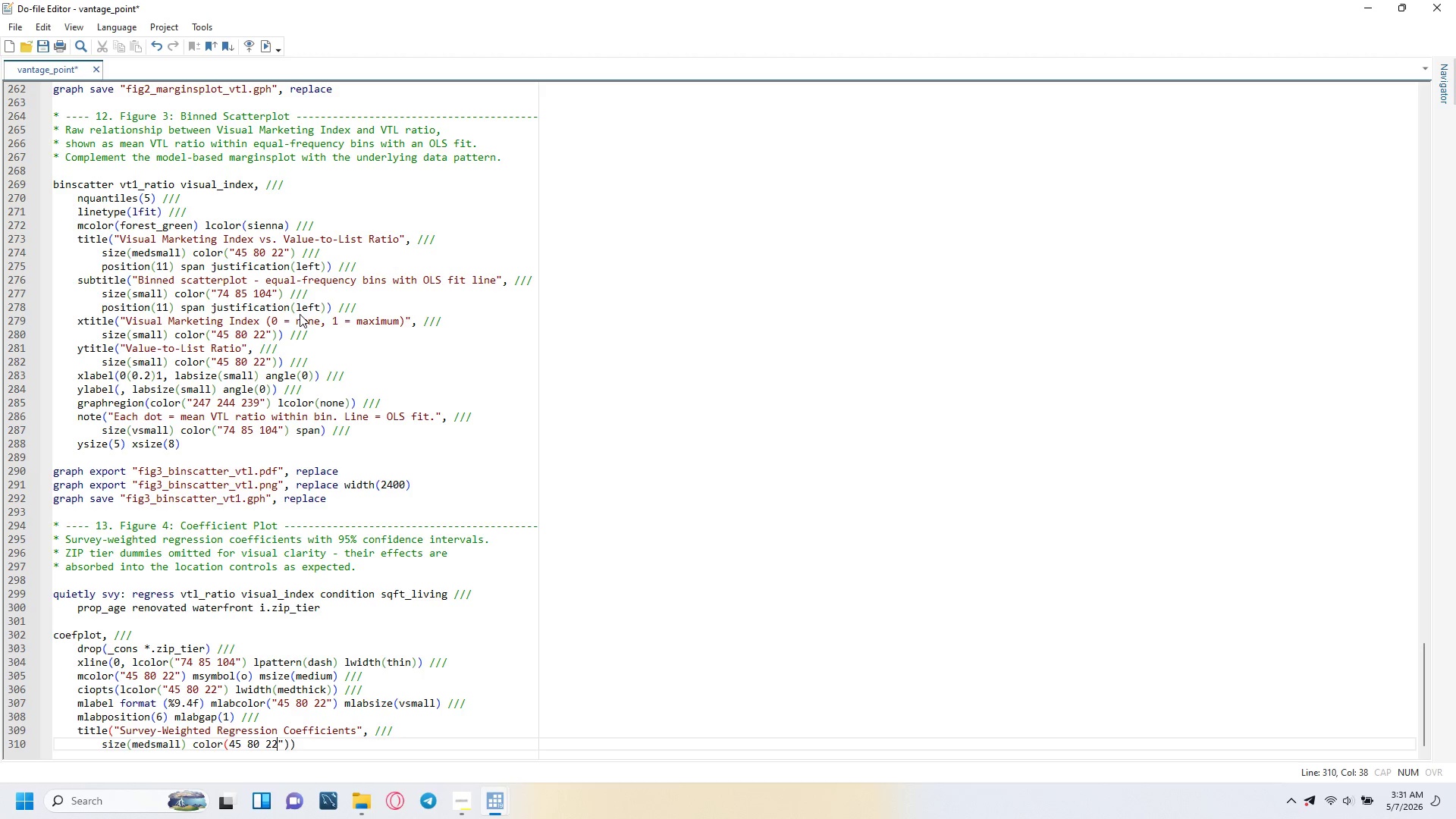 
 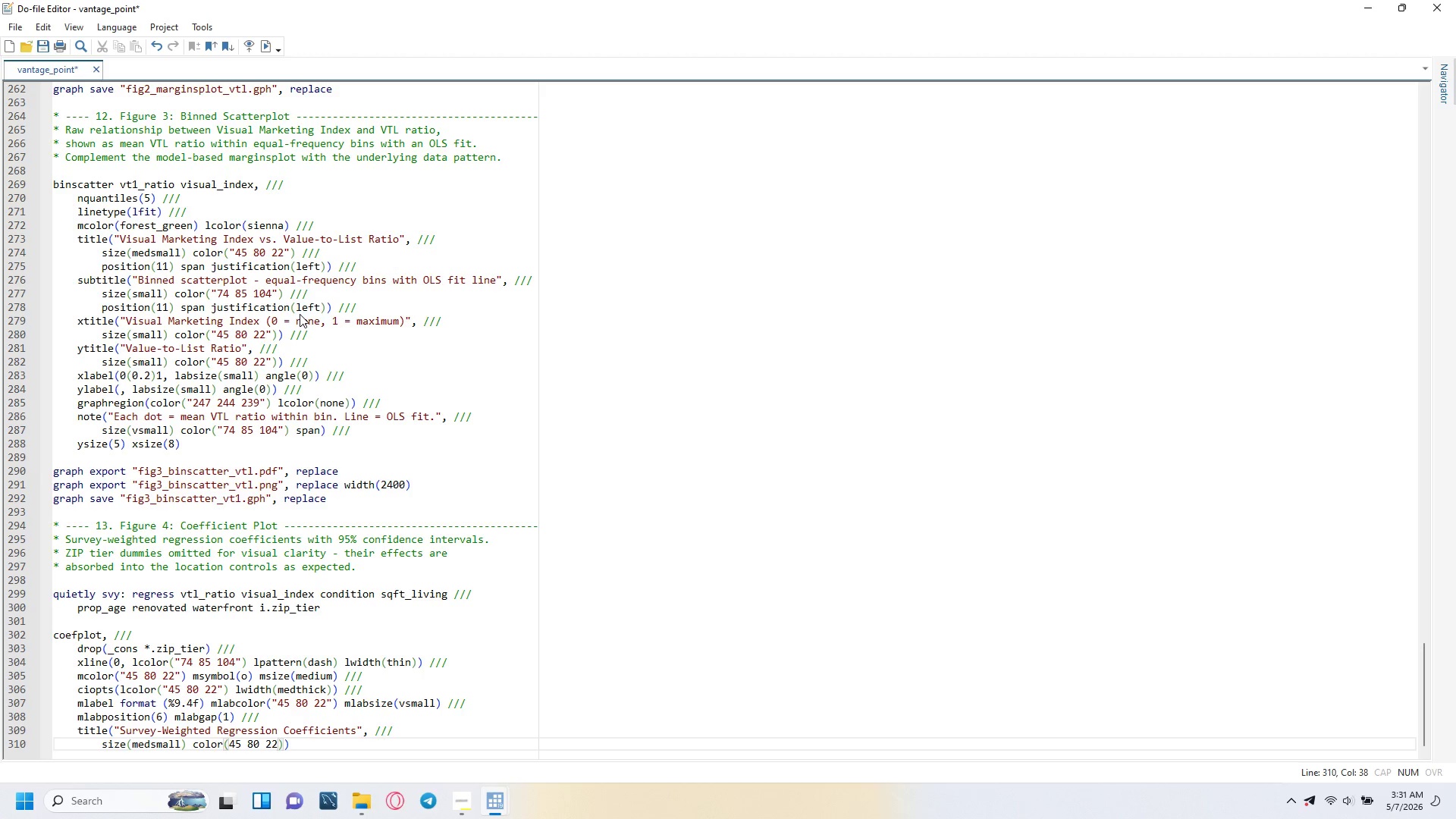 
key(ArrowLeft)
 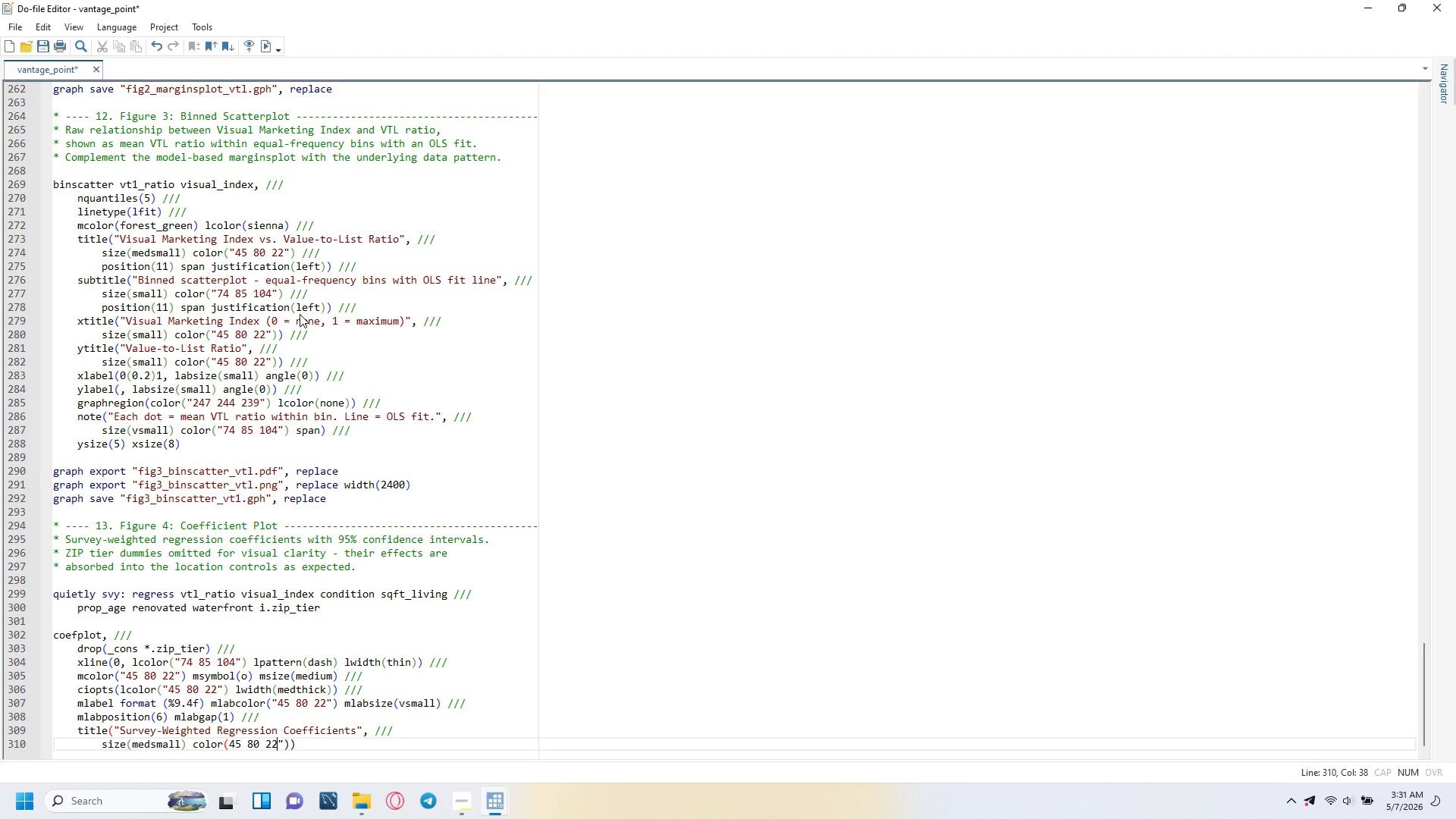 
key(ArrowLeft)
 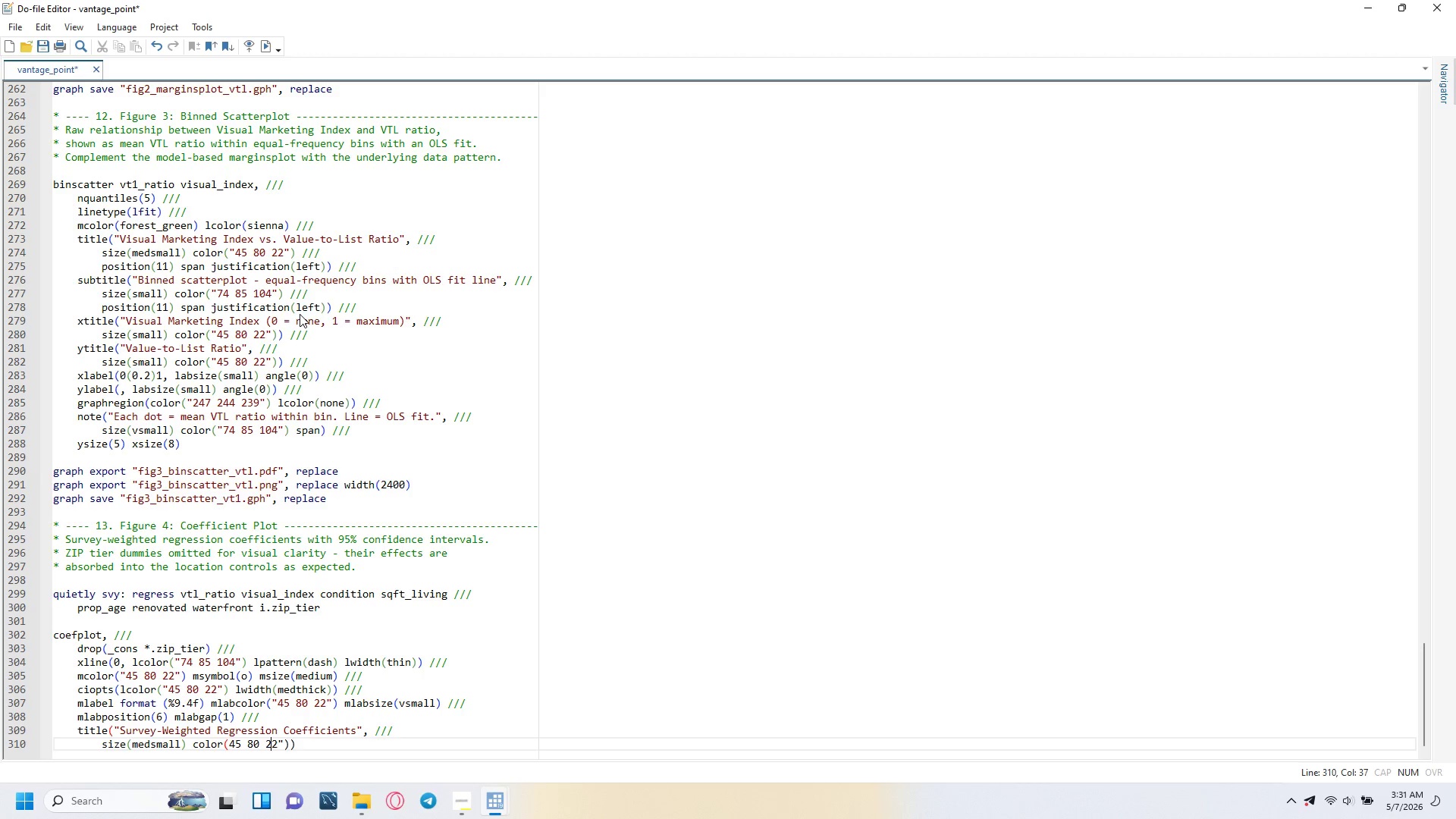 
key(ArrowLeft)
 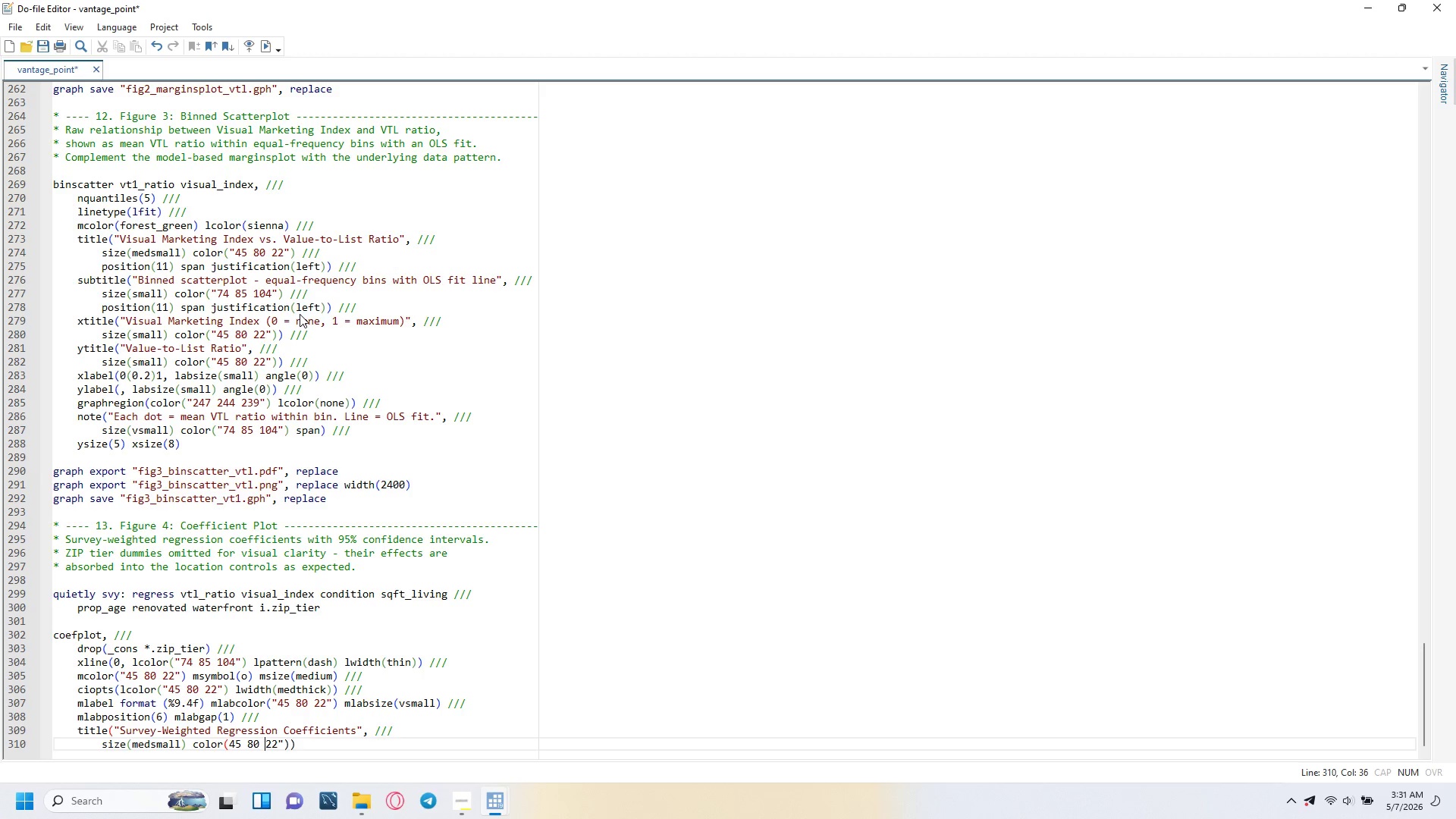 
key(ArrowLeft)
 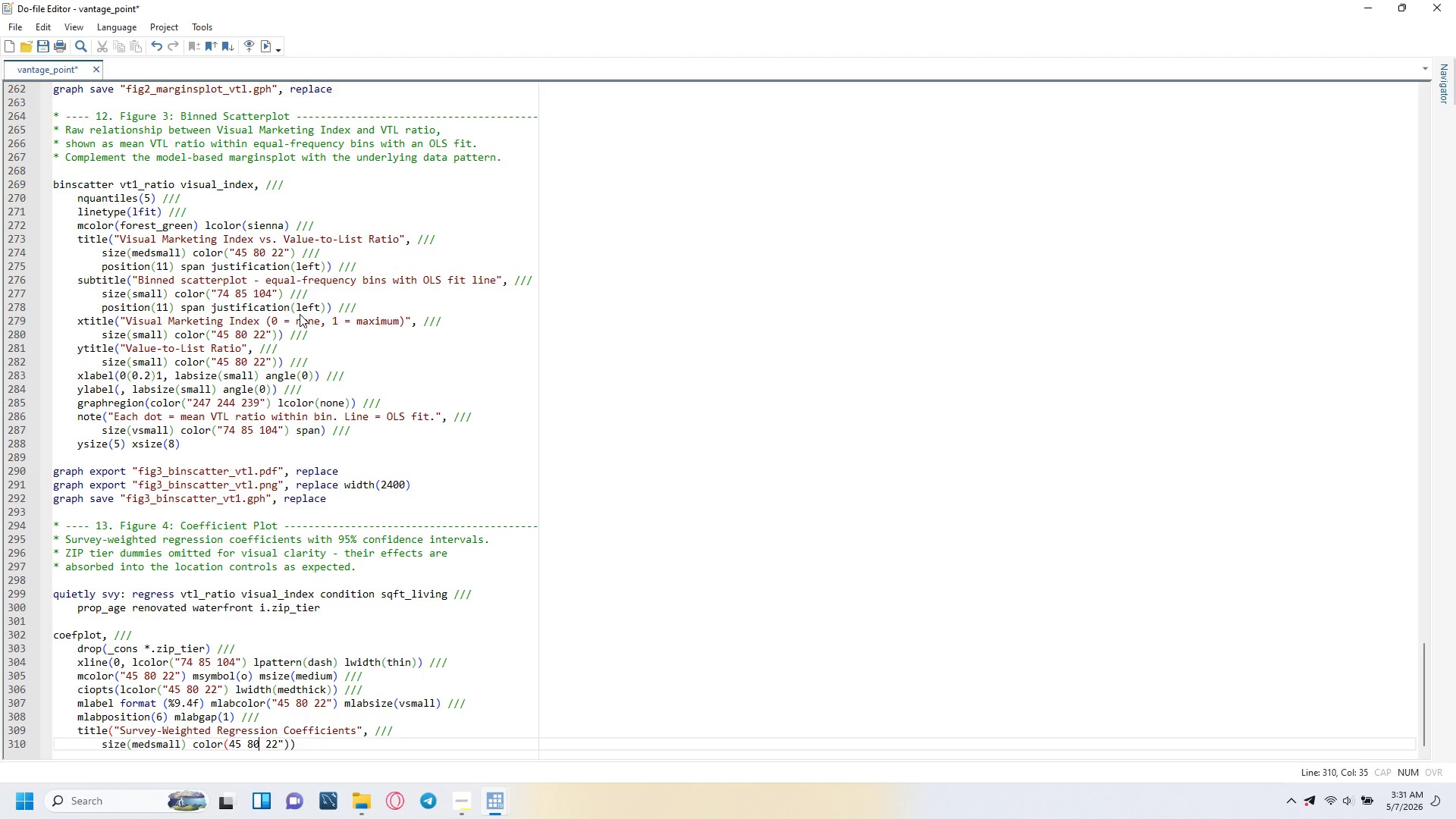 
key(ArrowLeft)
 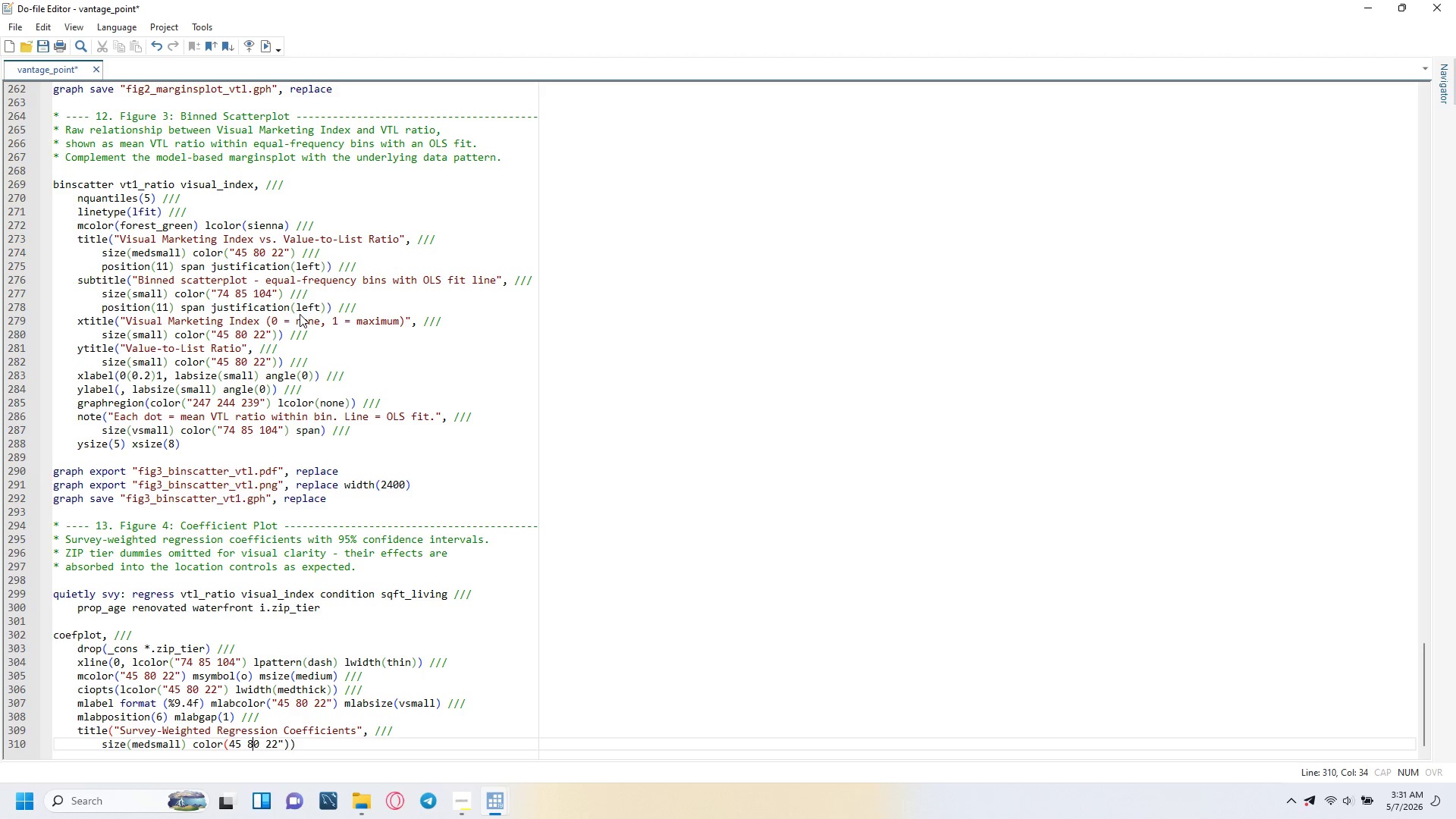 
key(ArrowLeft)
 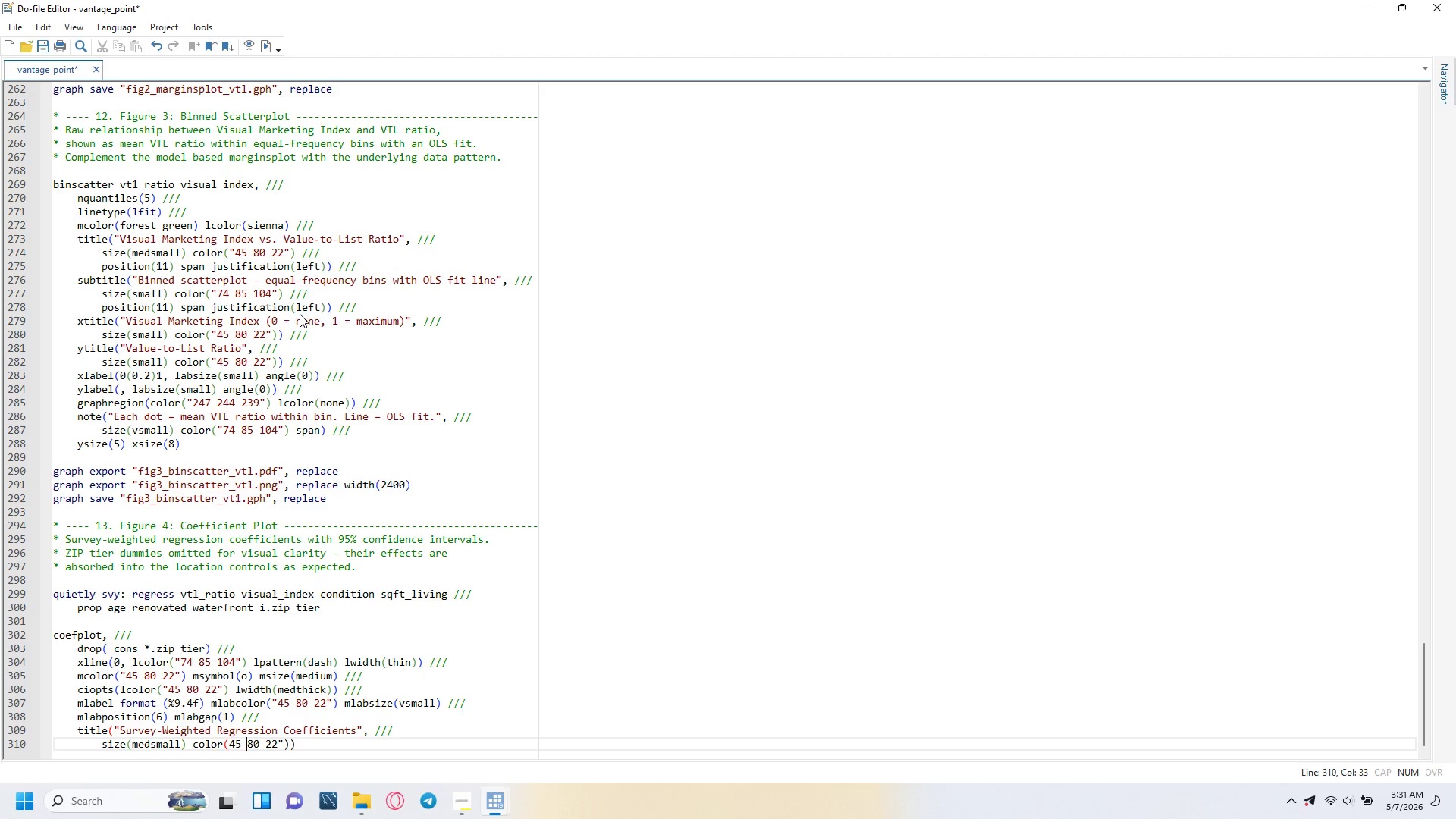 
key(ArrowLeft)
 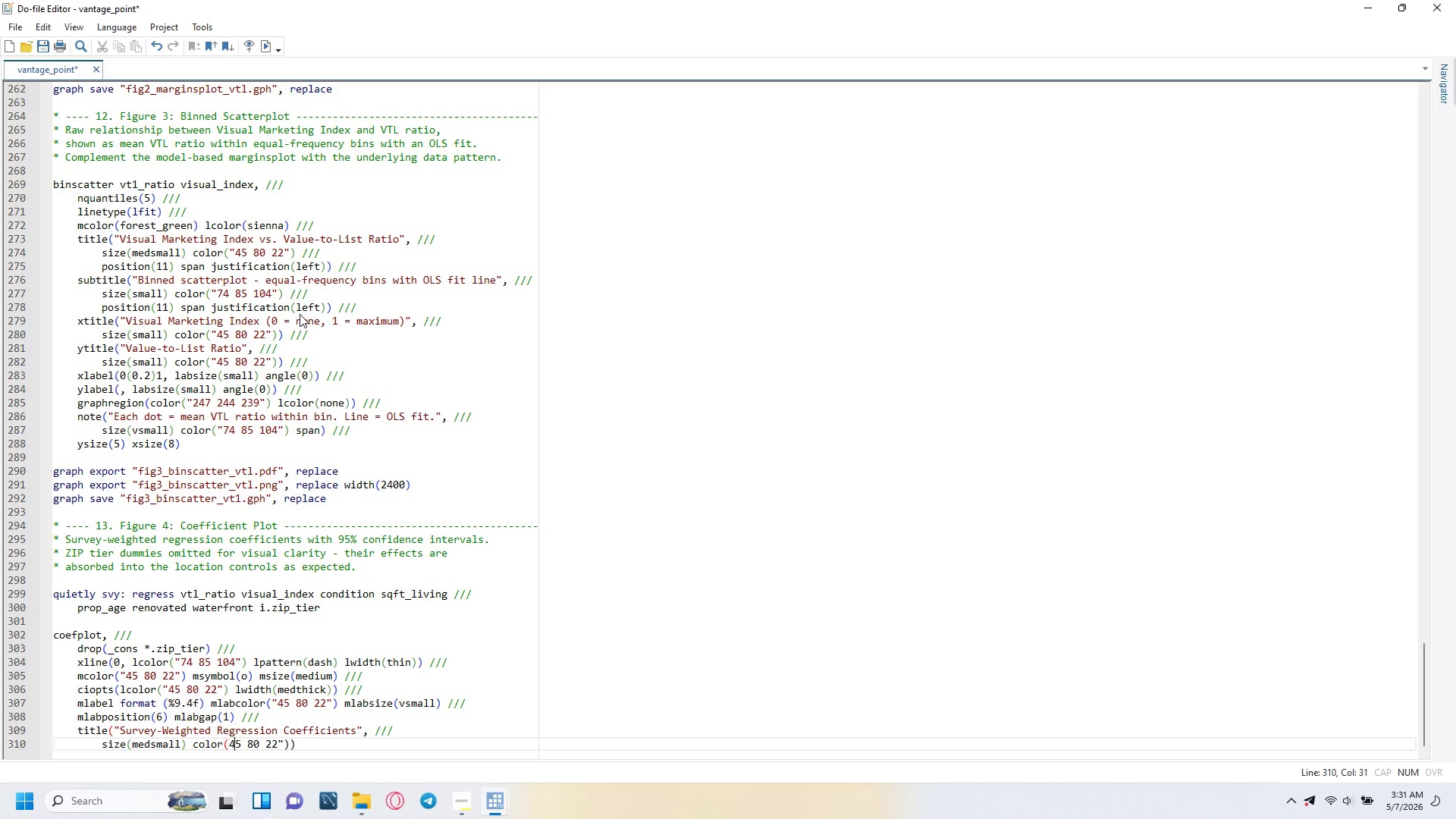 
key(ArrowLeft)
 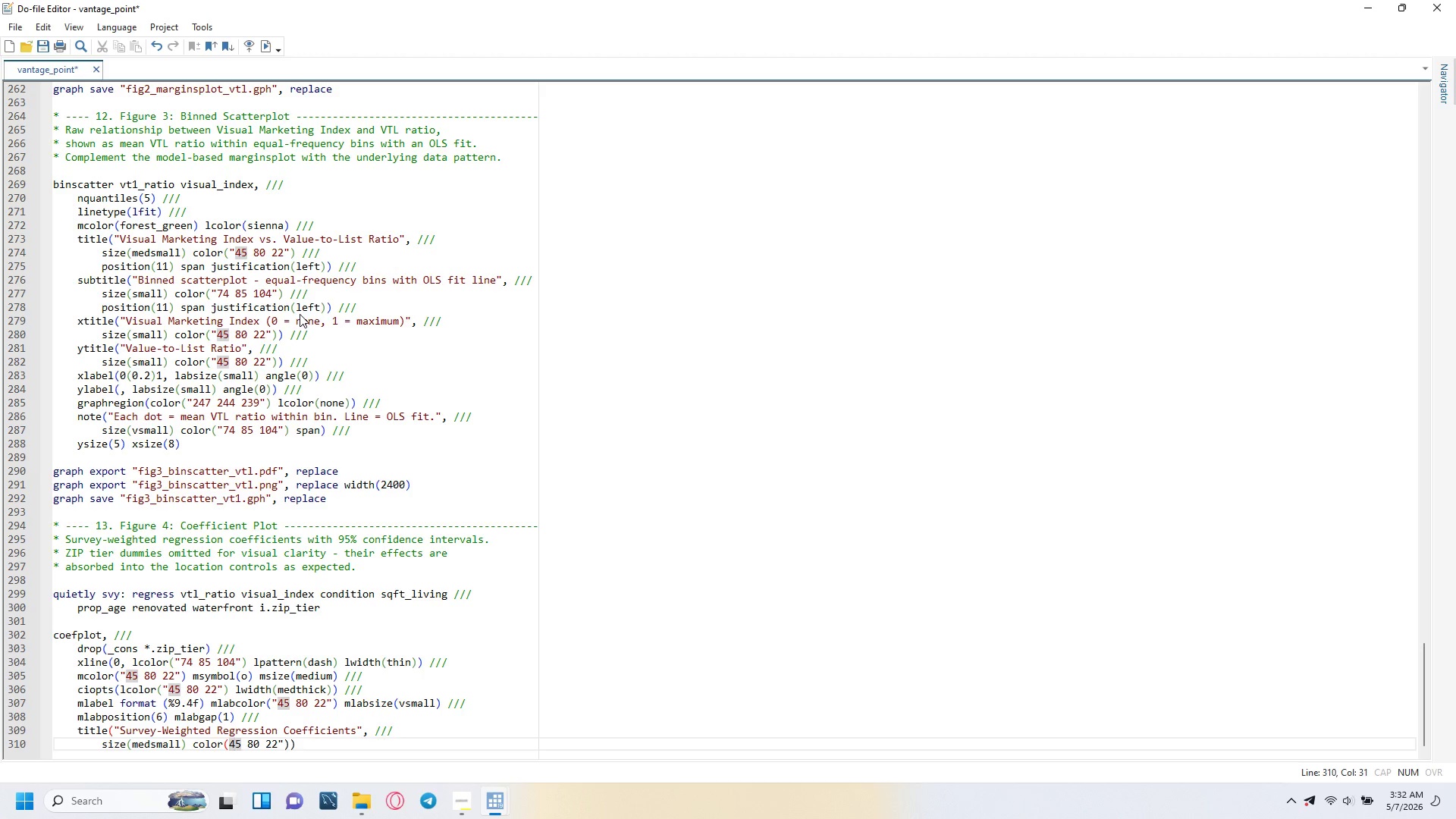 
key(ArrowLeft)
 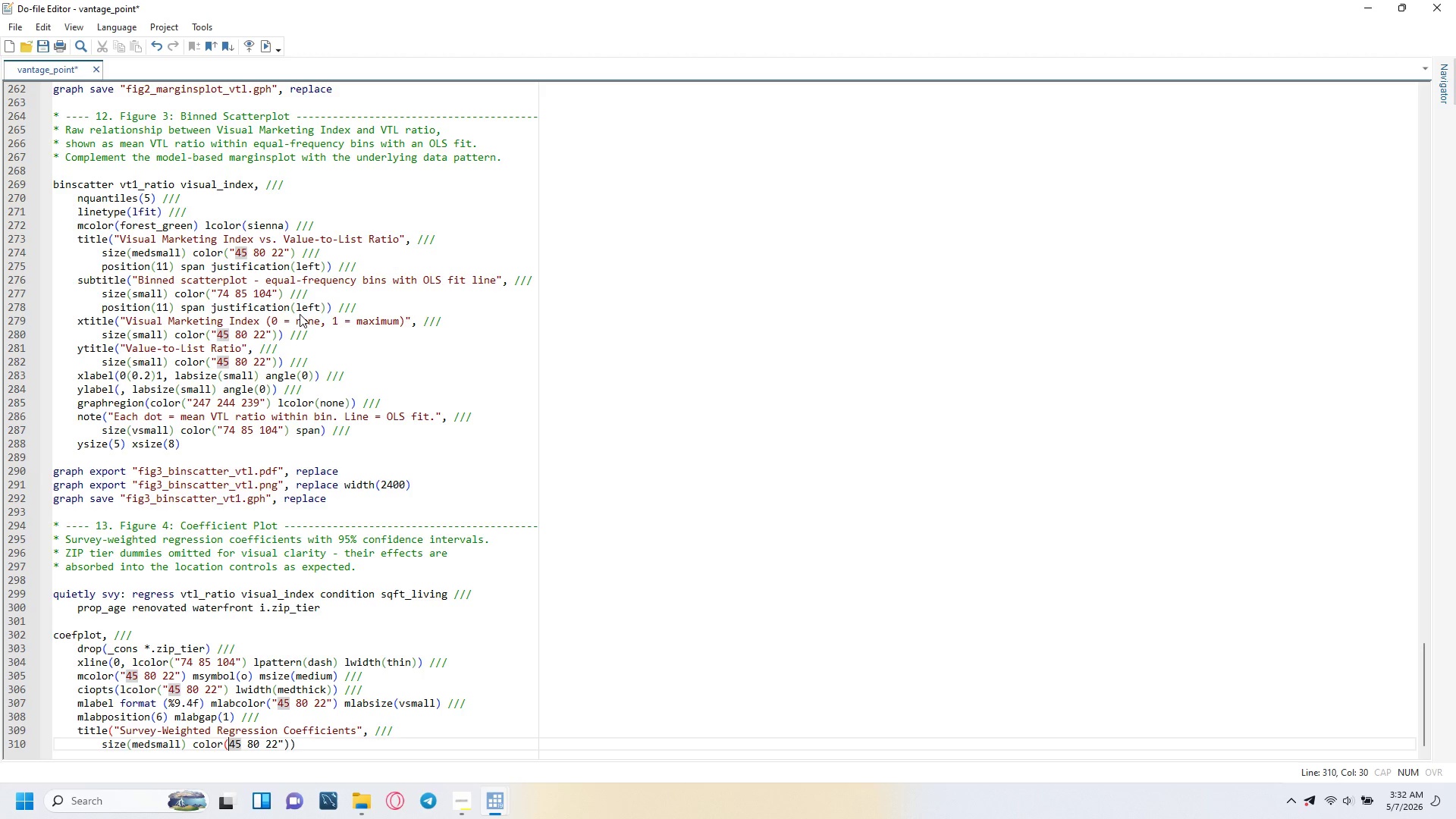 
key(Shift+Quote)
 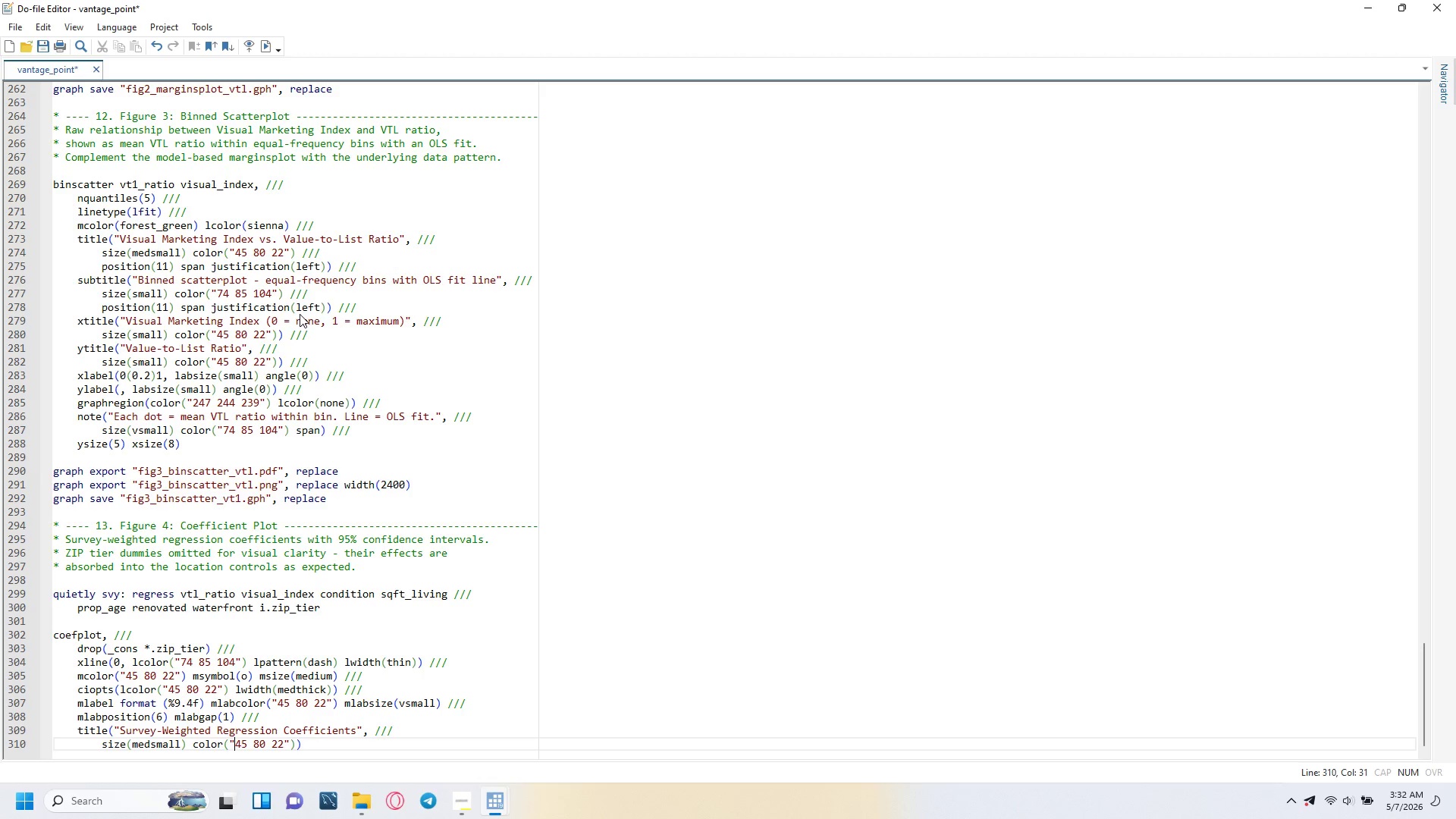 
key(ArrowRight)
 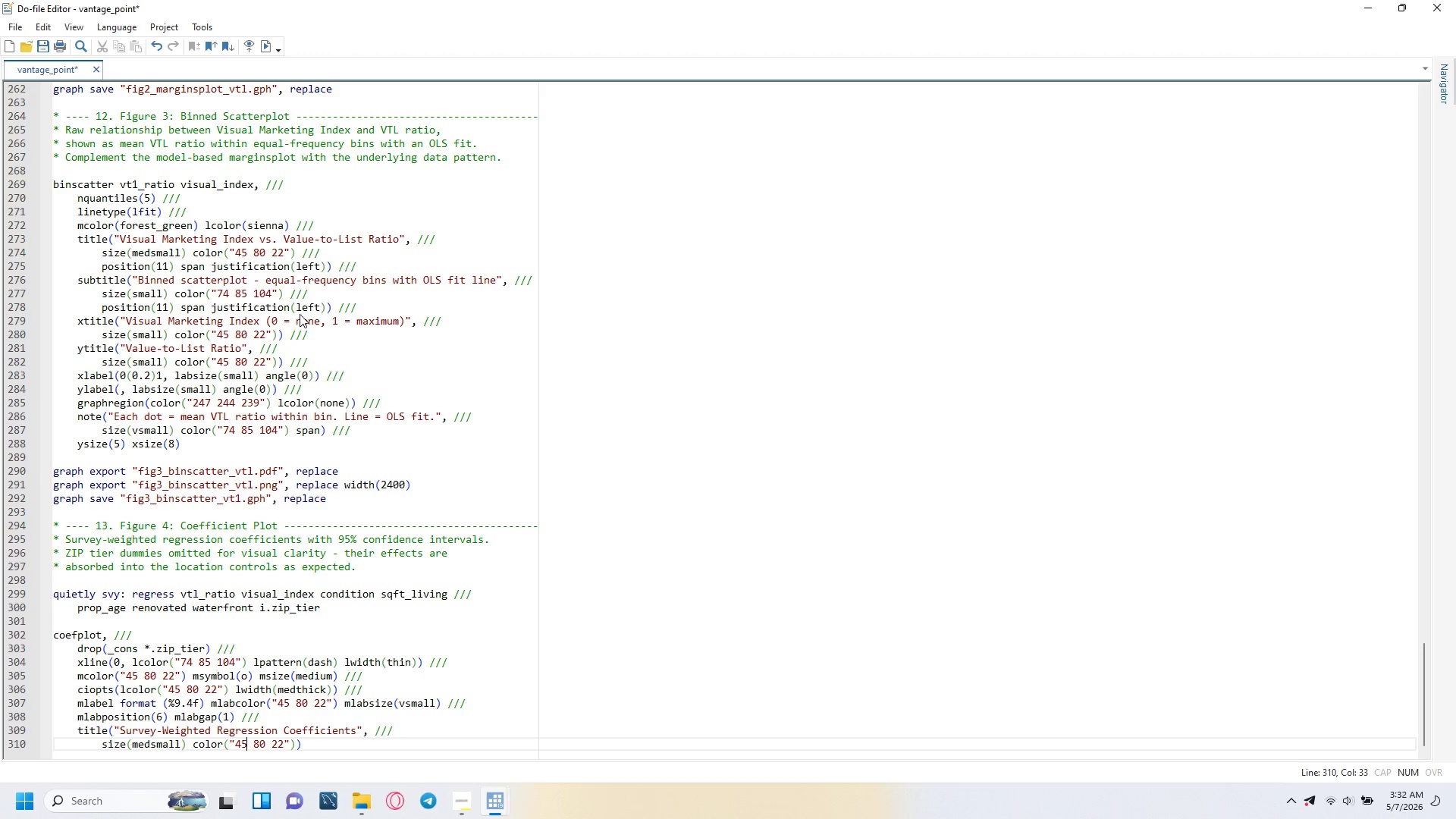 
key(ArrowRight)
 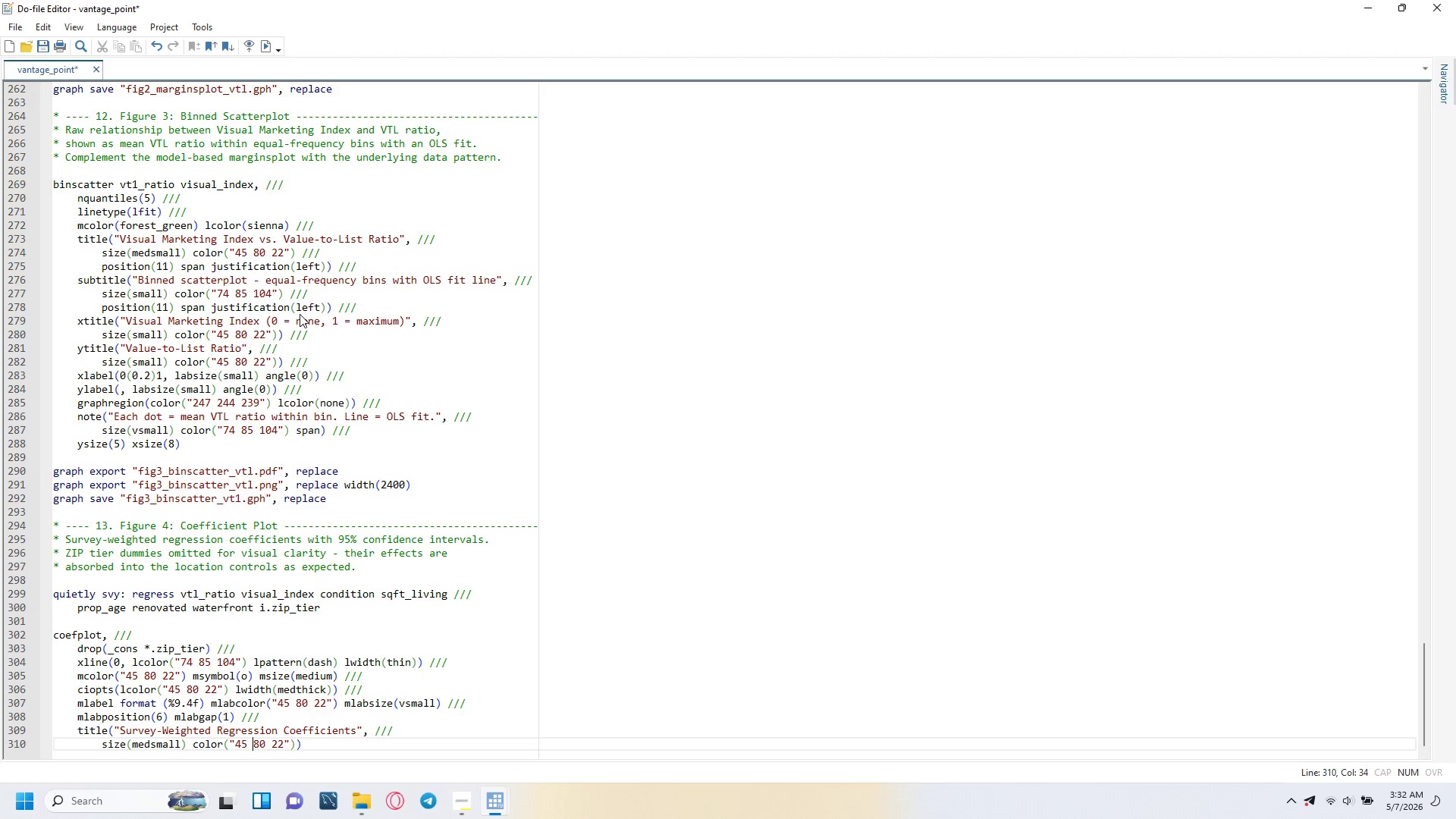 
key(ArrowRight)
 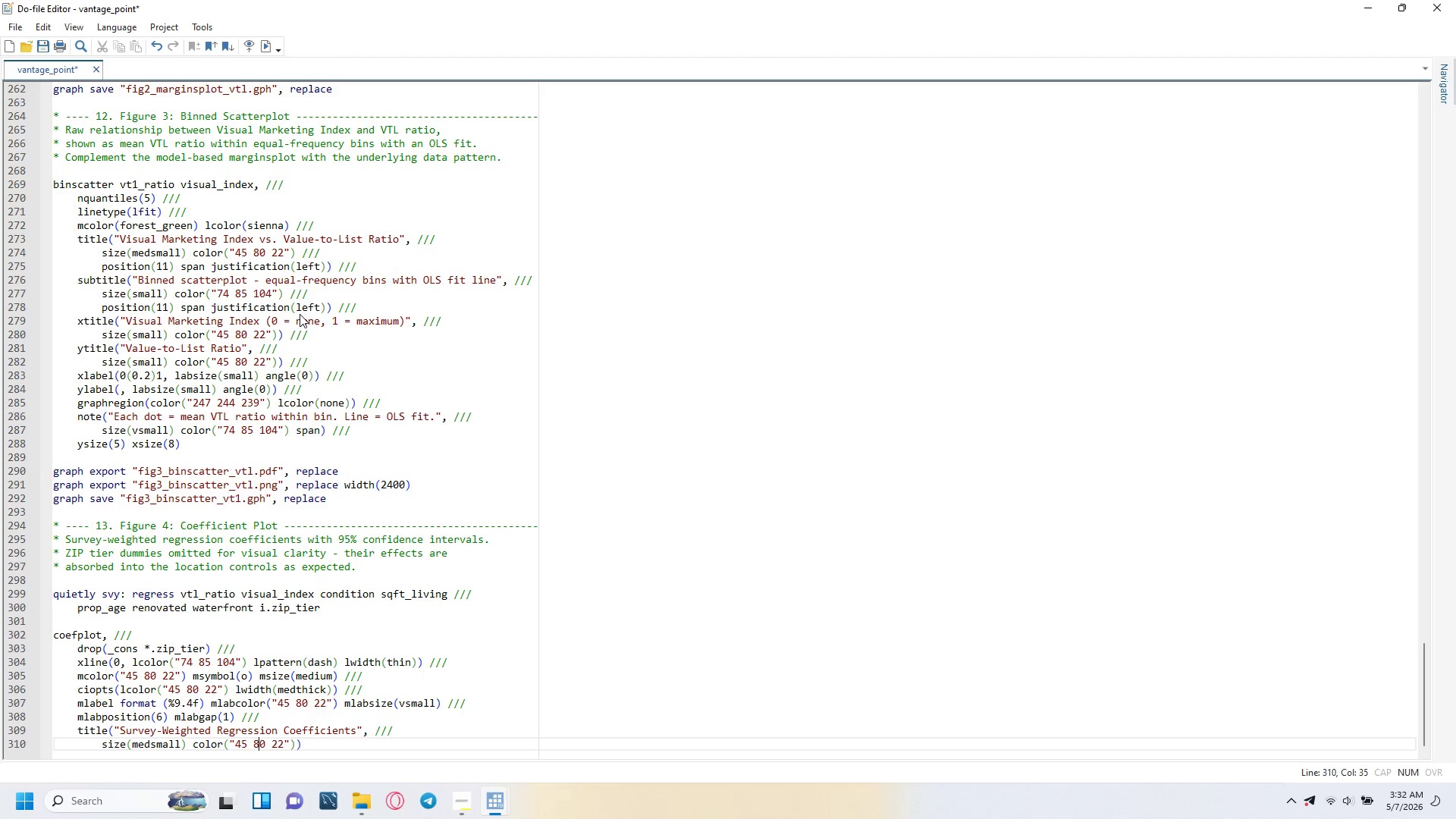 
key(ArrowRight)
 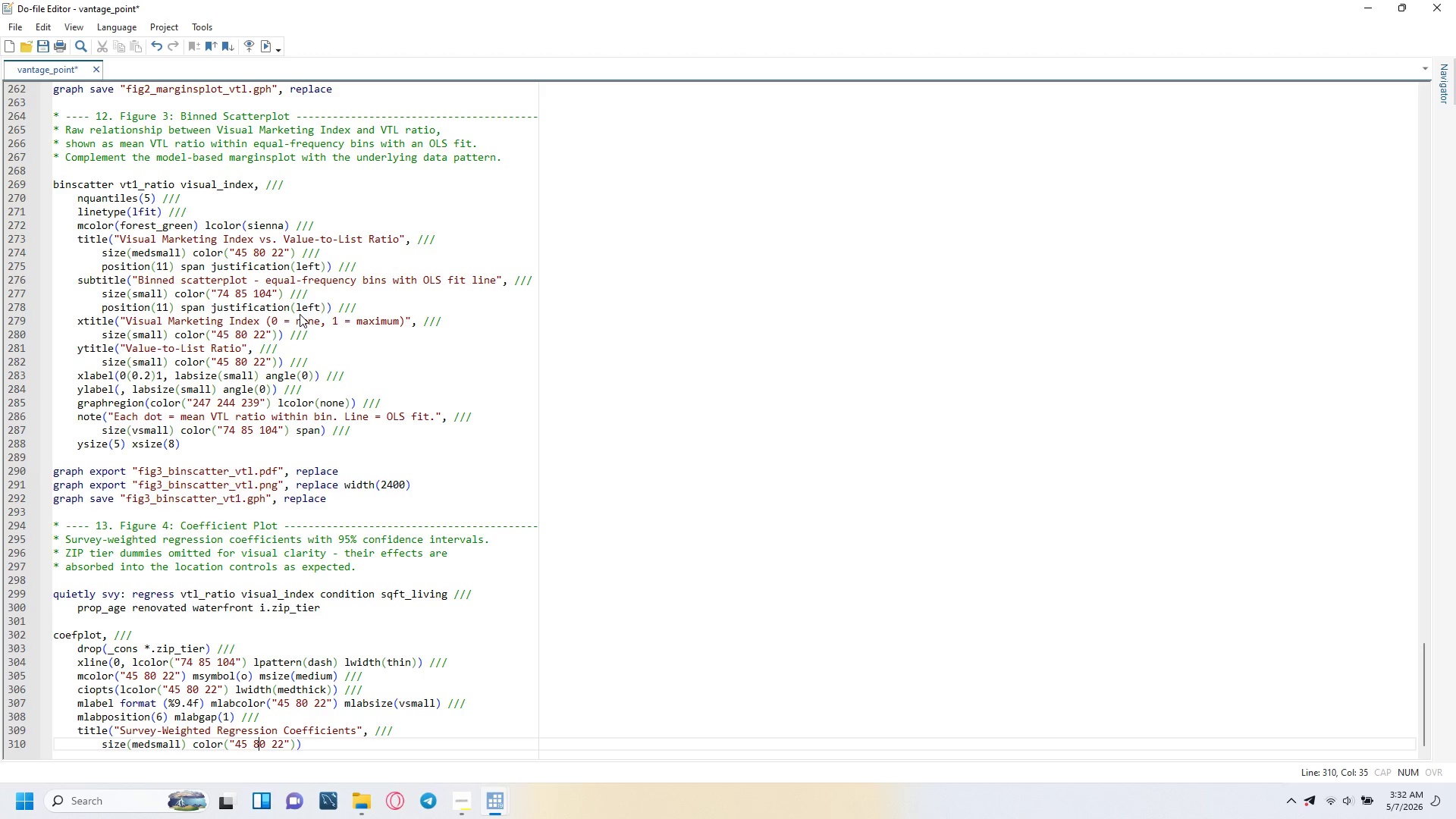 
key(ArrowRight)
 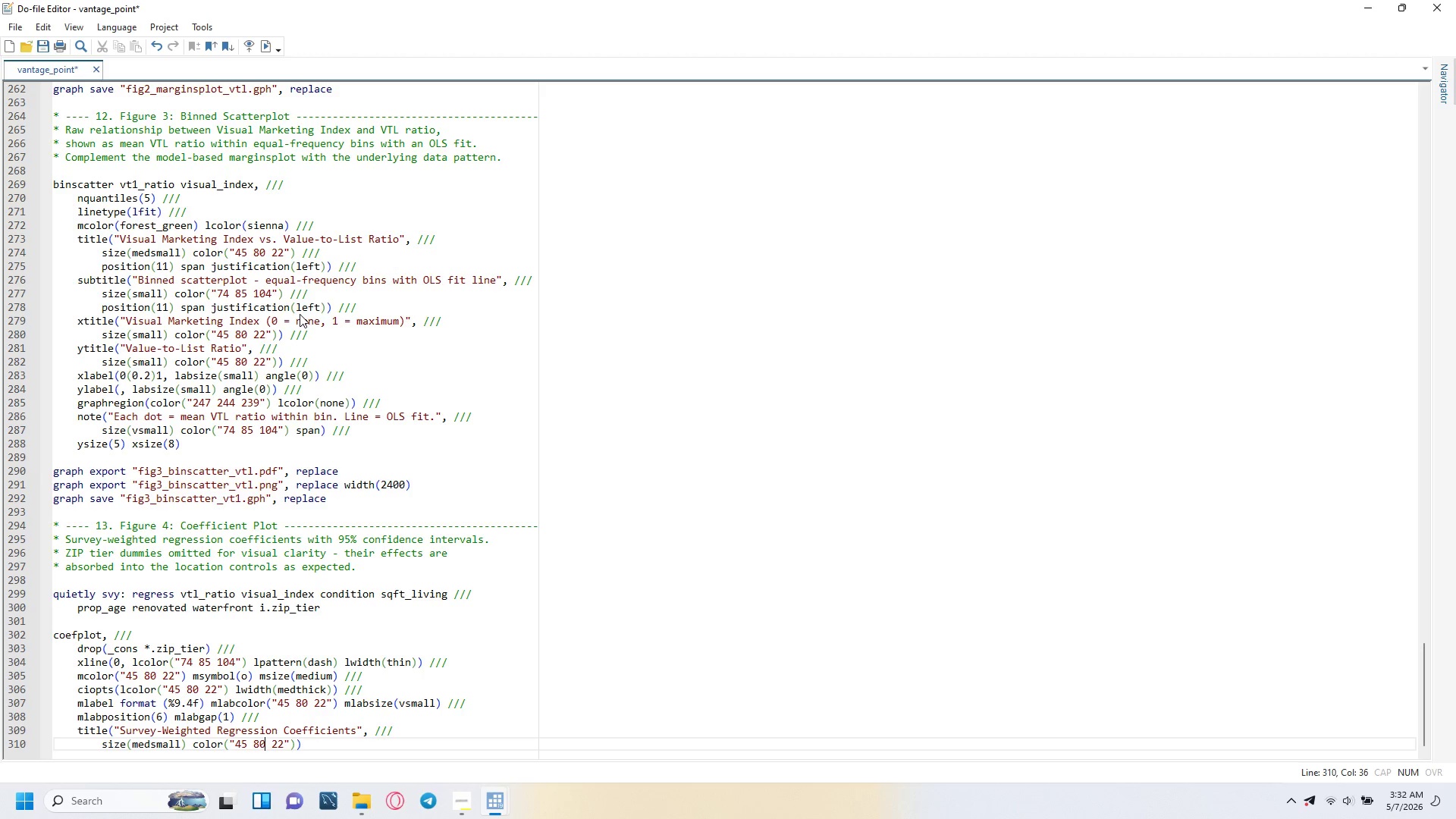 
key(ArrowRight)
 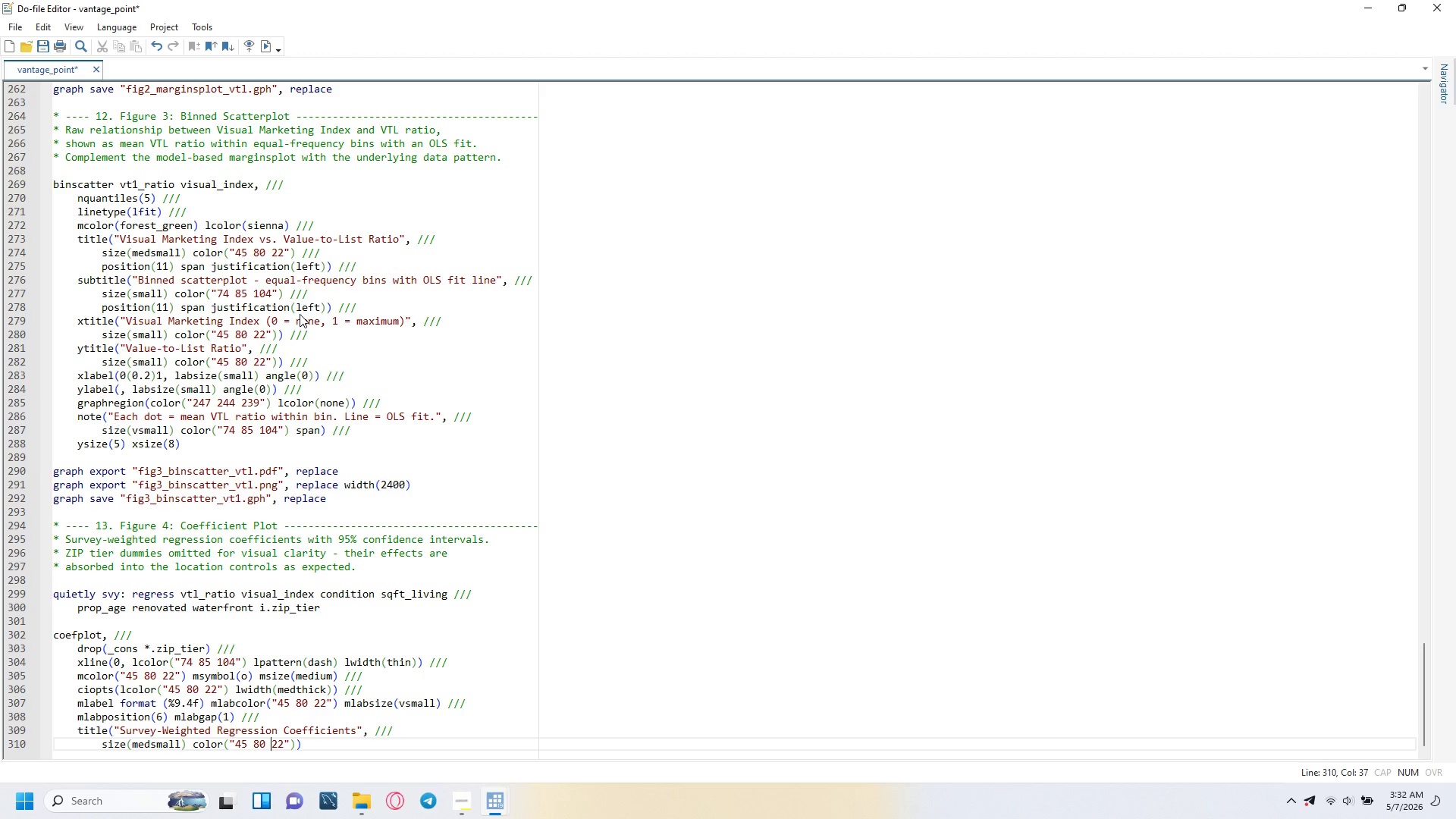 
key(ArrowRight)
 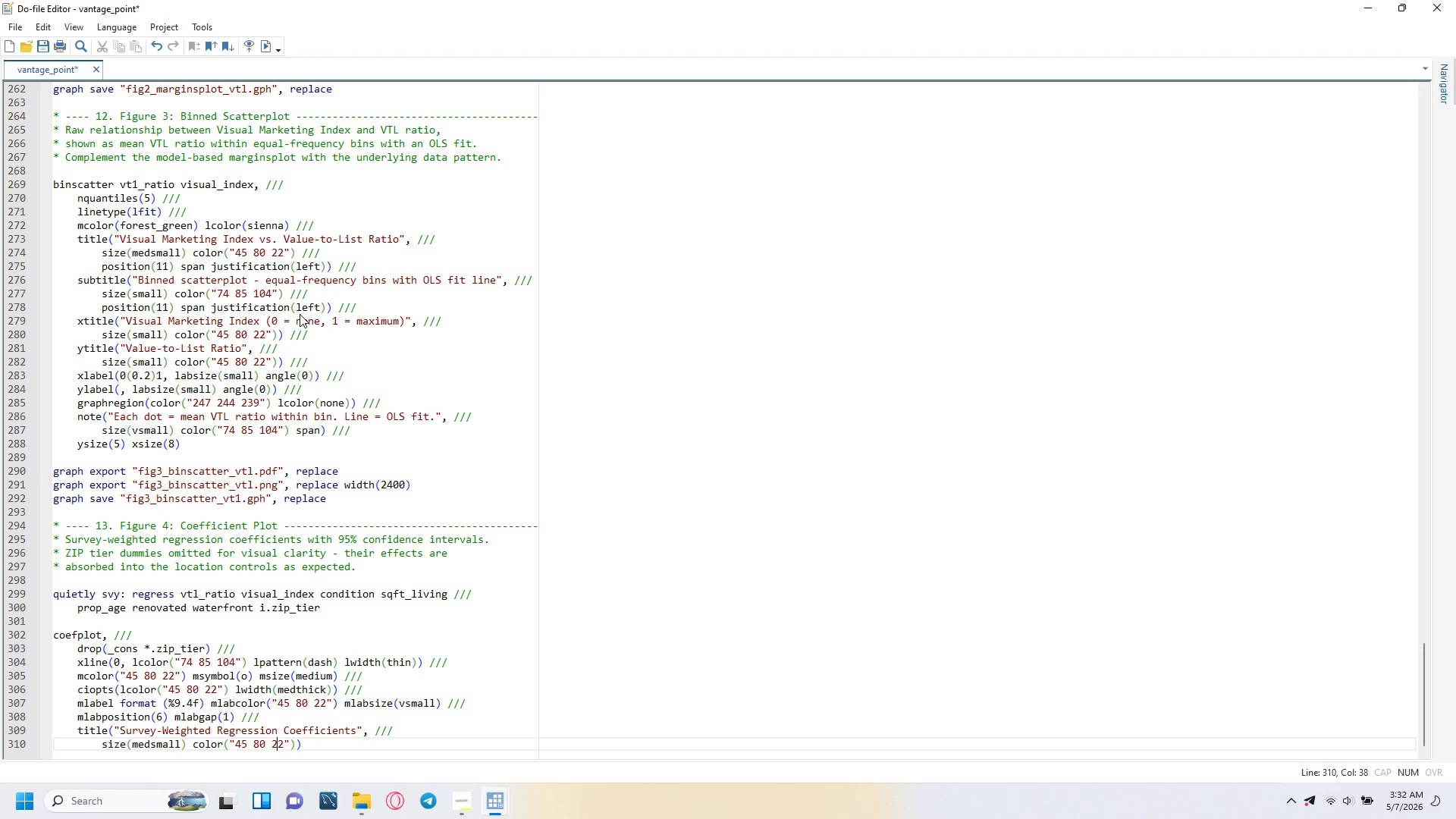 
key(ArrowRight)
 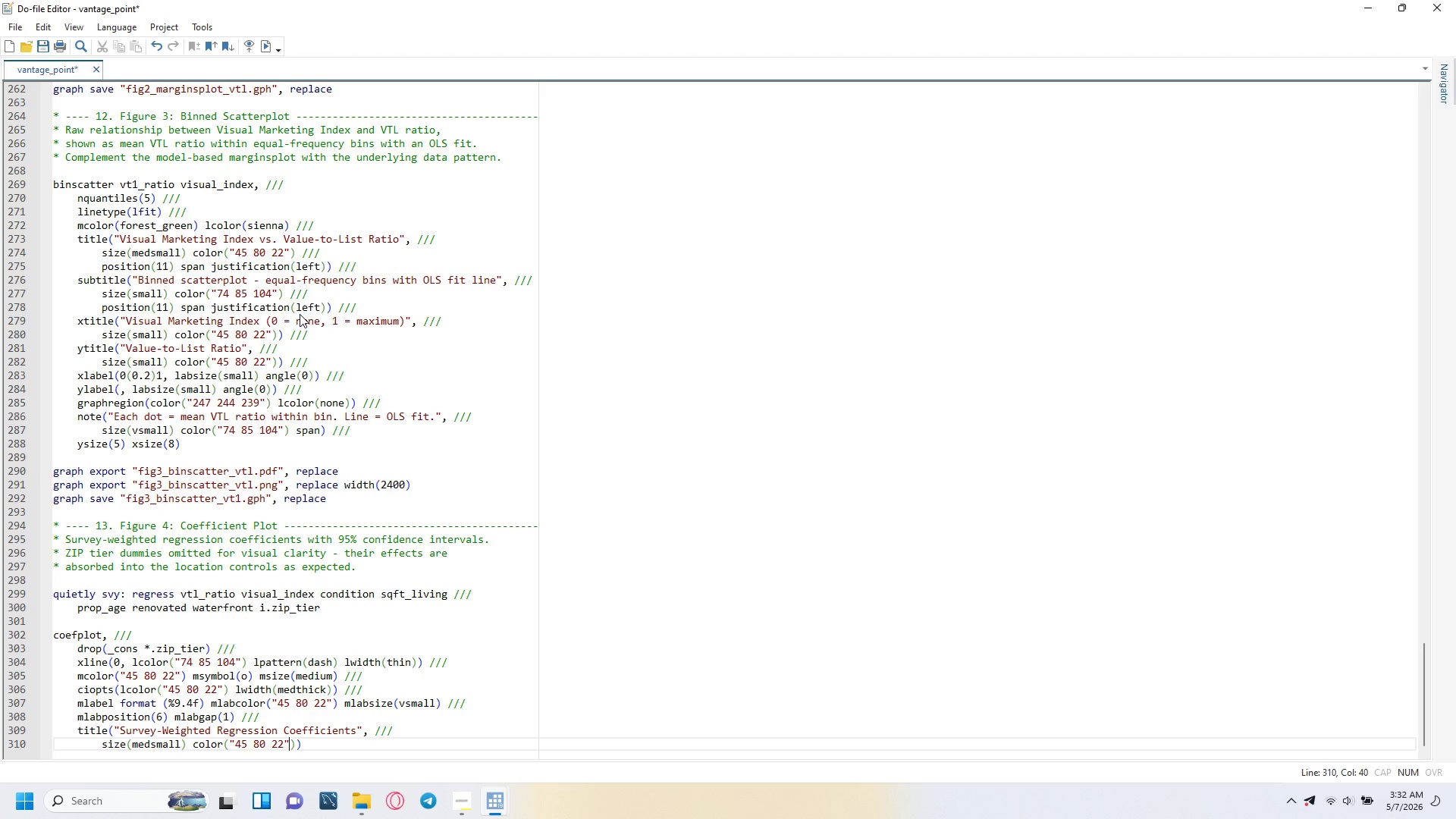 
key(ArrowRight)
 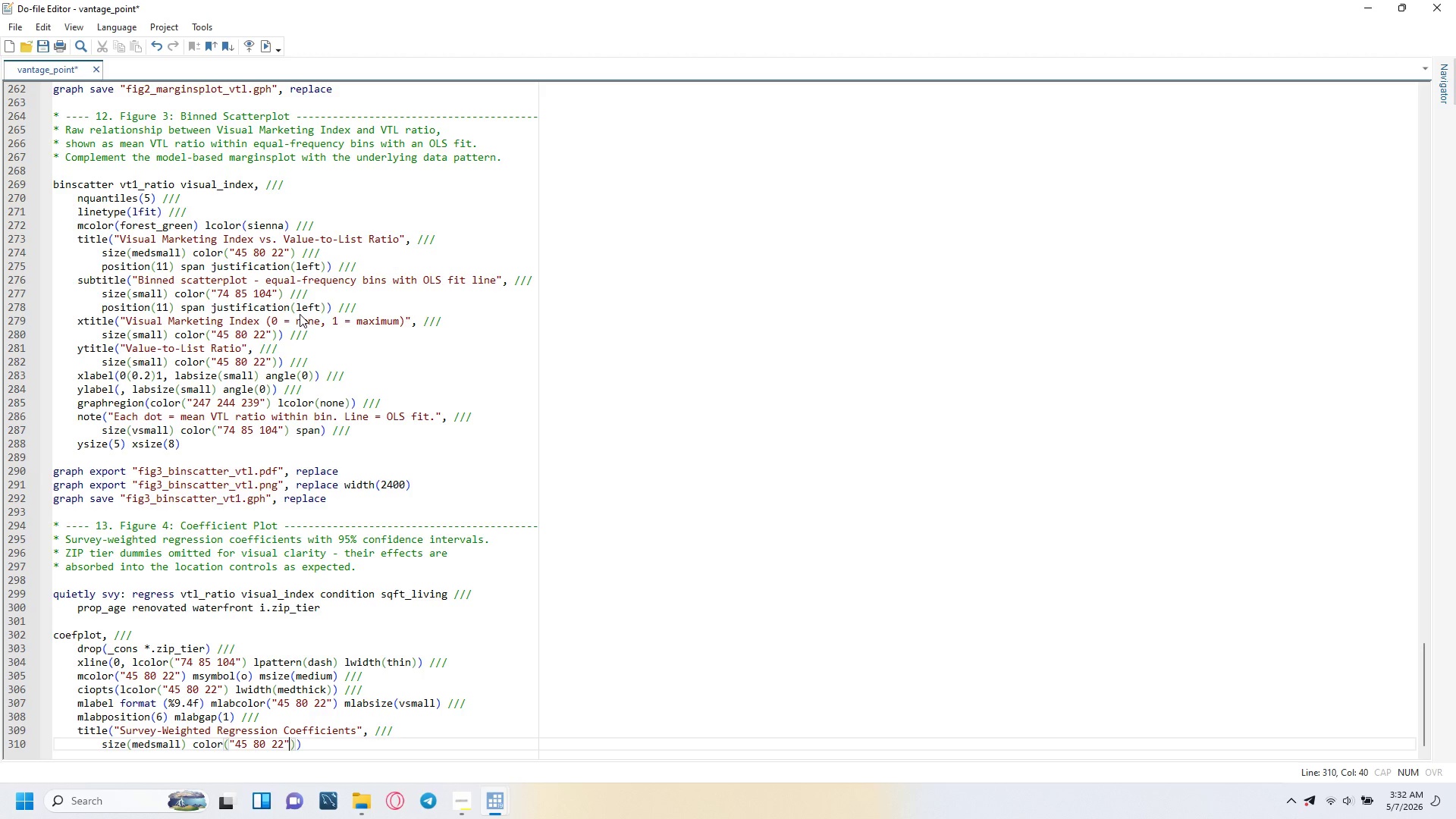 
key(ArrowRight)
 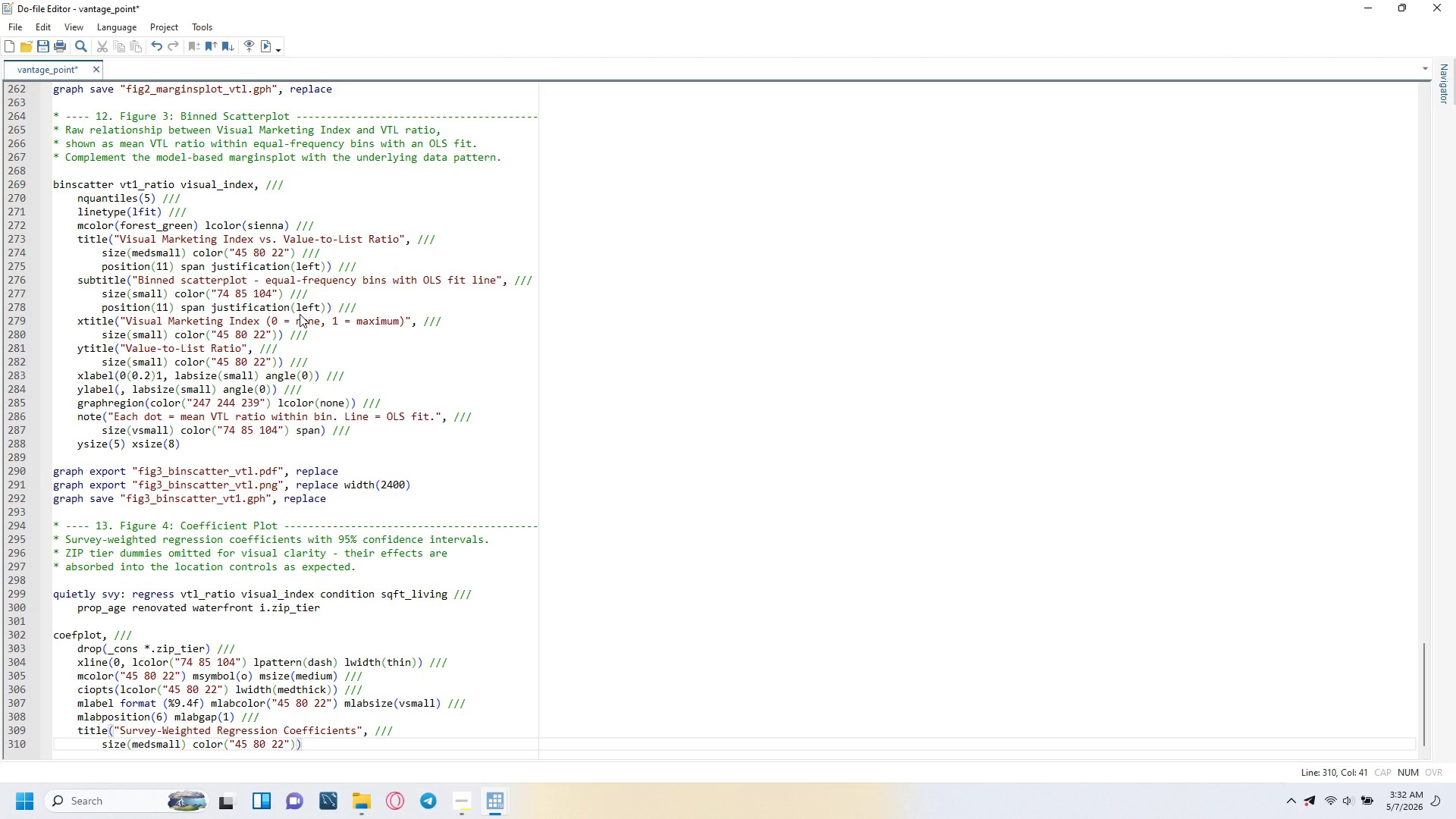 
key(Space)
 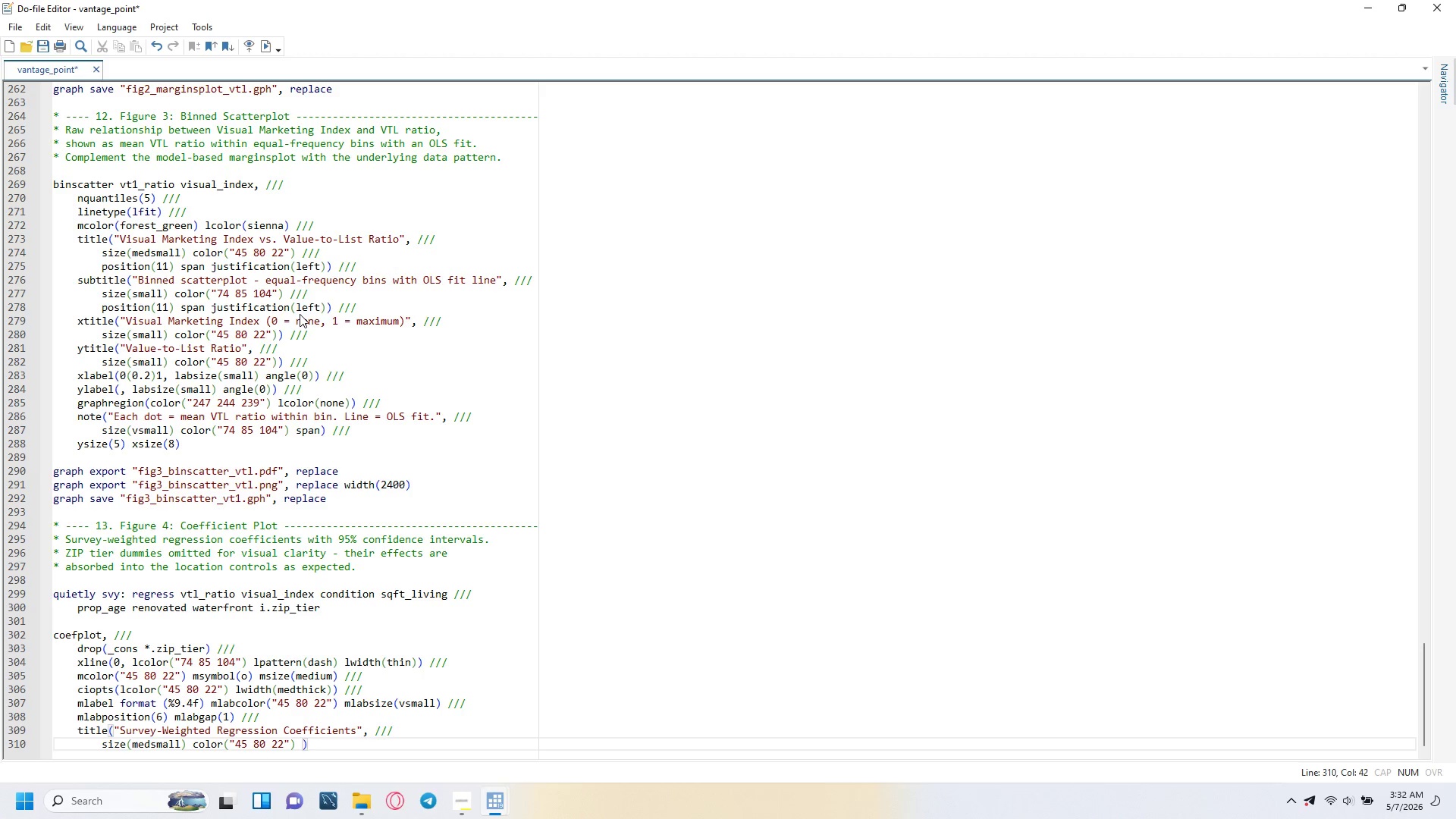 
key(Slash)
 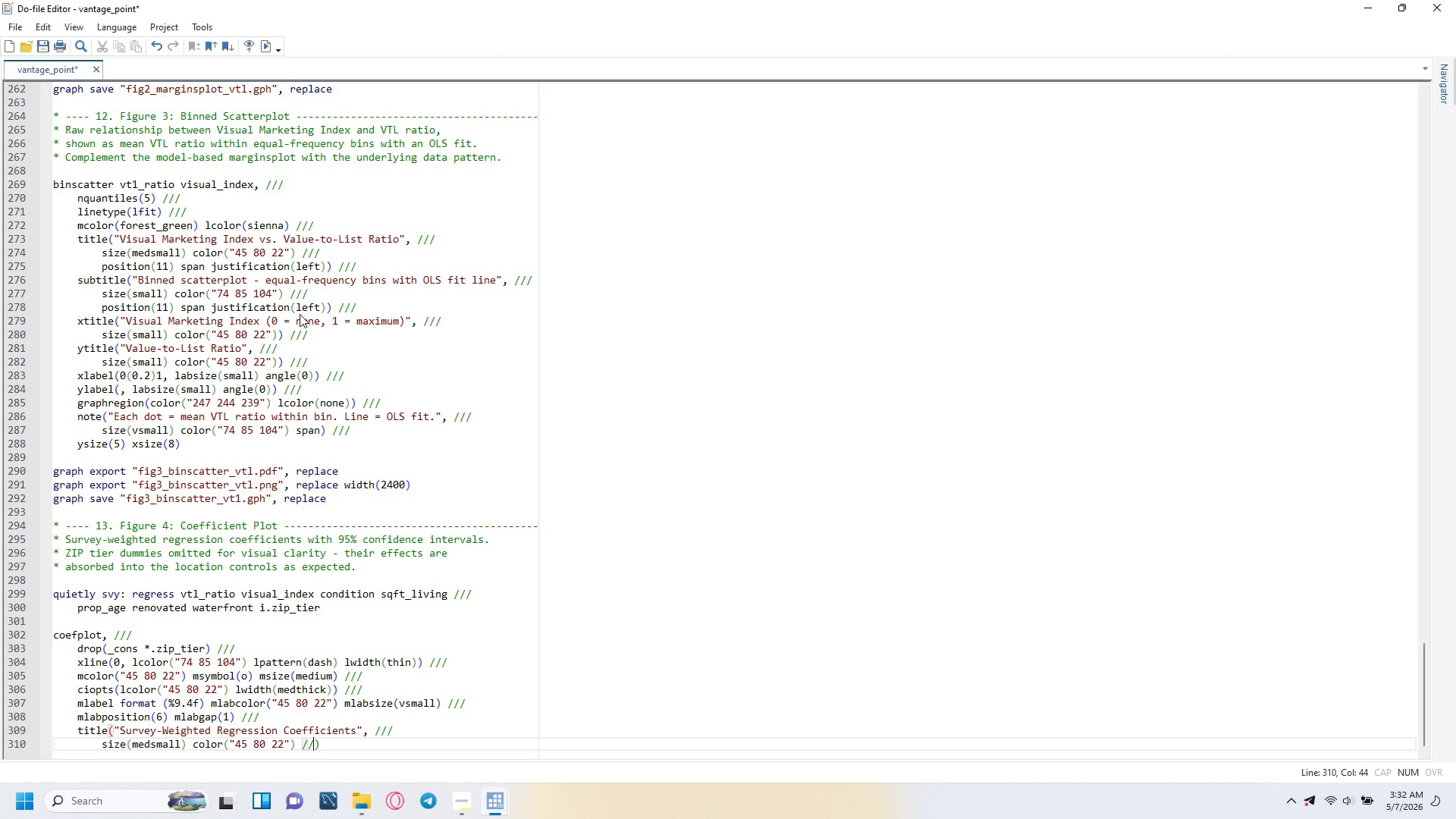 
key(Slash)
 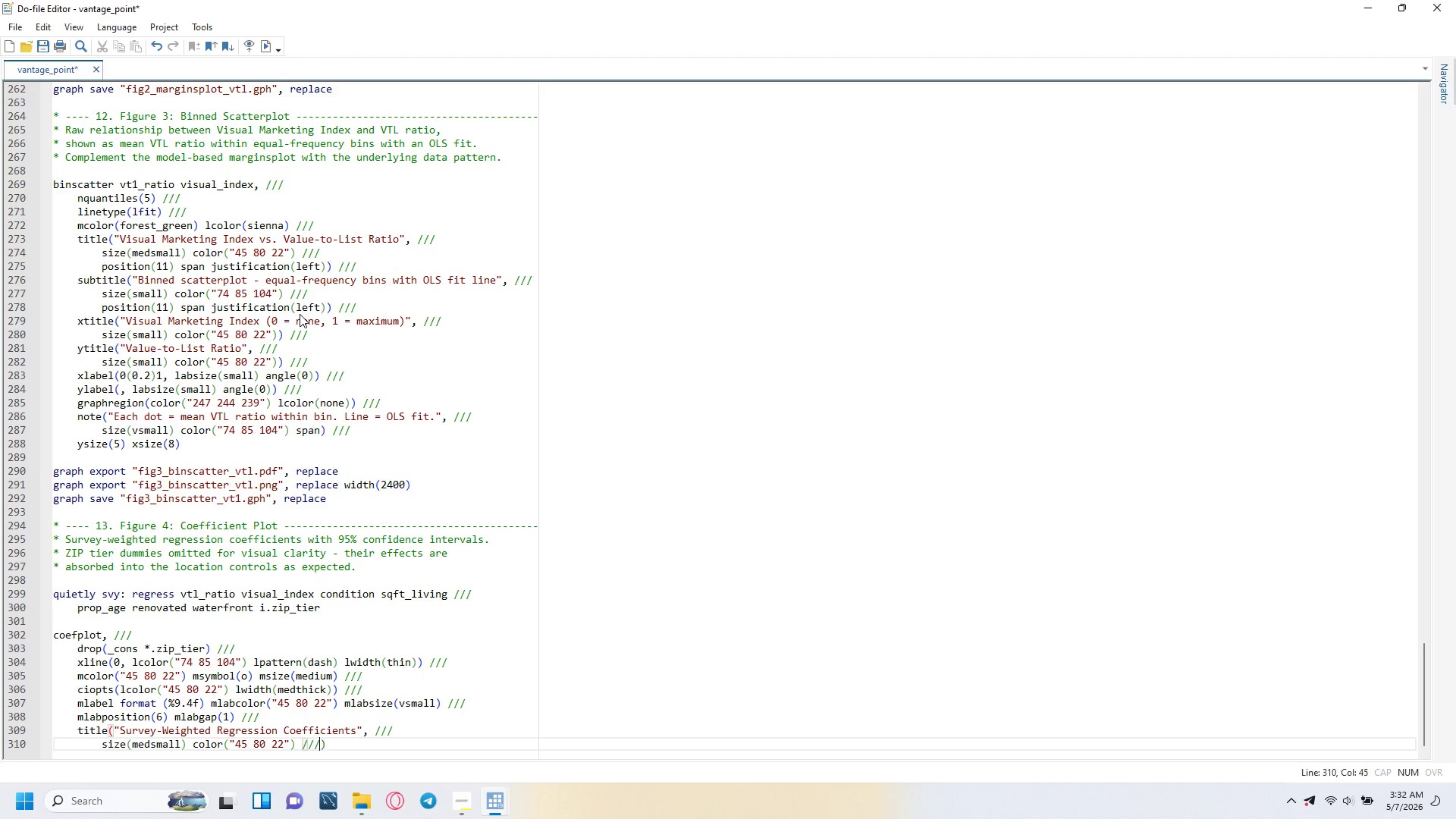 
key(Slash)
 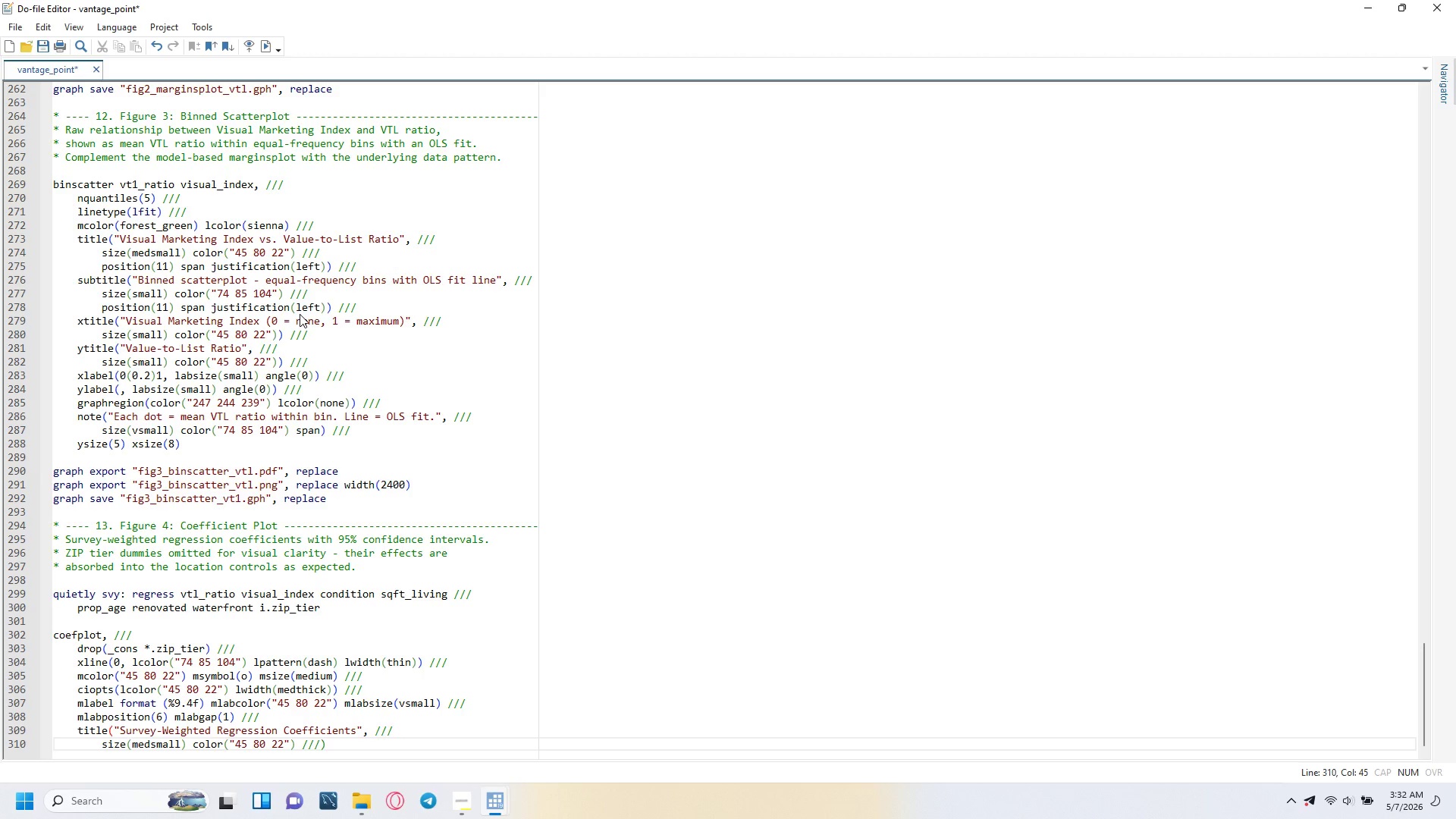 
key(Enter)
 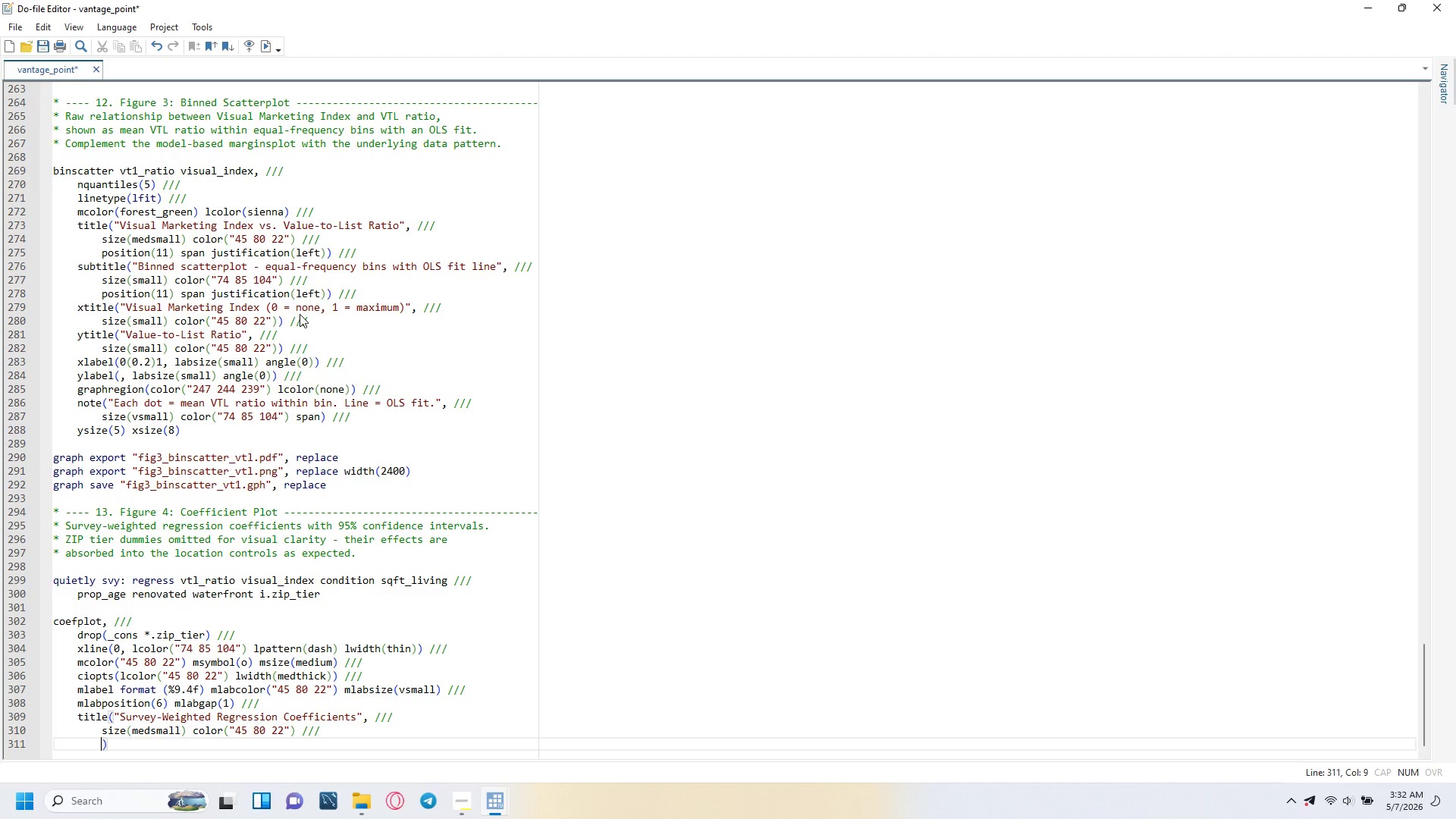 
type(position(11)
 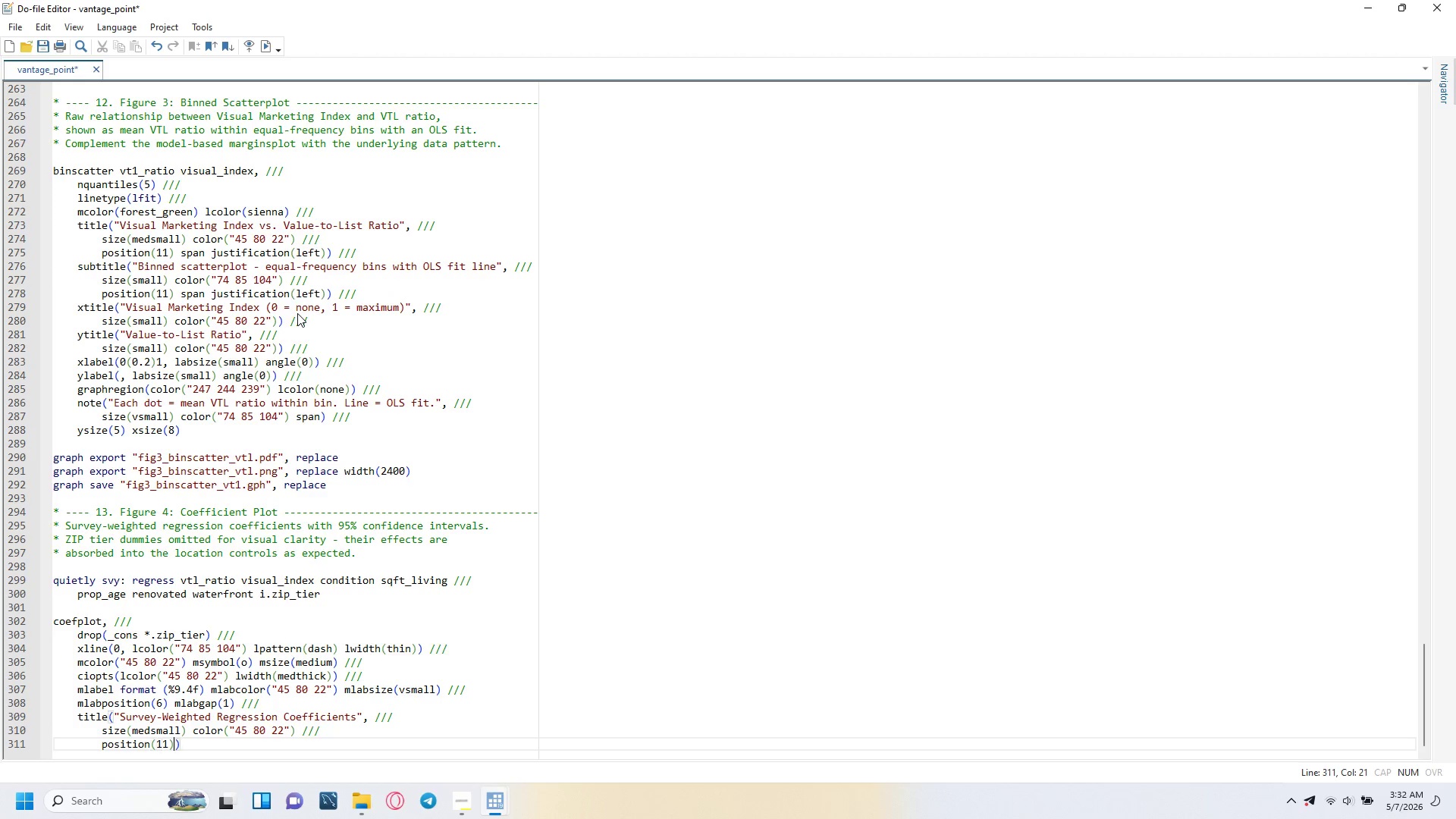 
 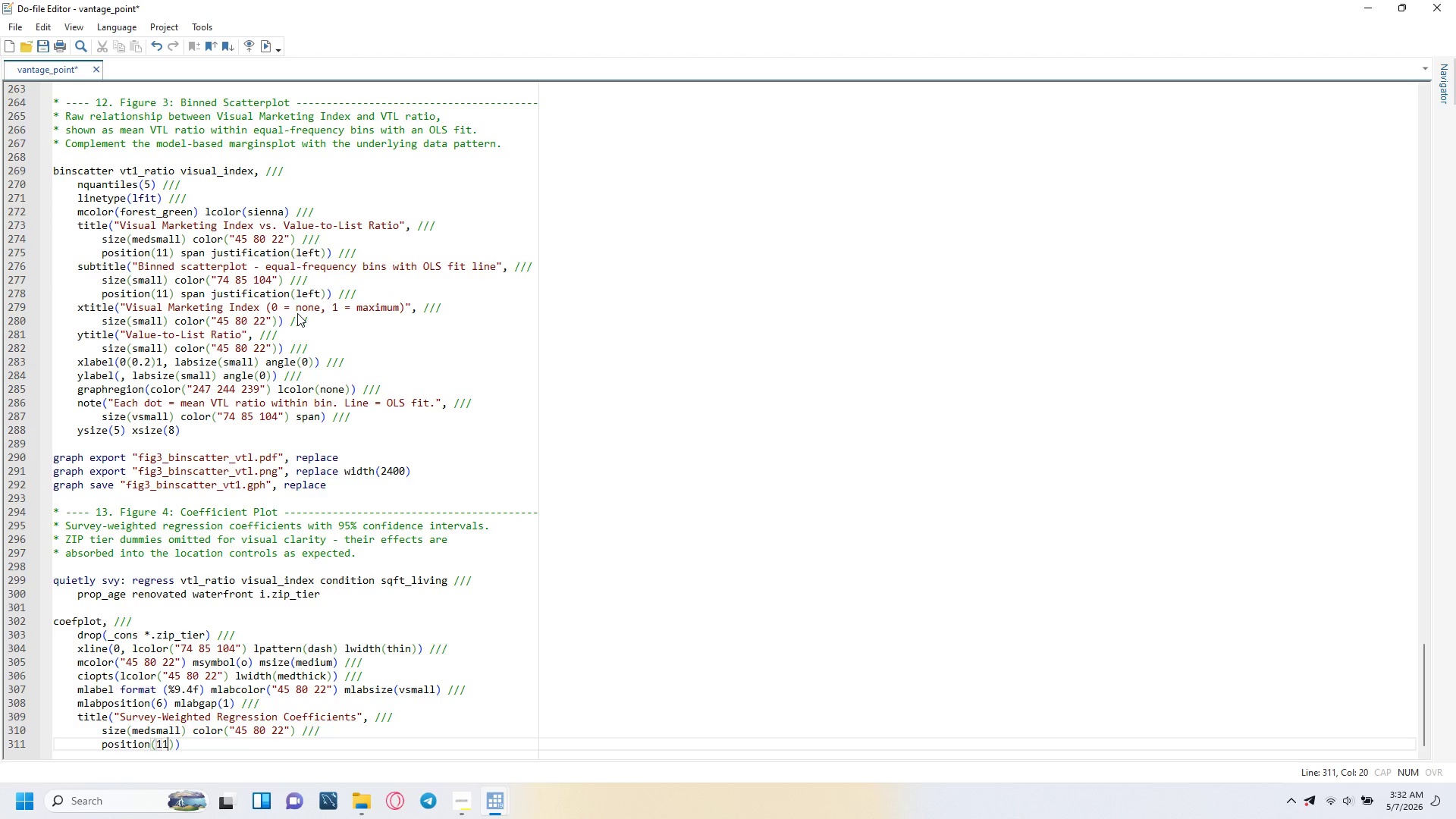 
key(ArrowRight)
 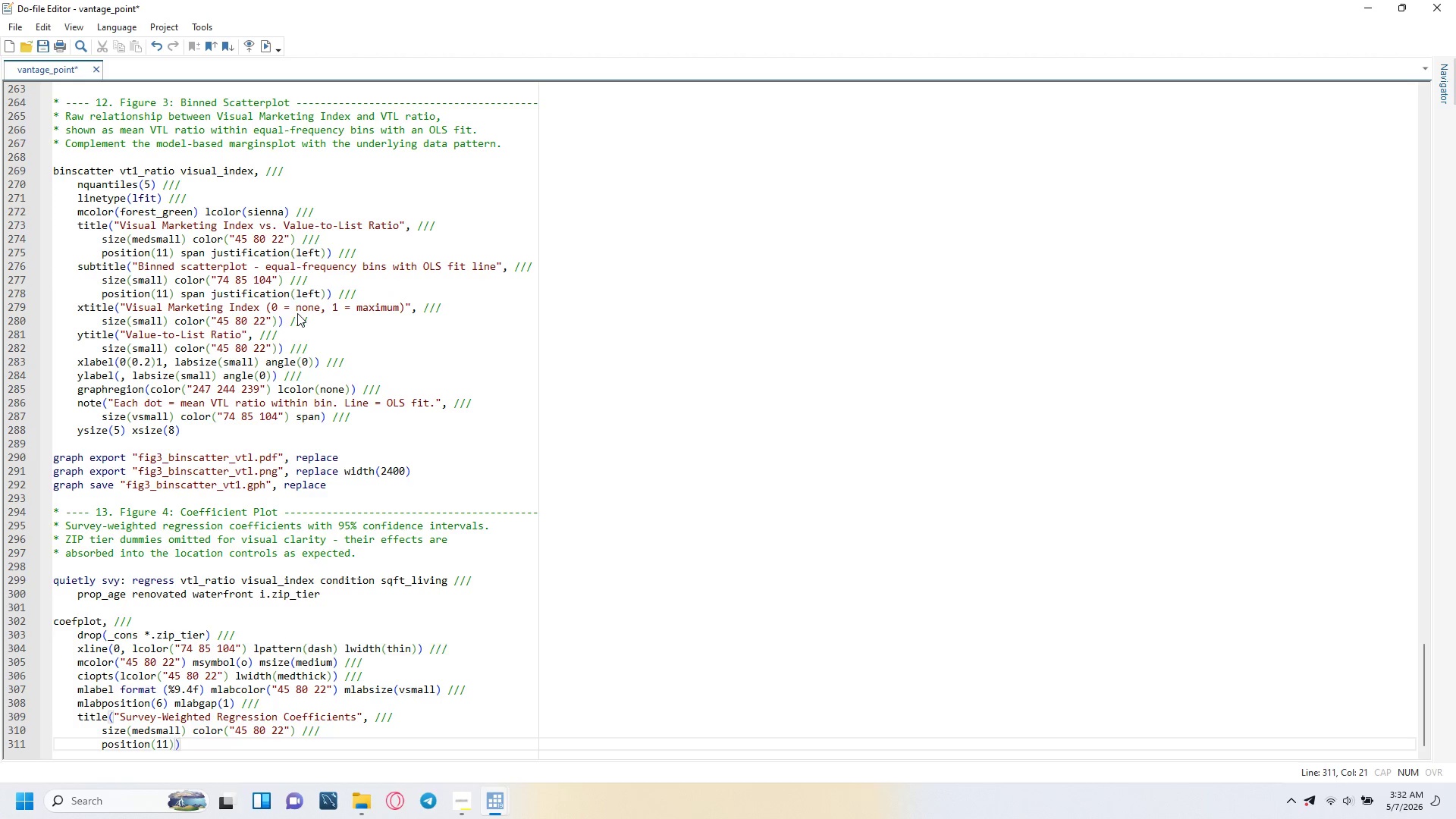 
type( span justification(left)
 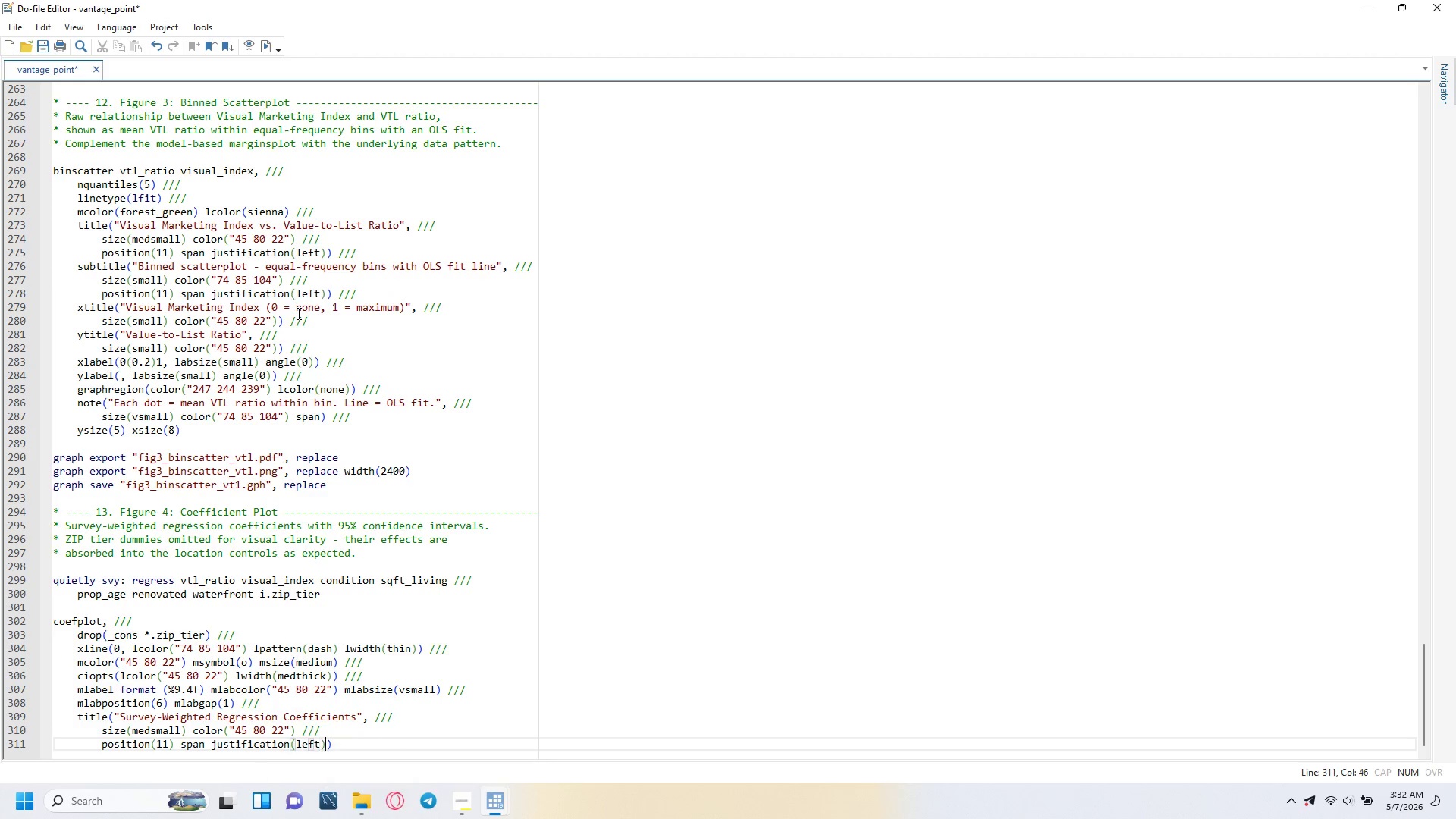 
key(ArrowRight)
 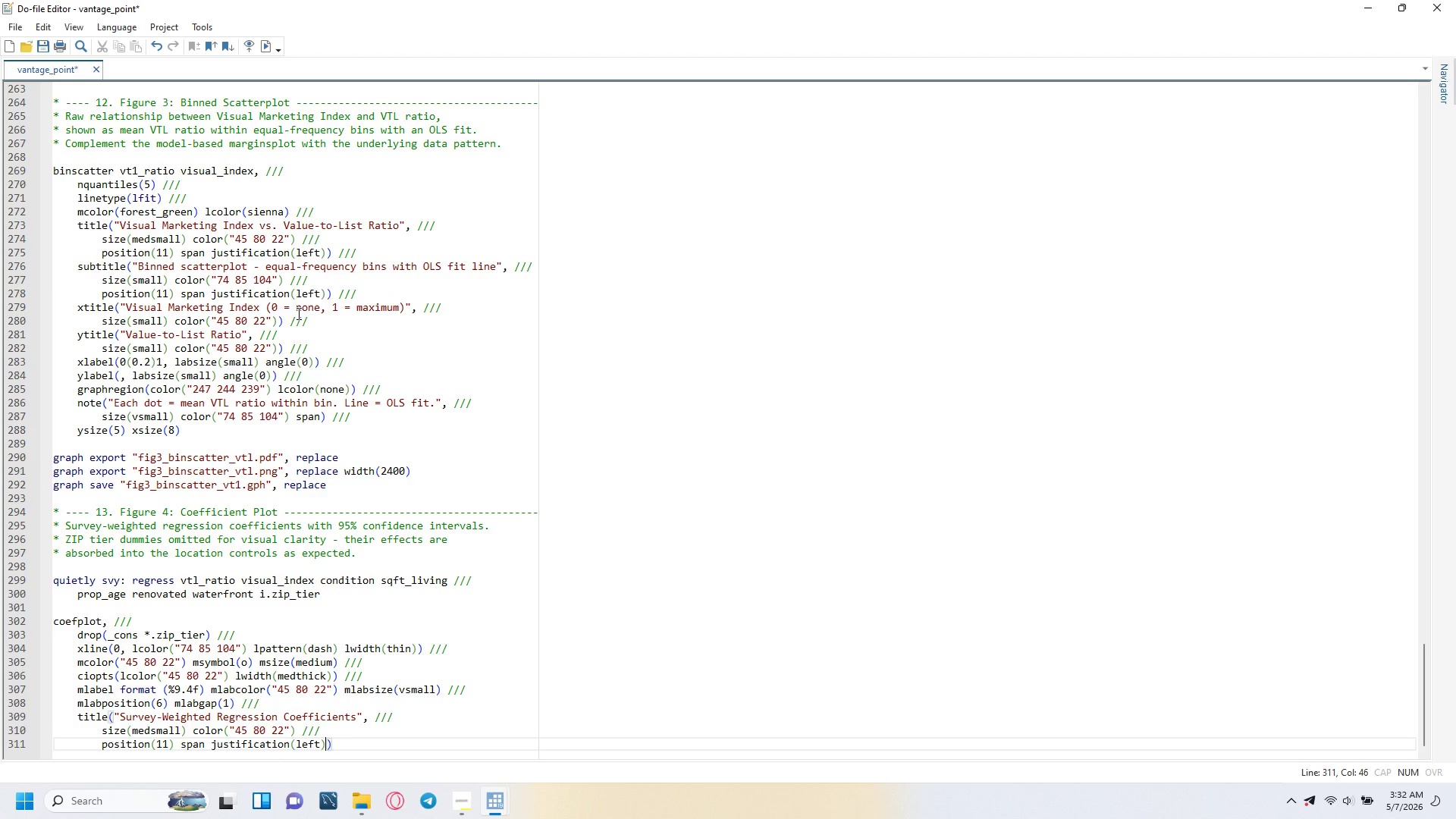 
key(ArrowRight)
 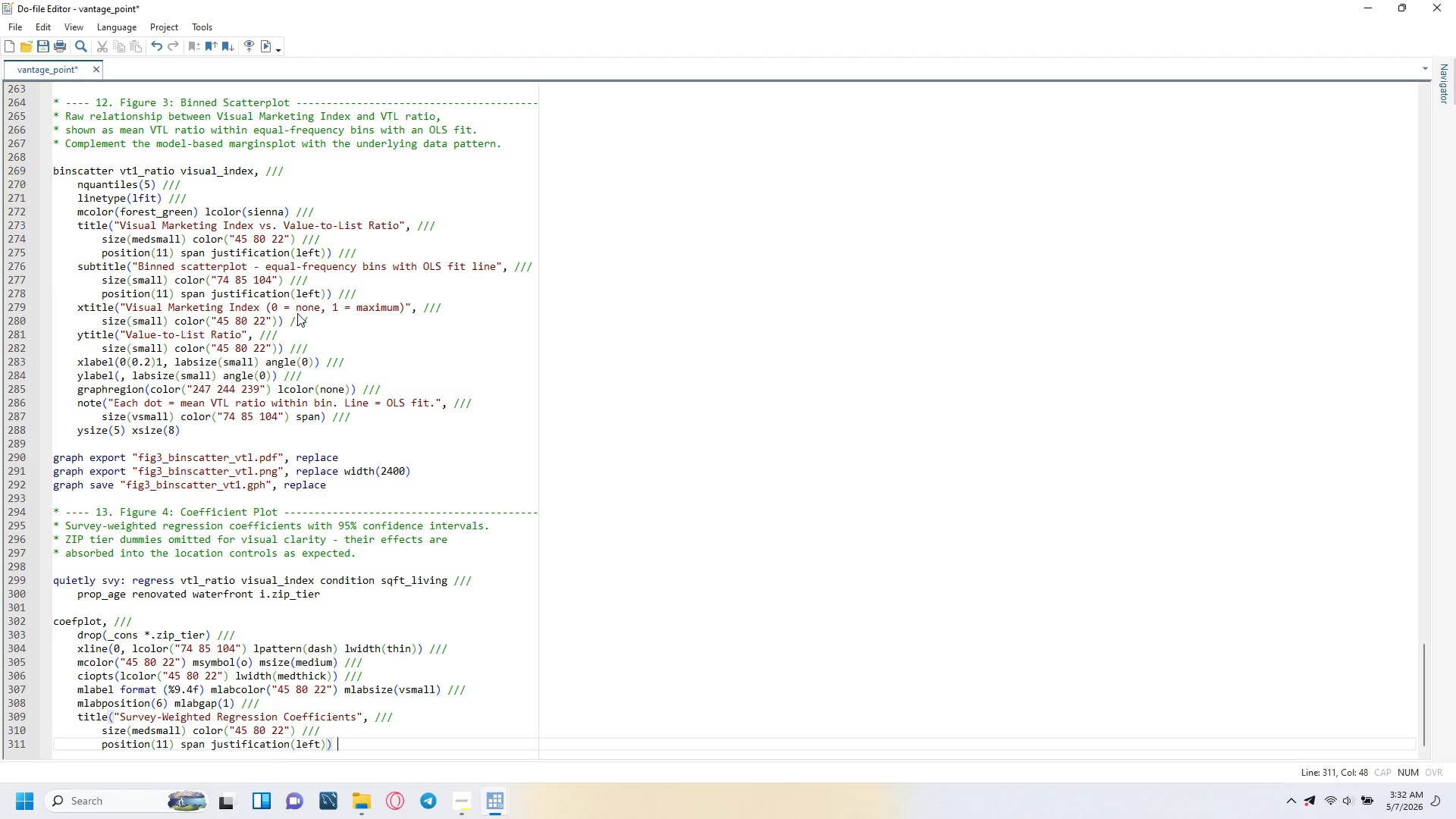 
key(Space)
 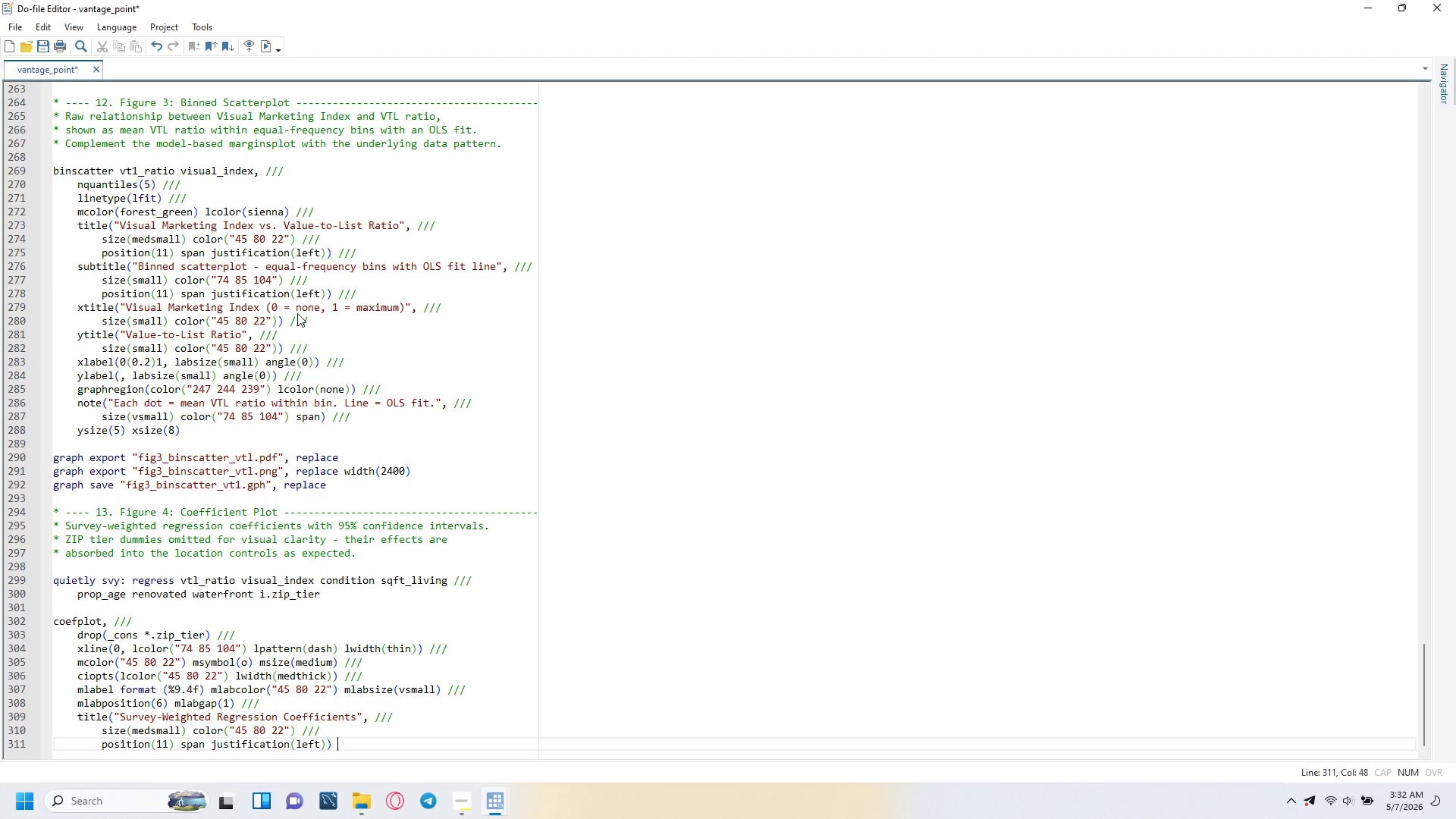 
key(Slash)
 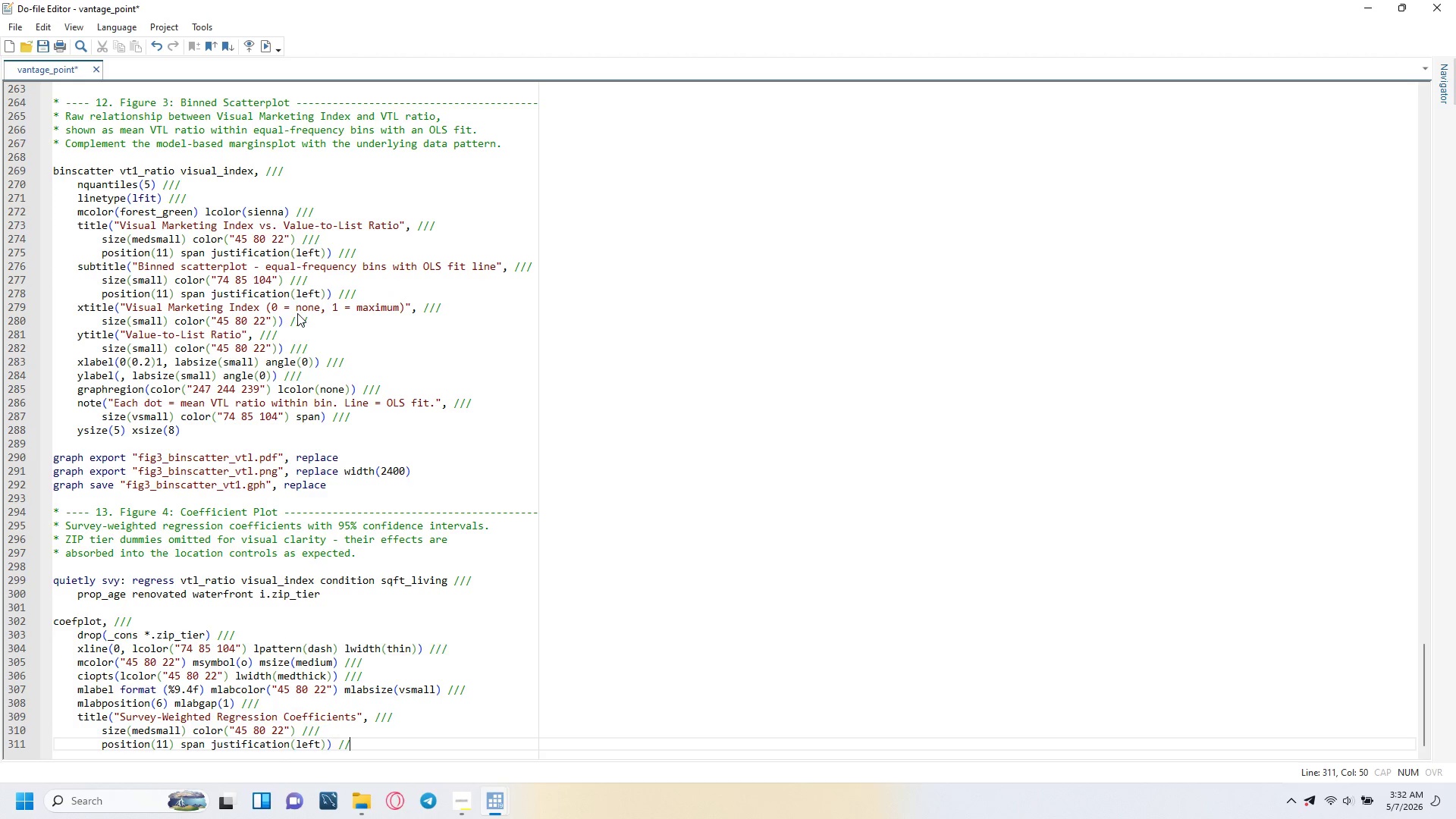 
key(Slash)
 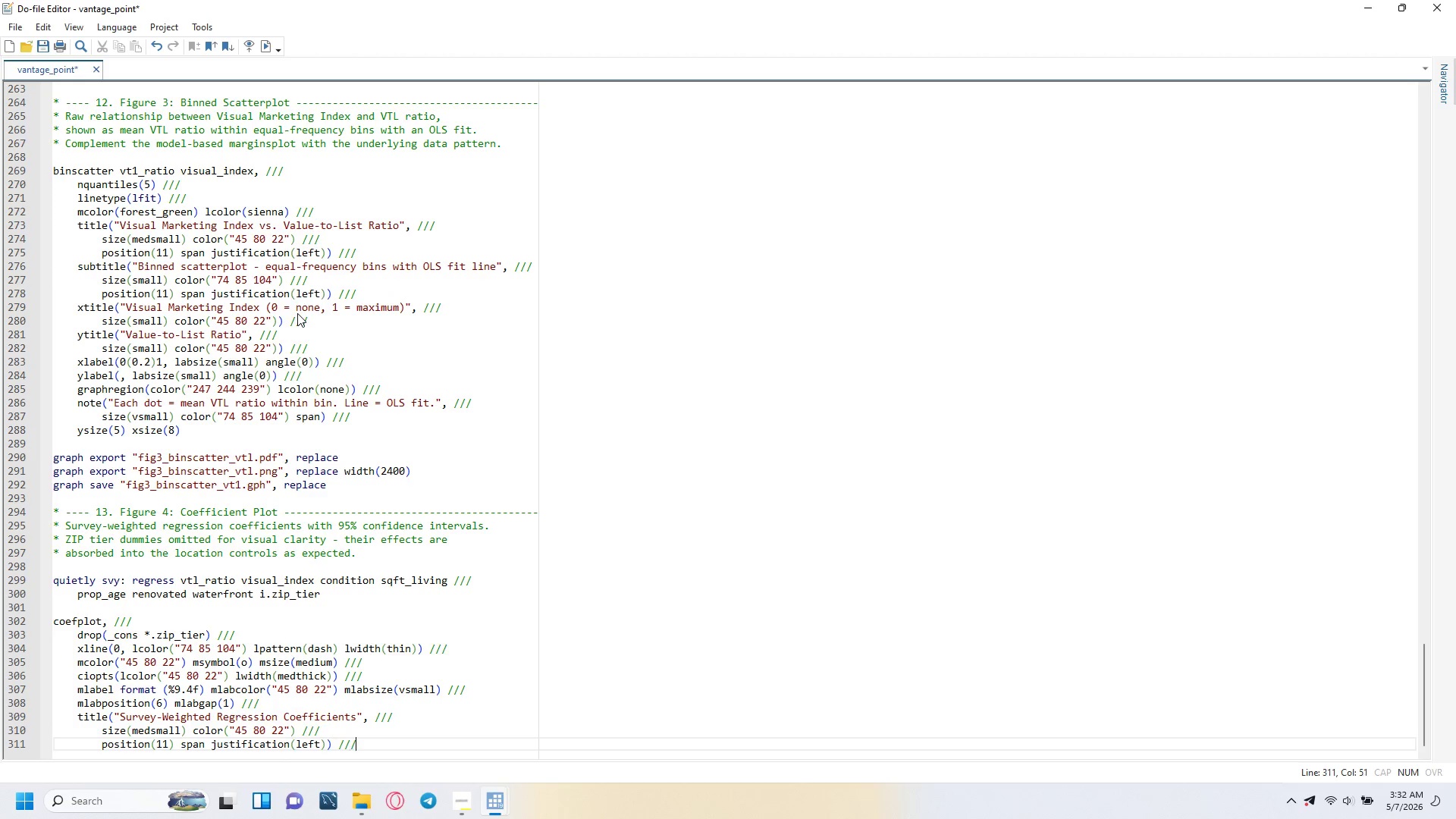 
key(Slash)
 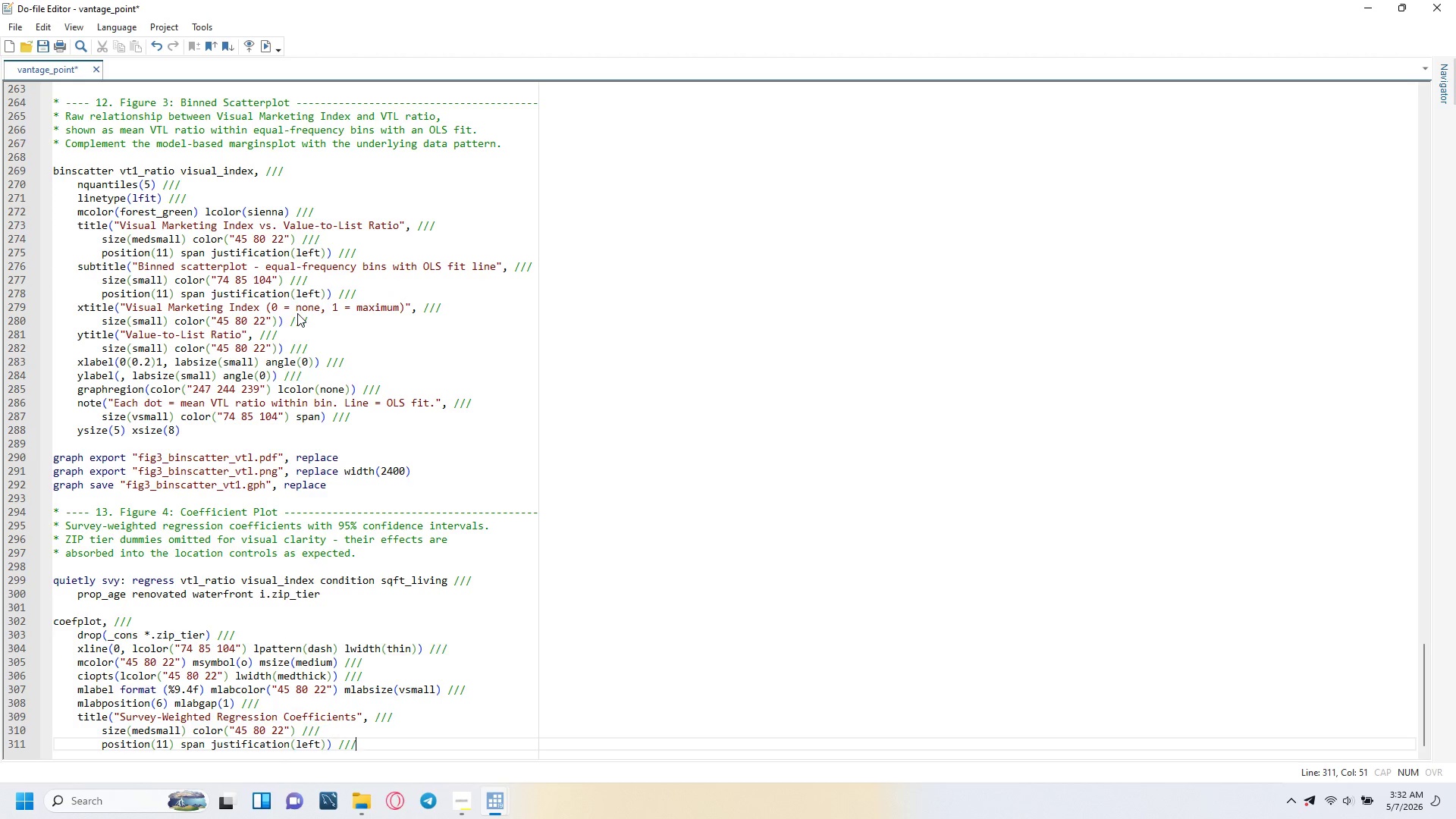 
key(Enter)
 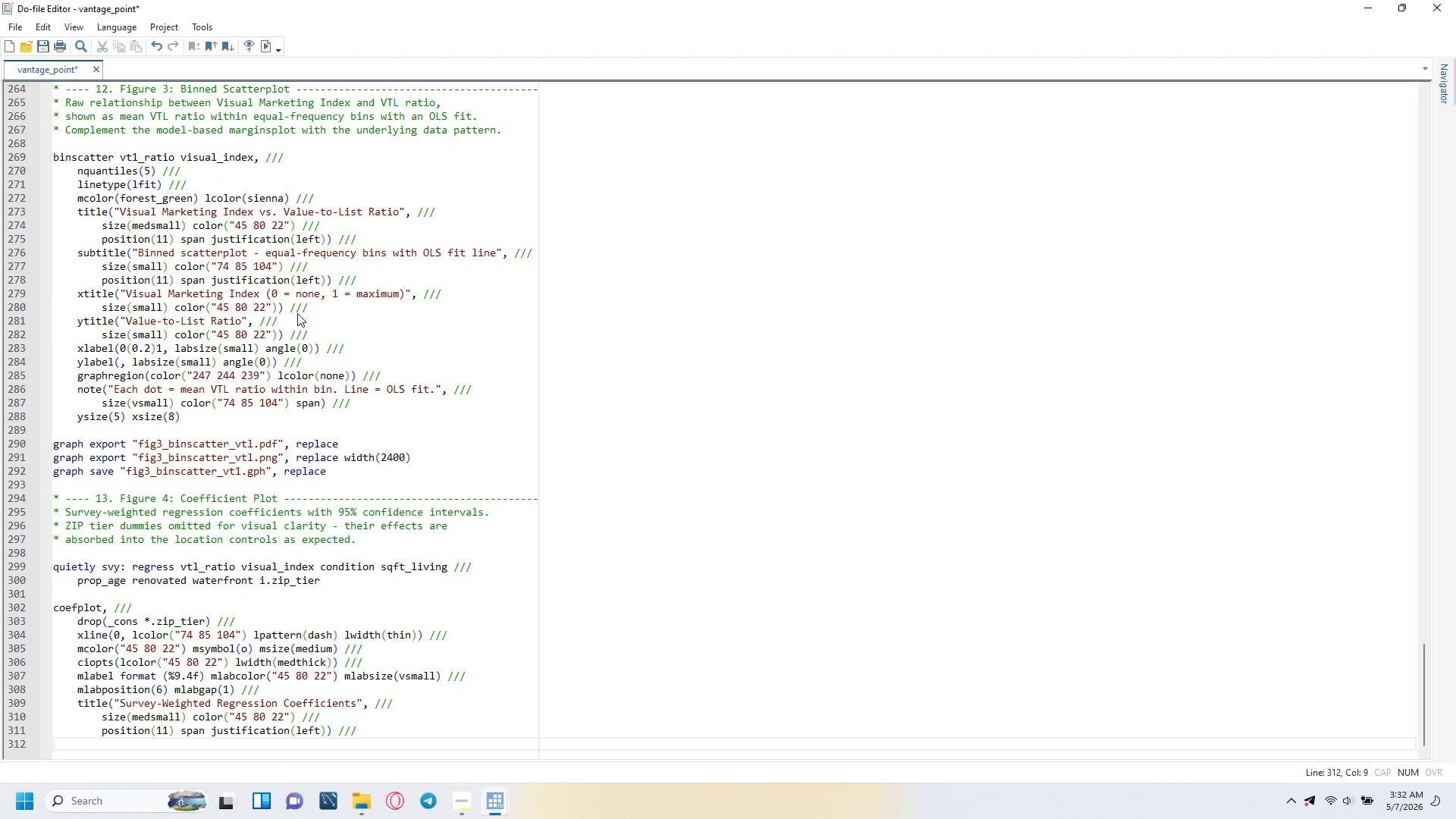 
key(Backspace)
type(subtitle("effect on Value-to-List Ratio - )
key(Backspace)
key(Backspace)
key(Backspace)
 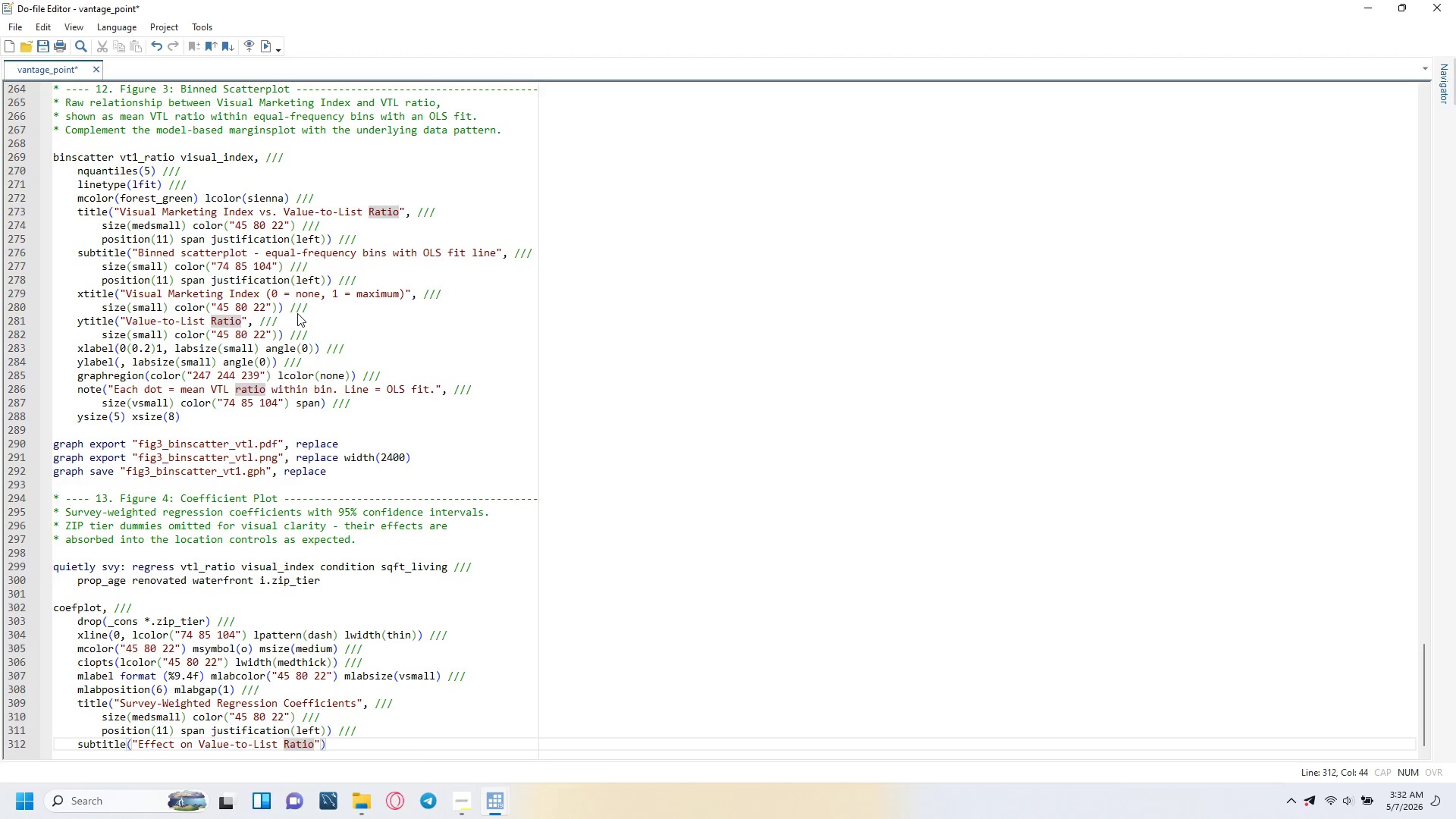 
key(ArrowRight)
 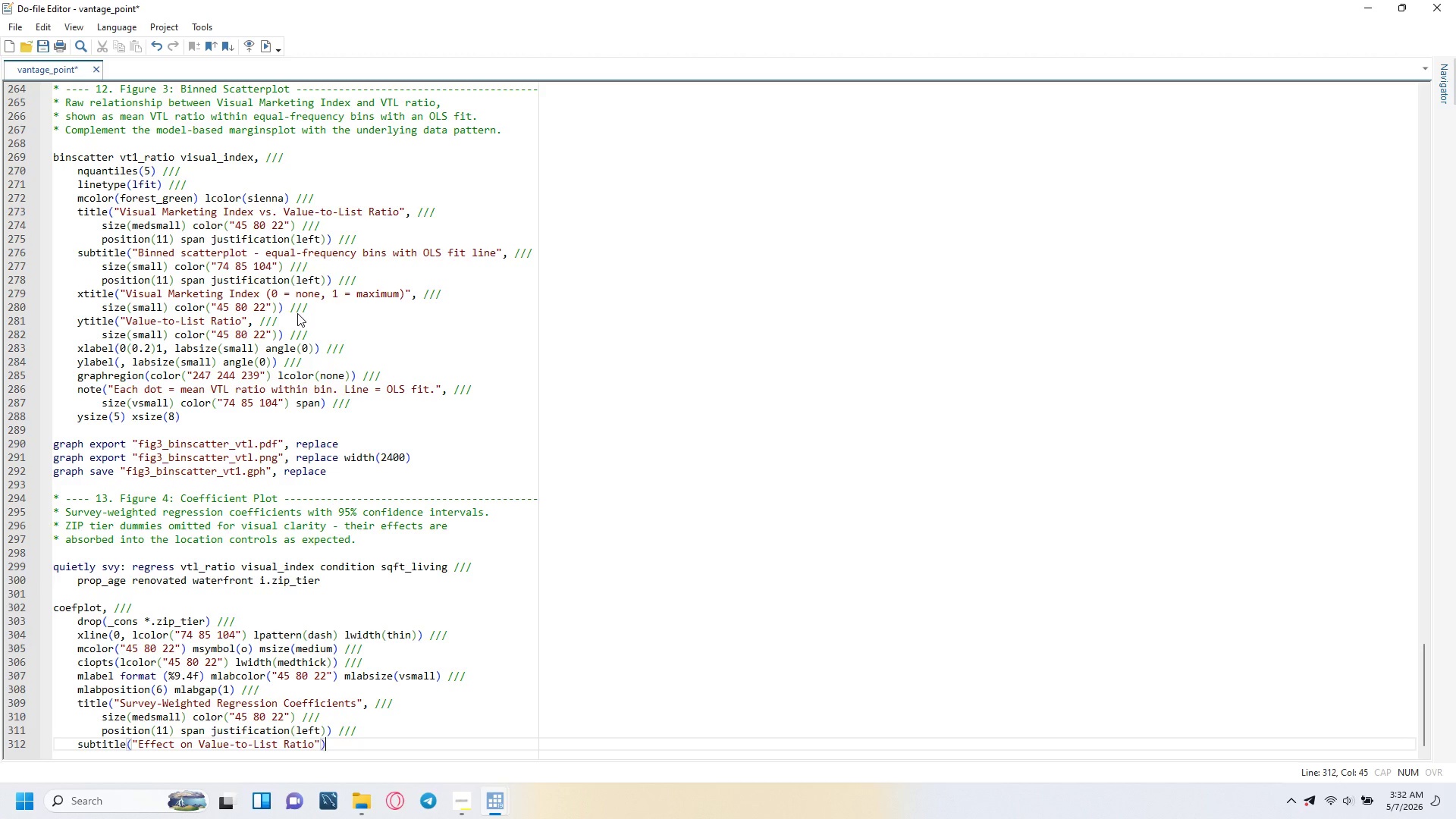 
key(ArrowRight)
 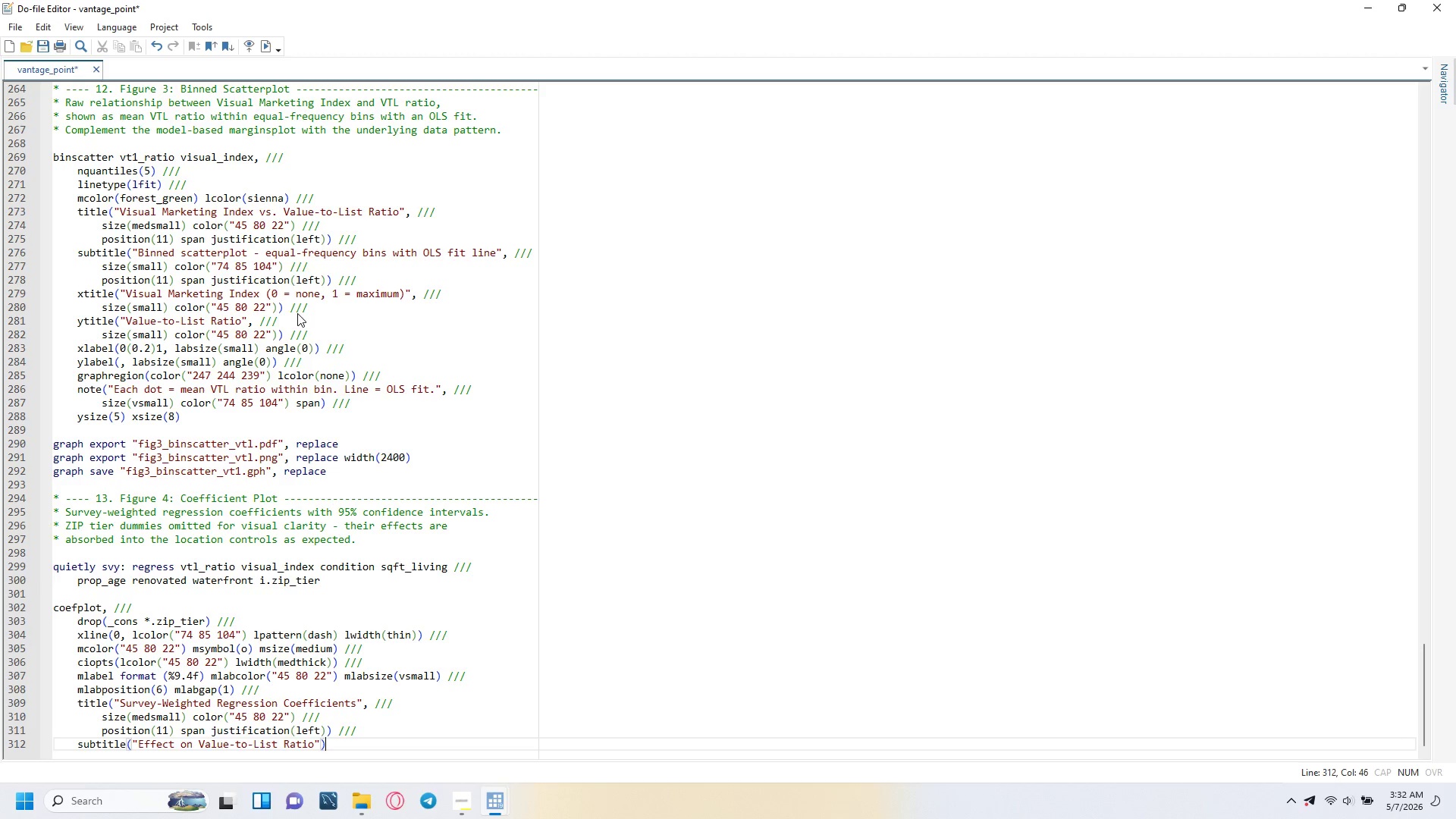 
key(ArrowLeft)
 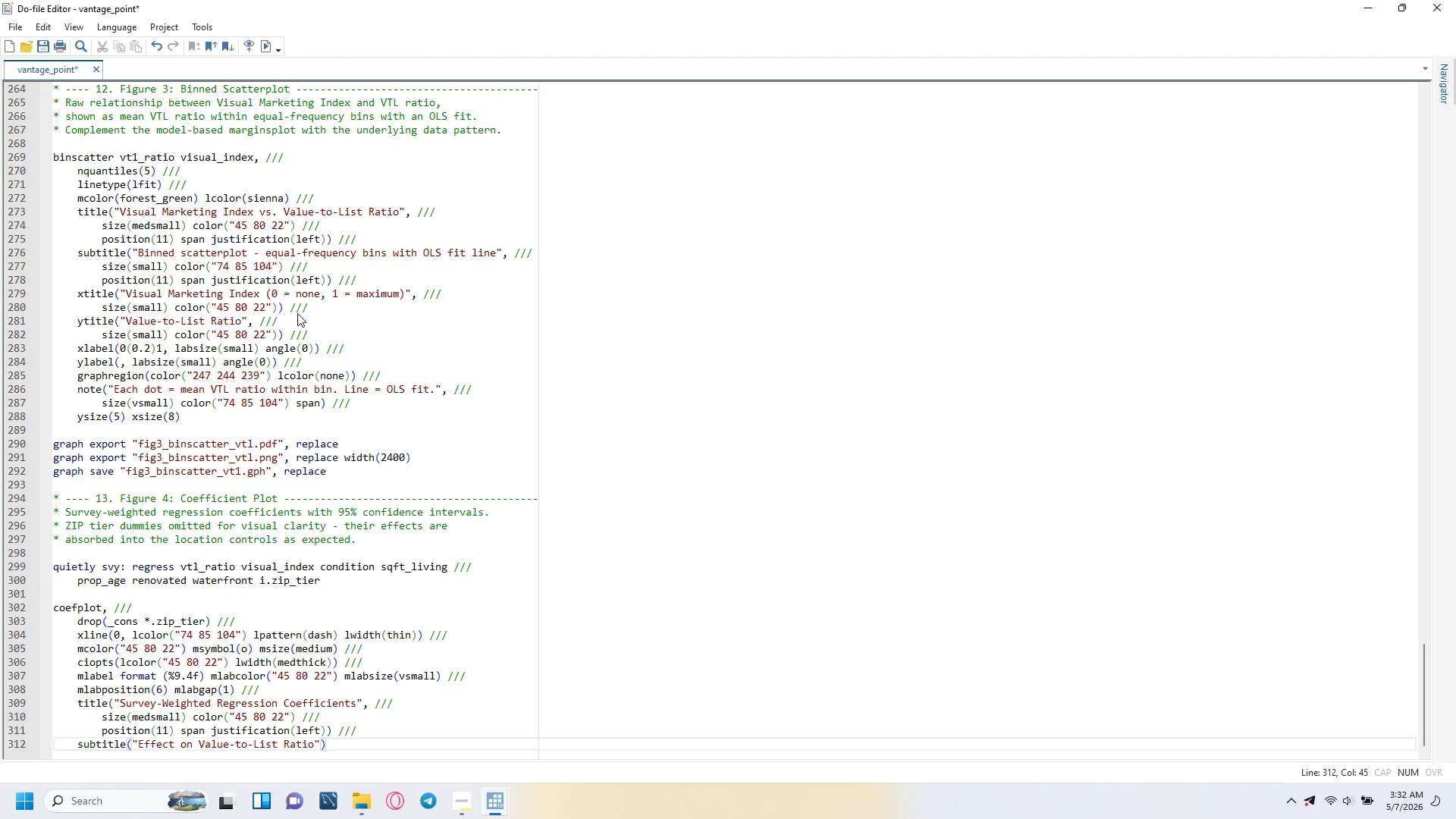 
key(Comma)
 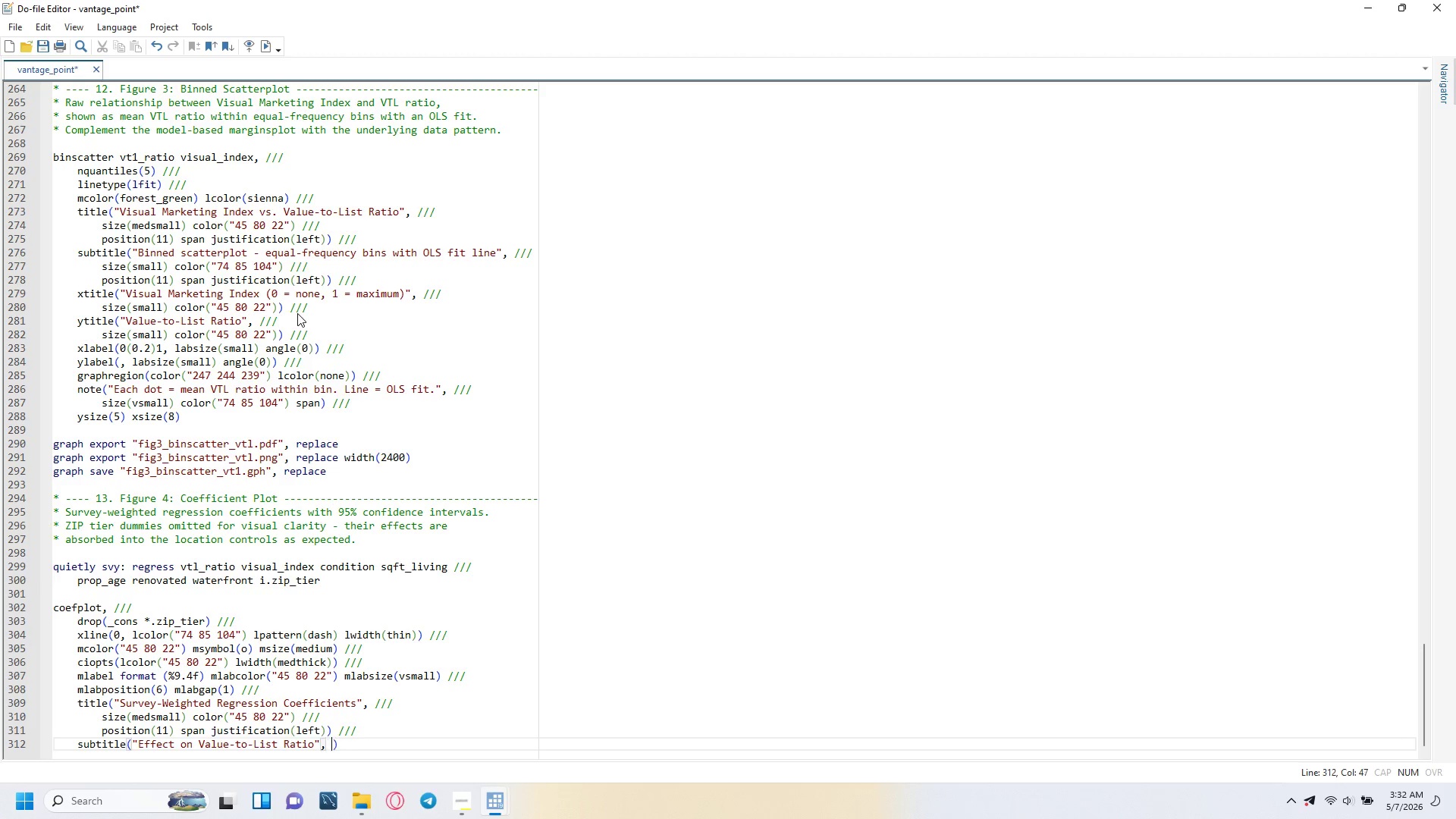 
key(Space)
 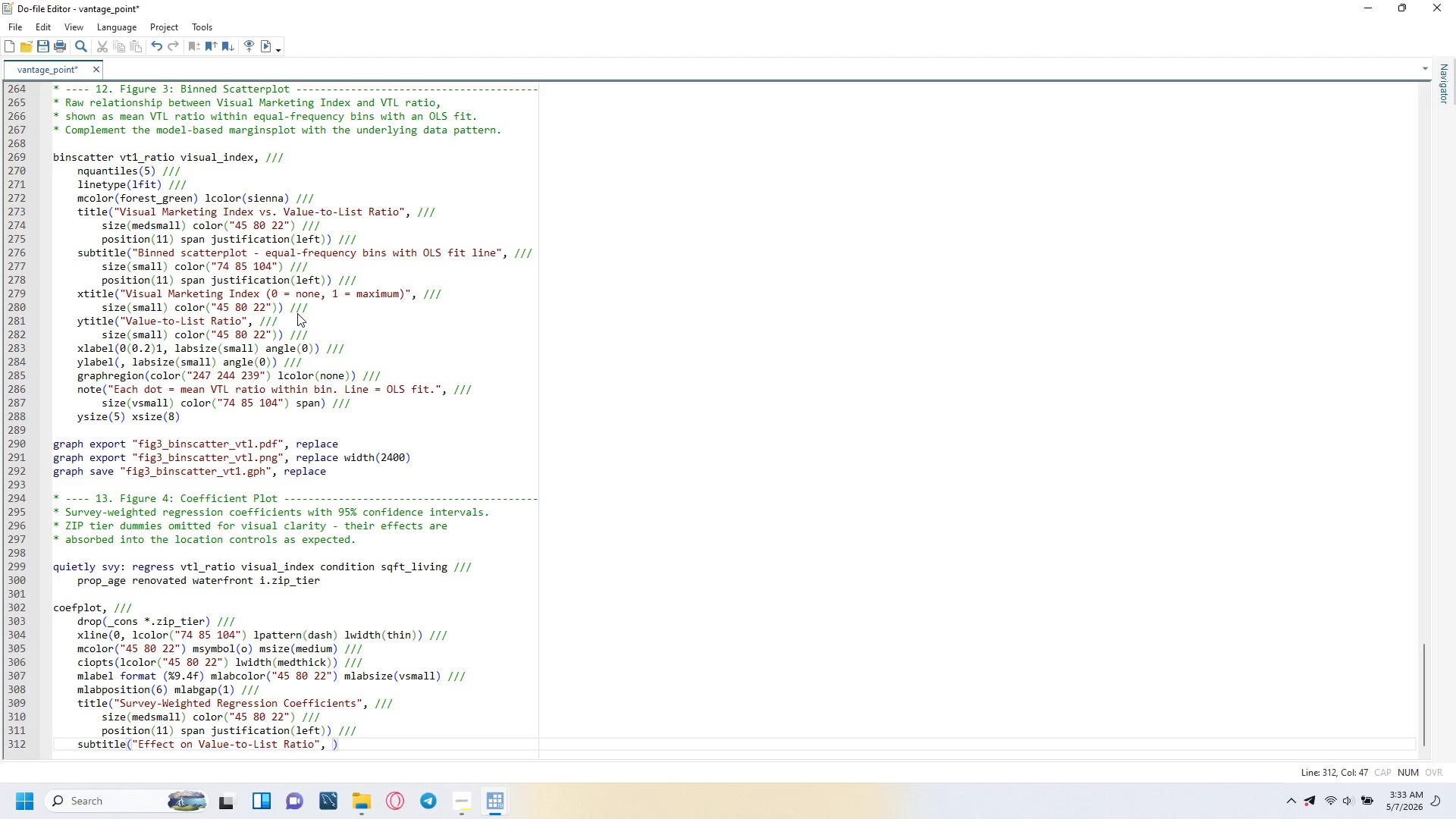 
key(Slash)
 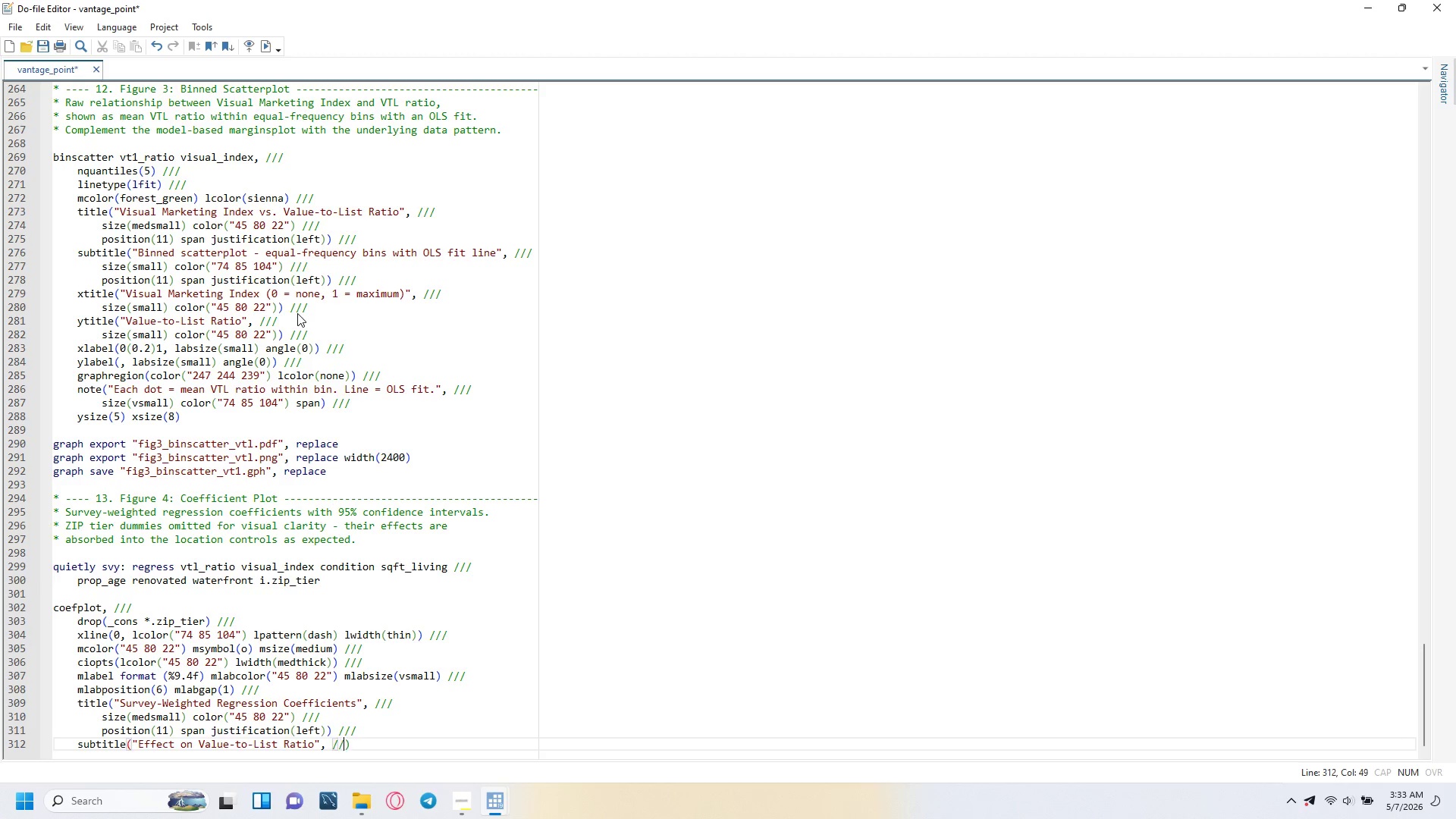 
key(Slash)
 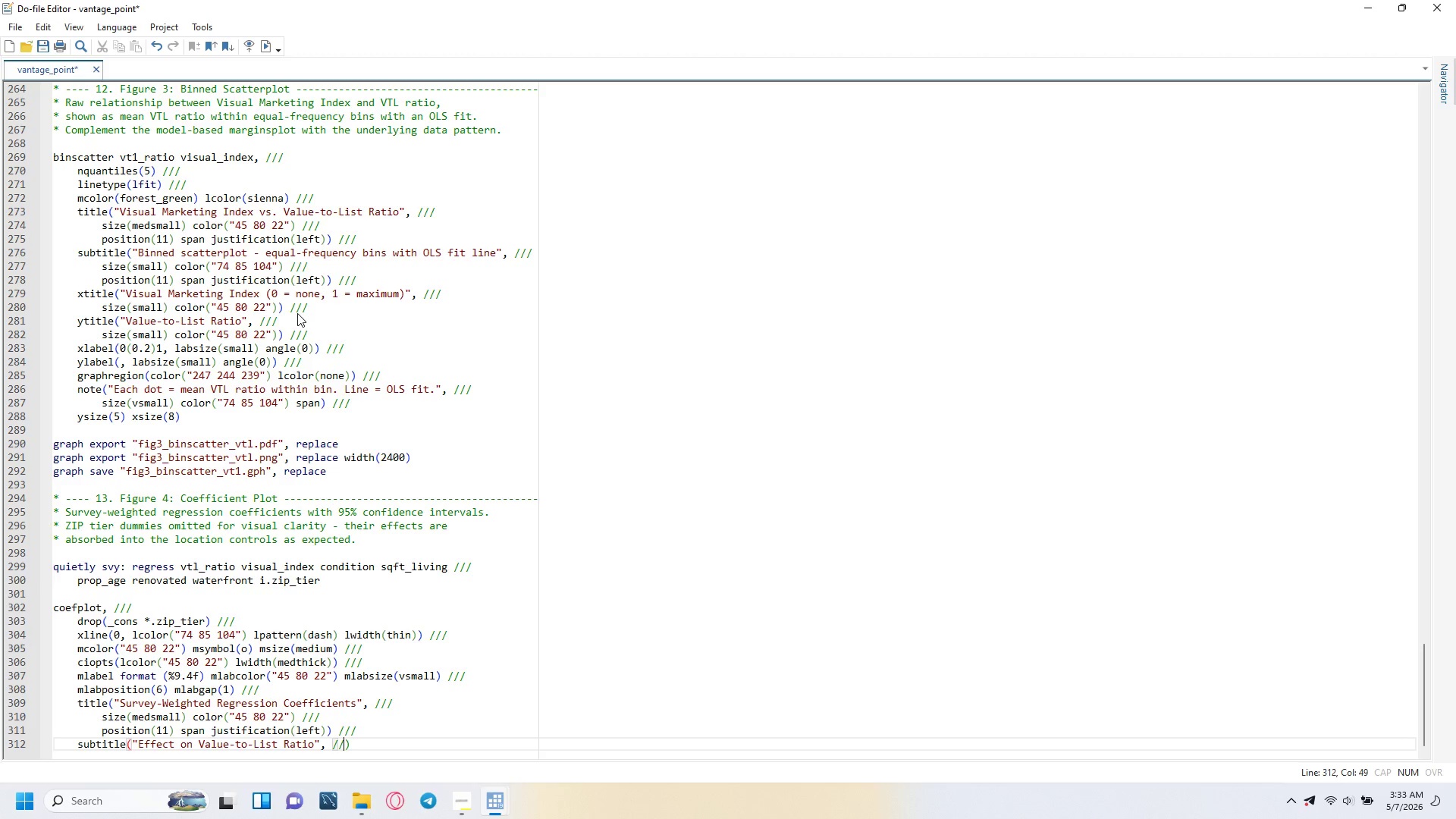 
key(Slash)
 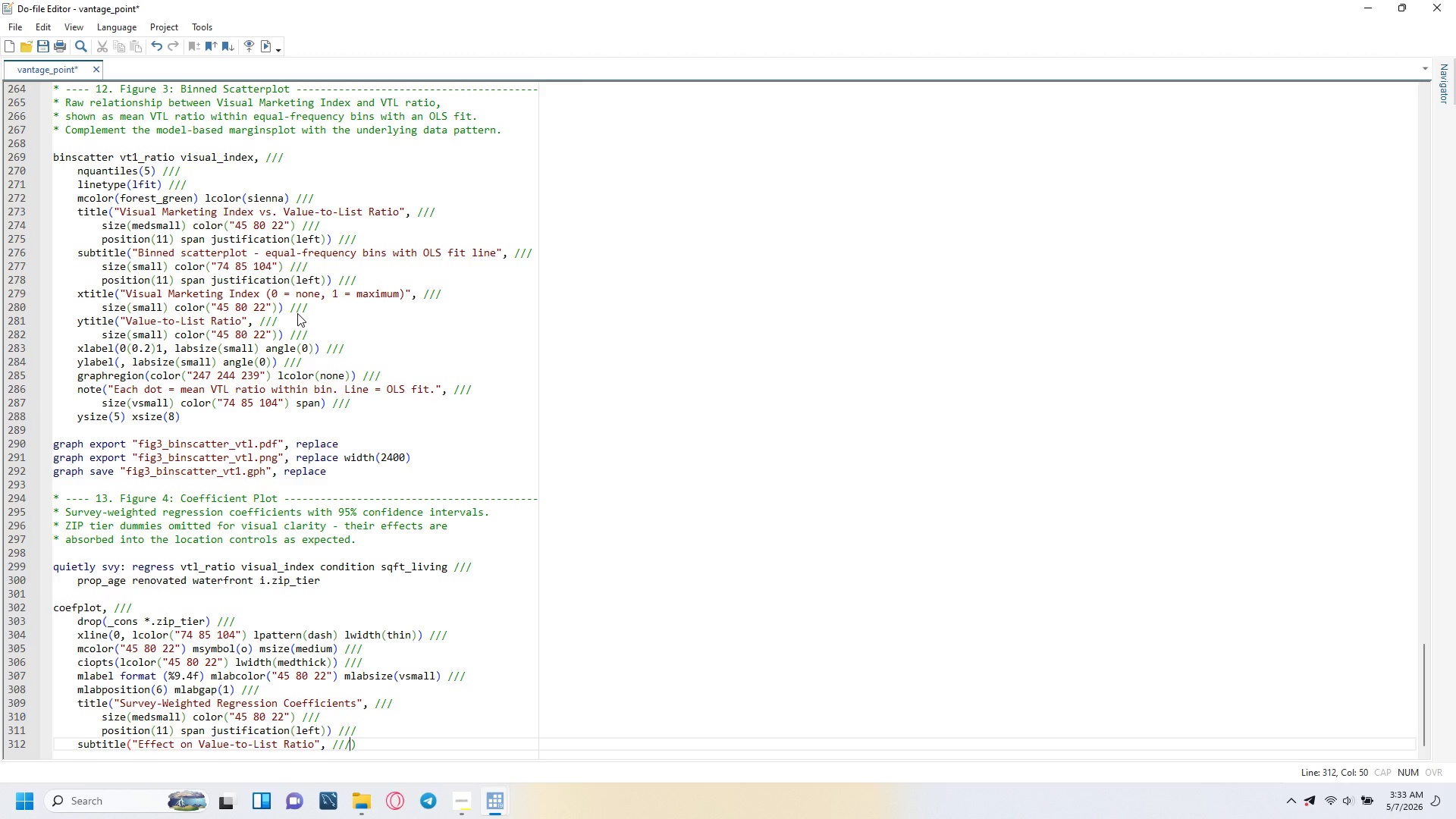 
key(Enter)
 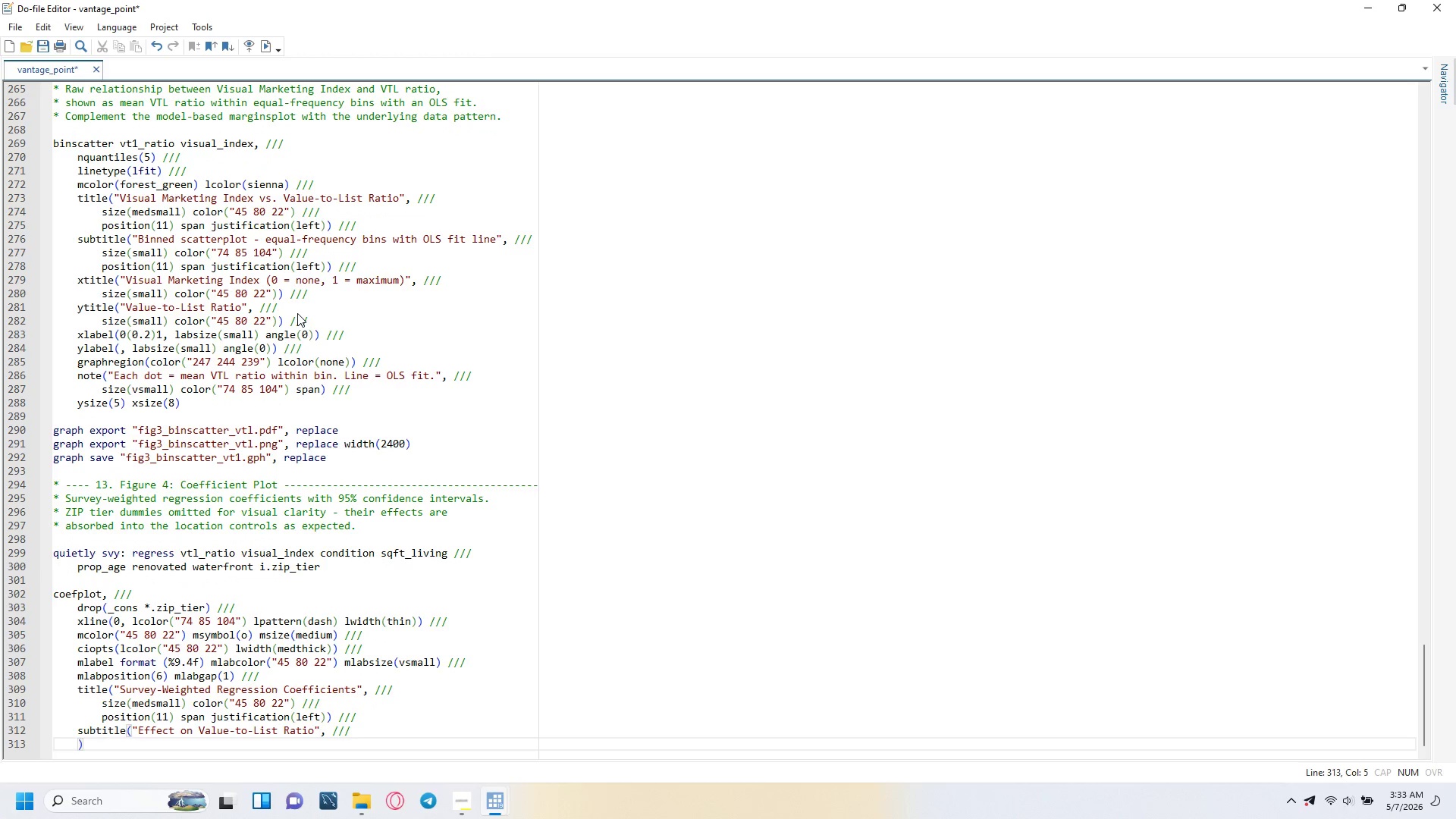 
key(Tab)
type(size(small)
 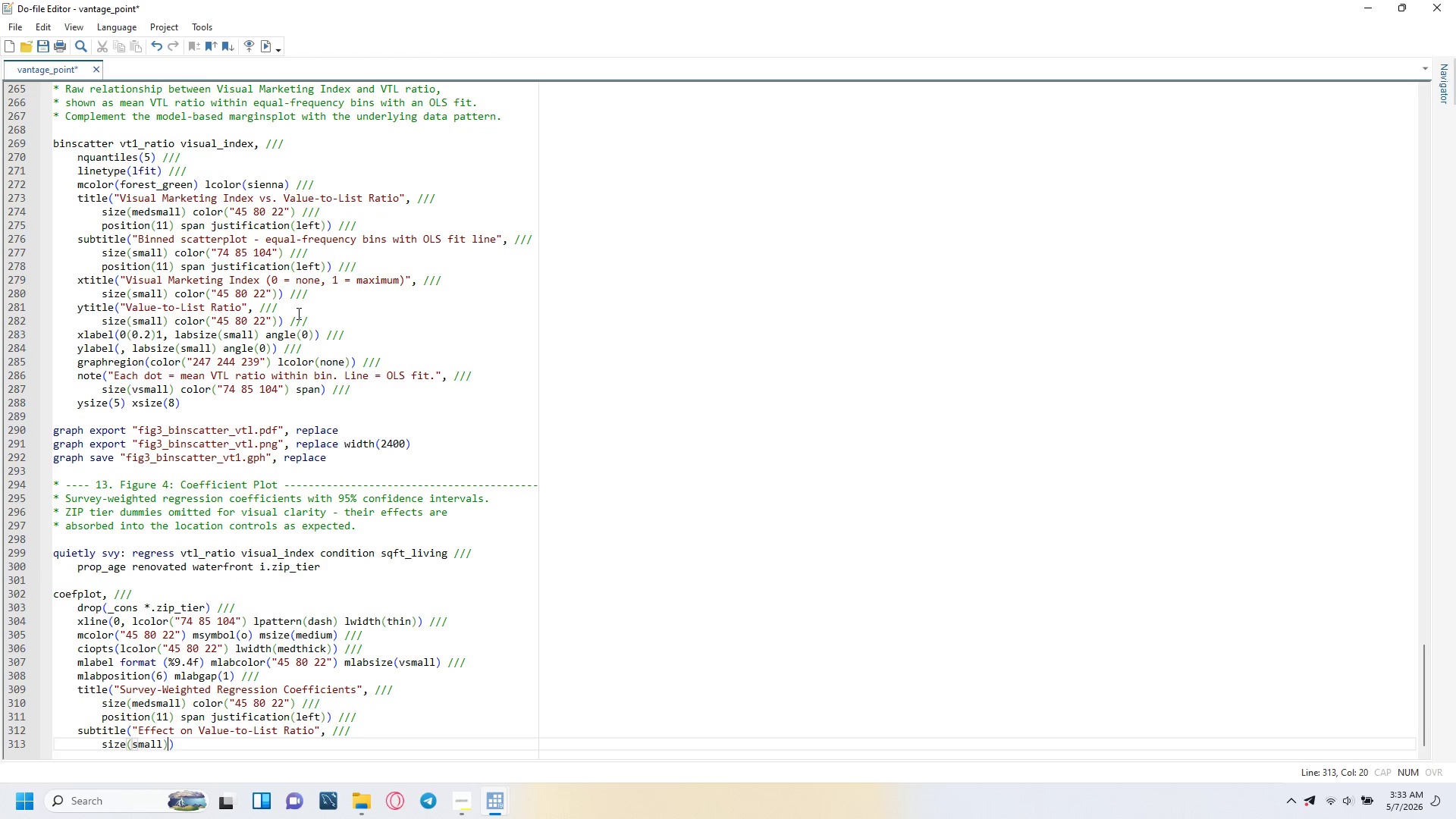 
 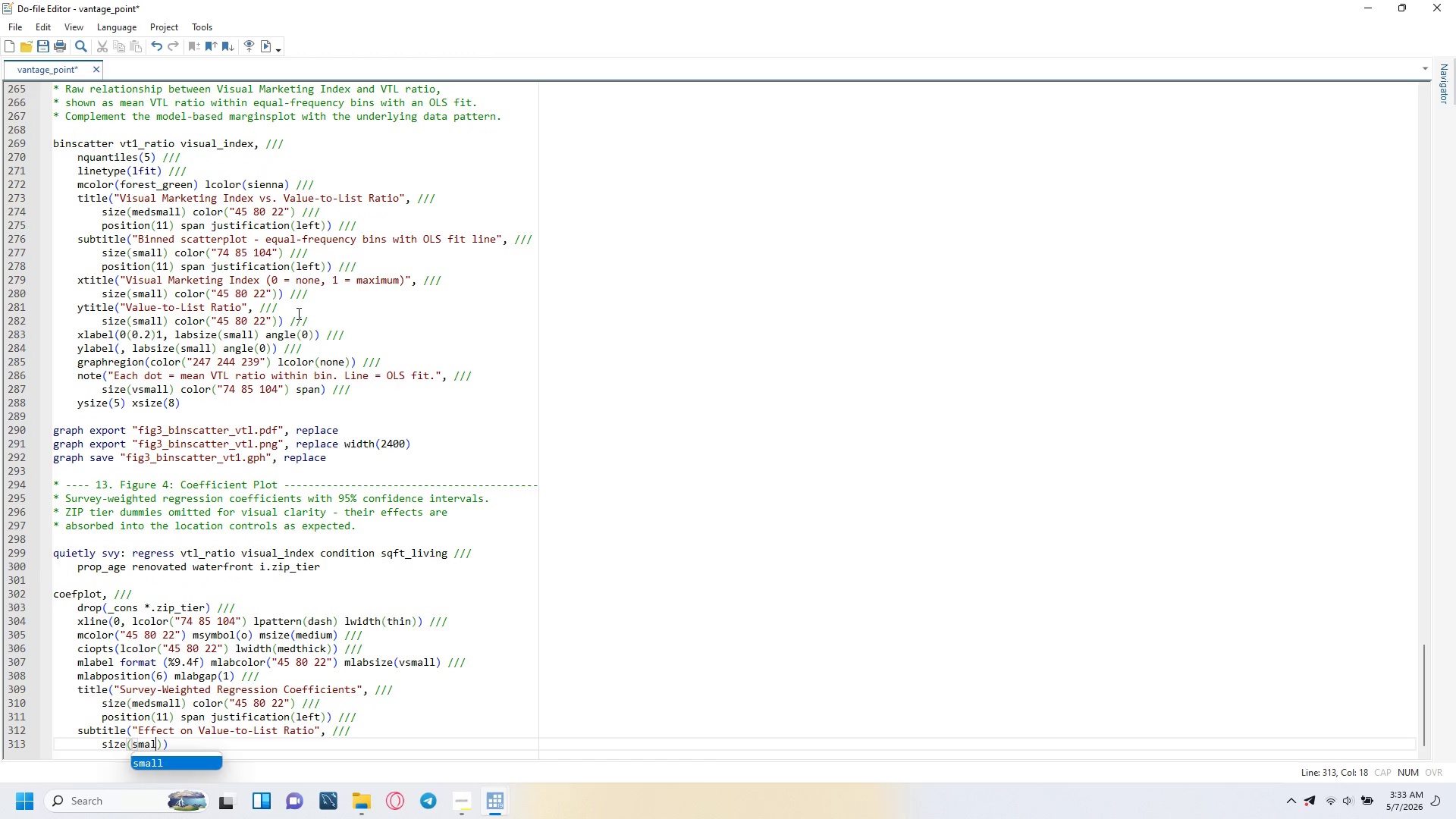 
key(ArrowRight)
 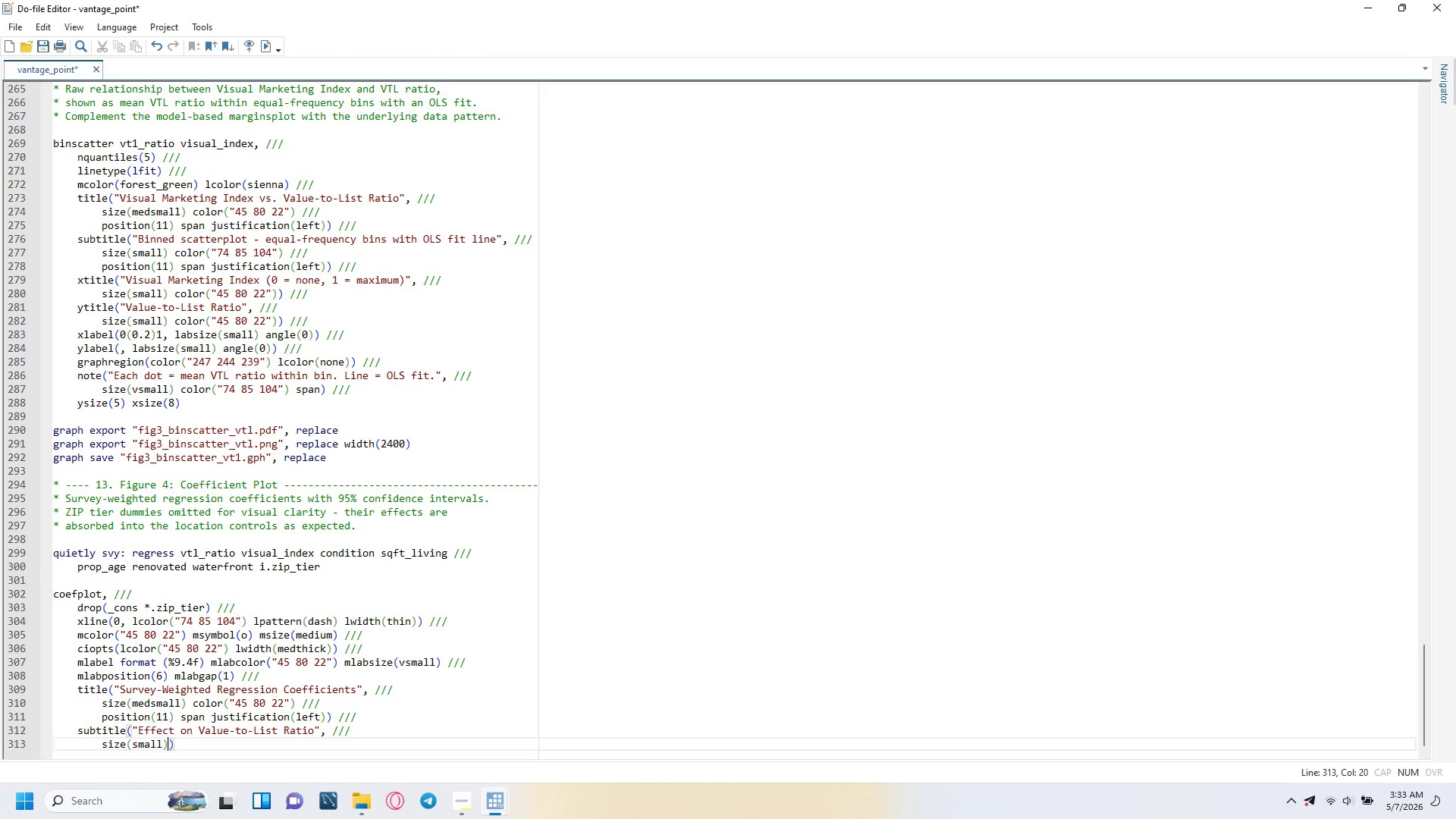 
type( color("74 85 104)
 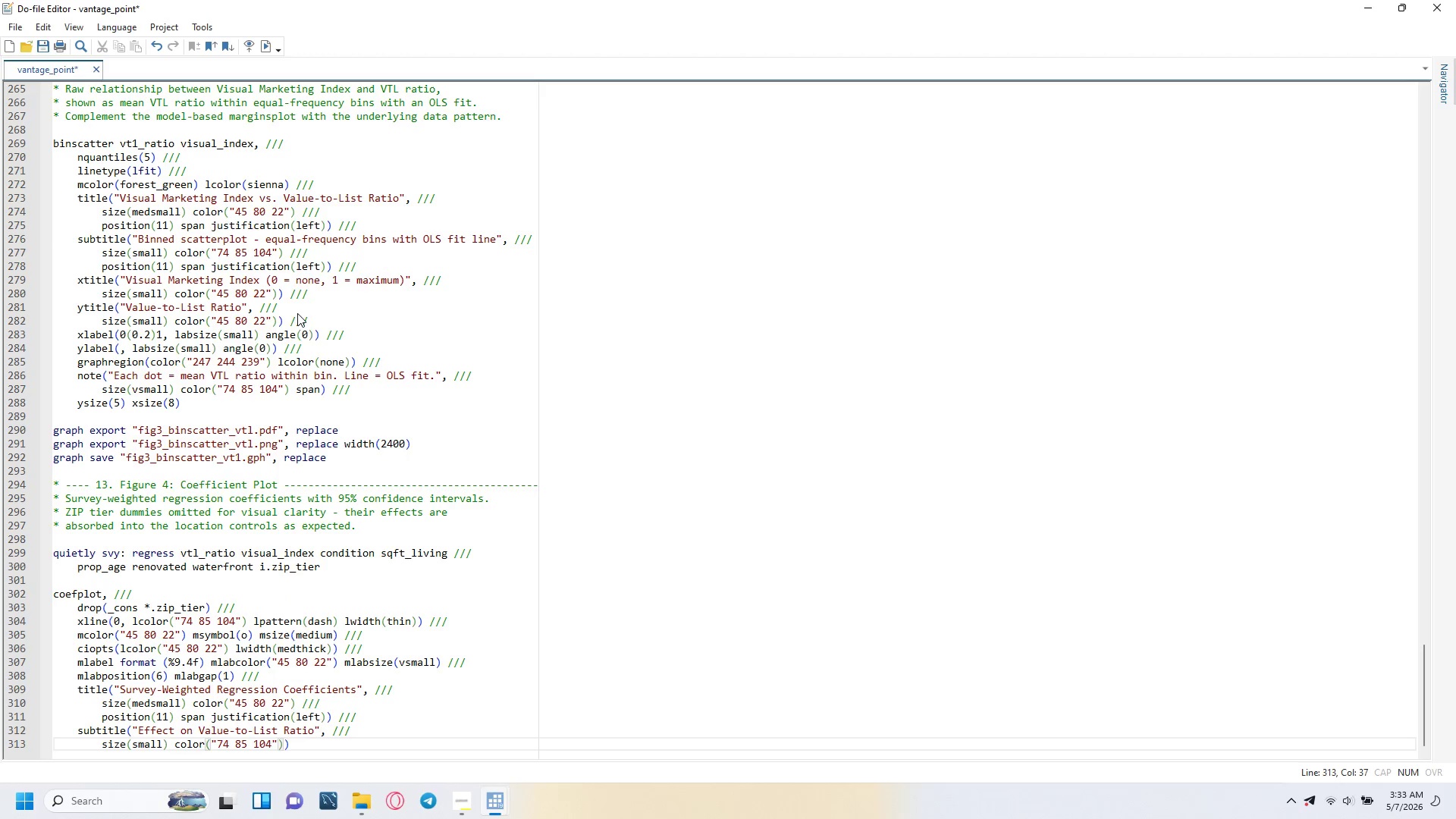 
key(ArrowRight)
 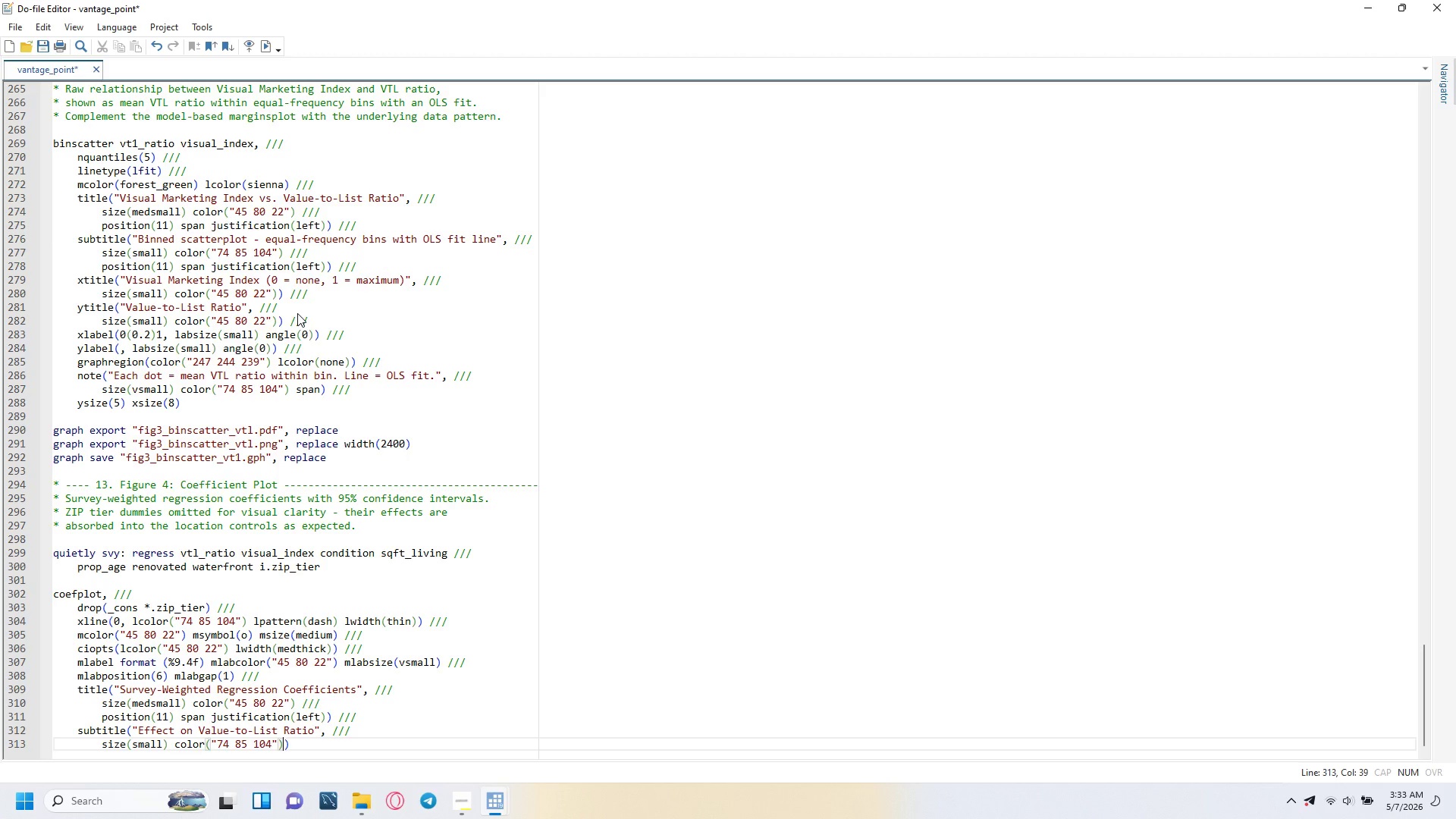 
key(ArrowRight)
 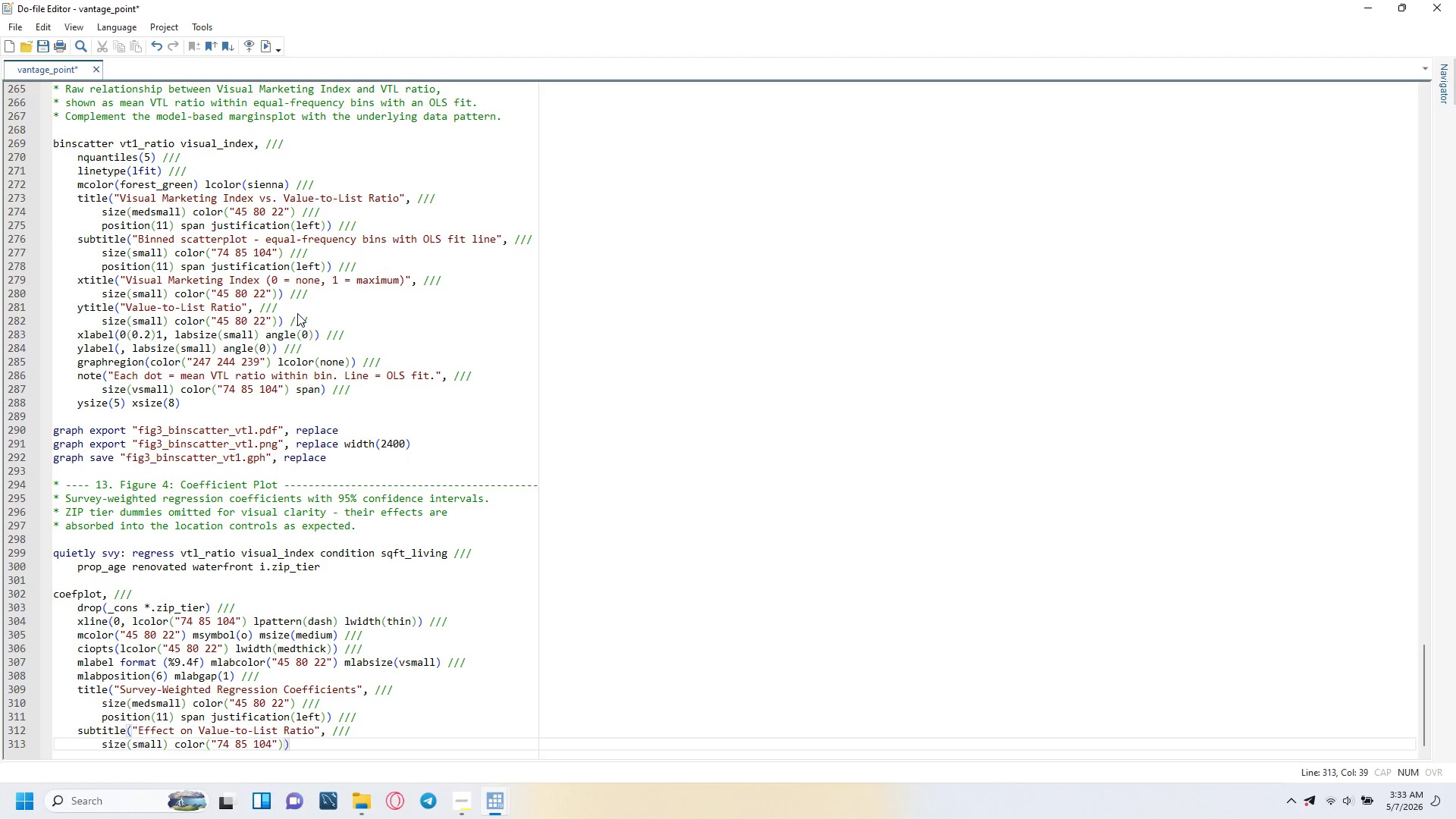 
key(Space)
 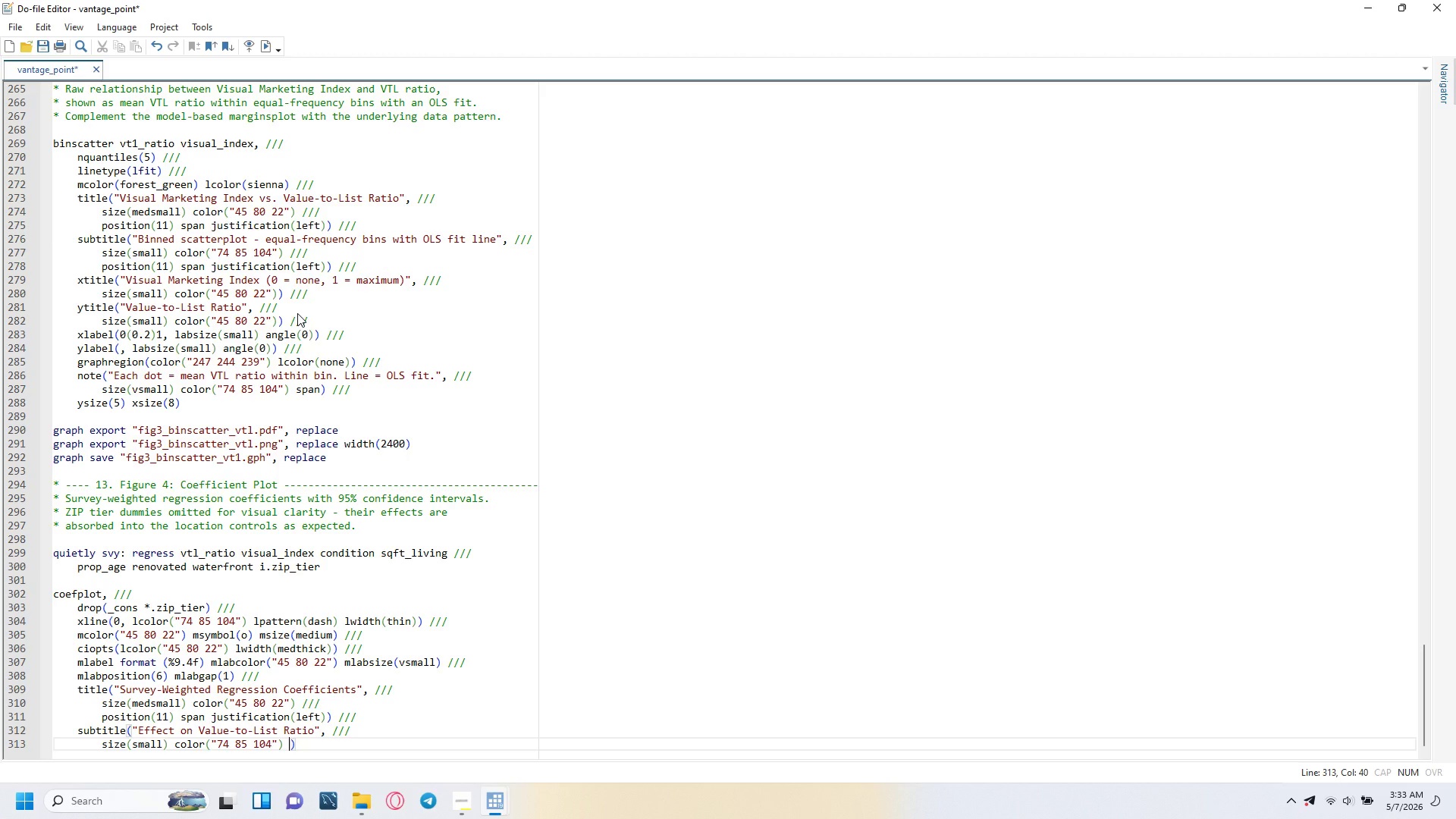 
key(Slash)
 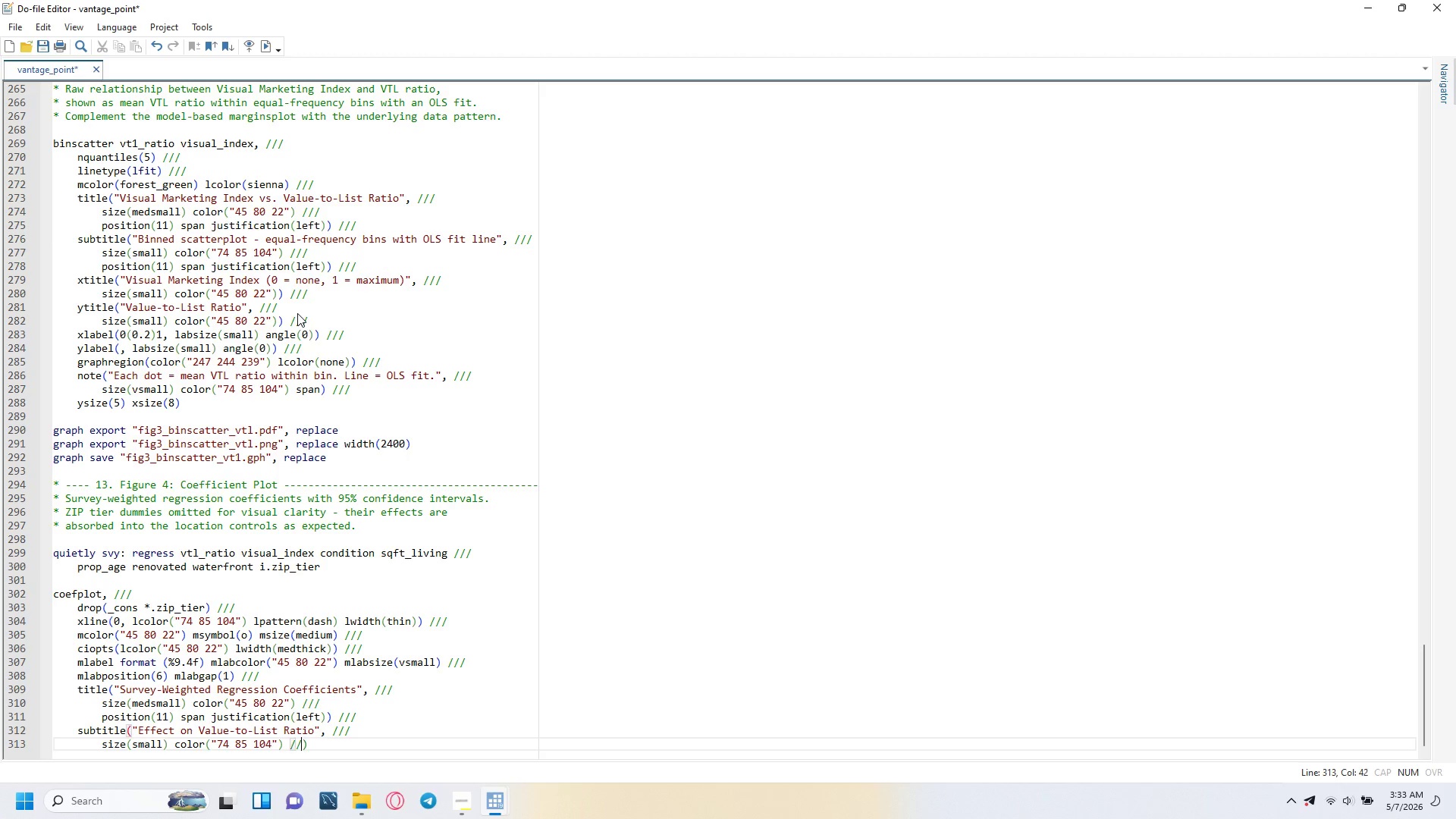 
key(Slash)
 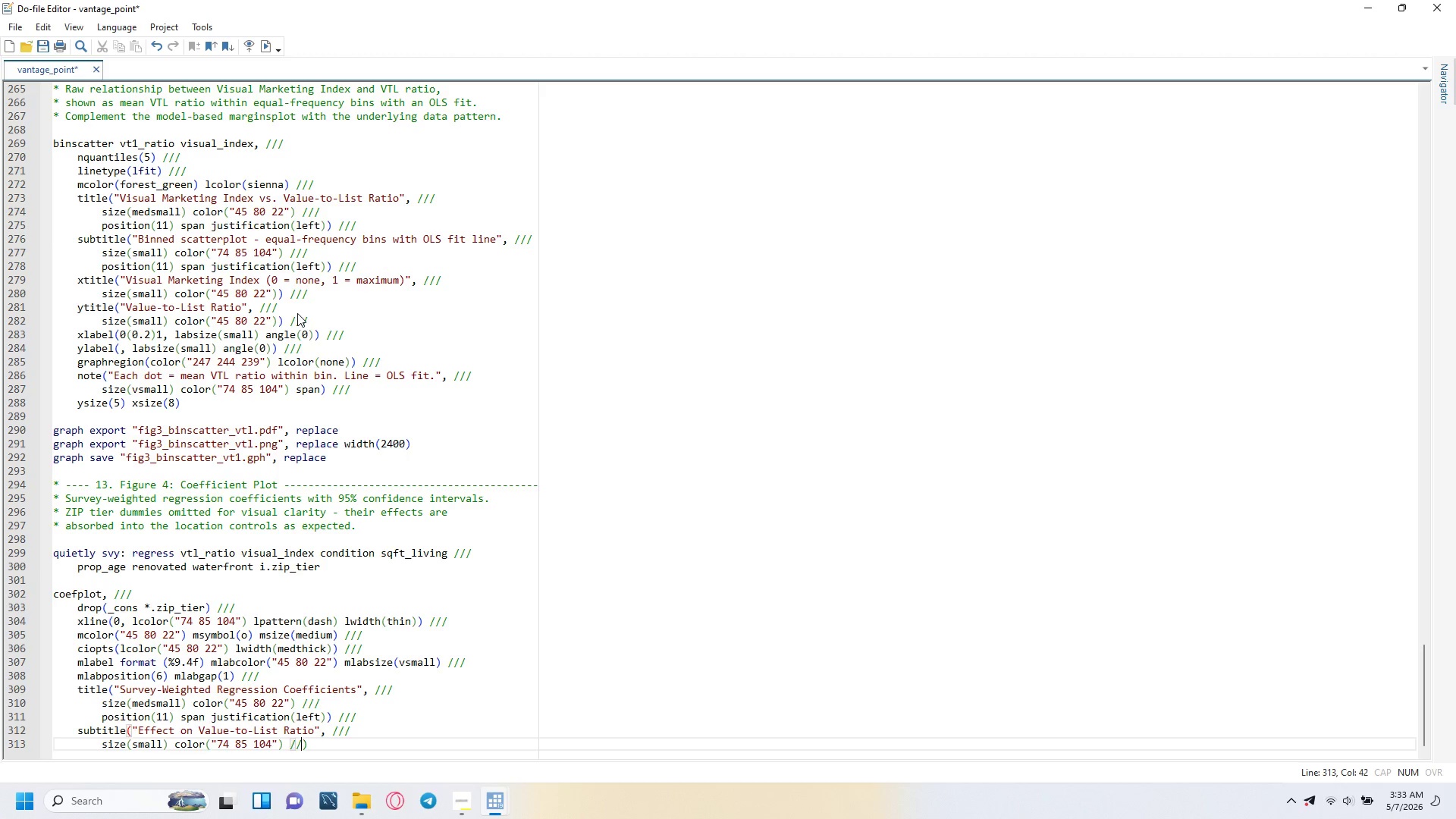 
key(Slash)
 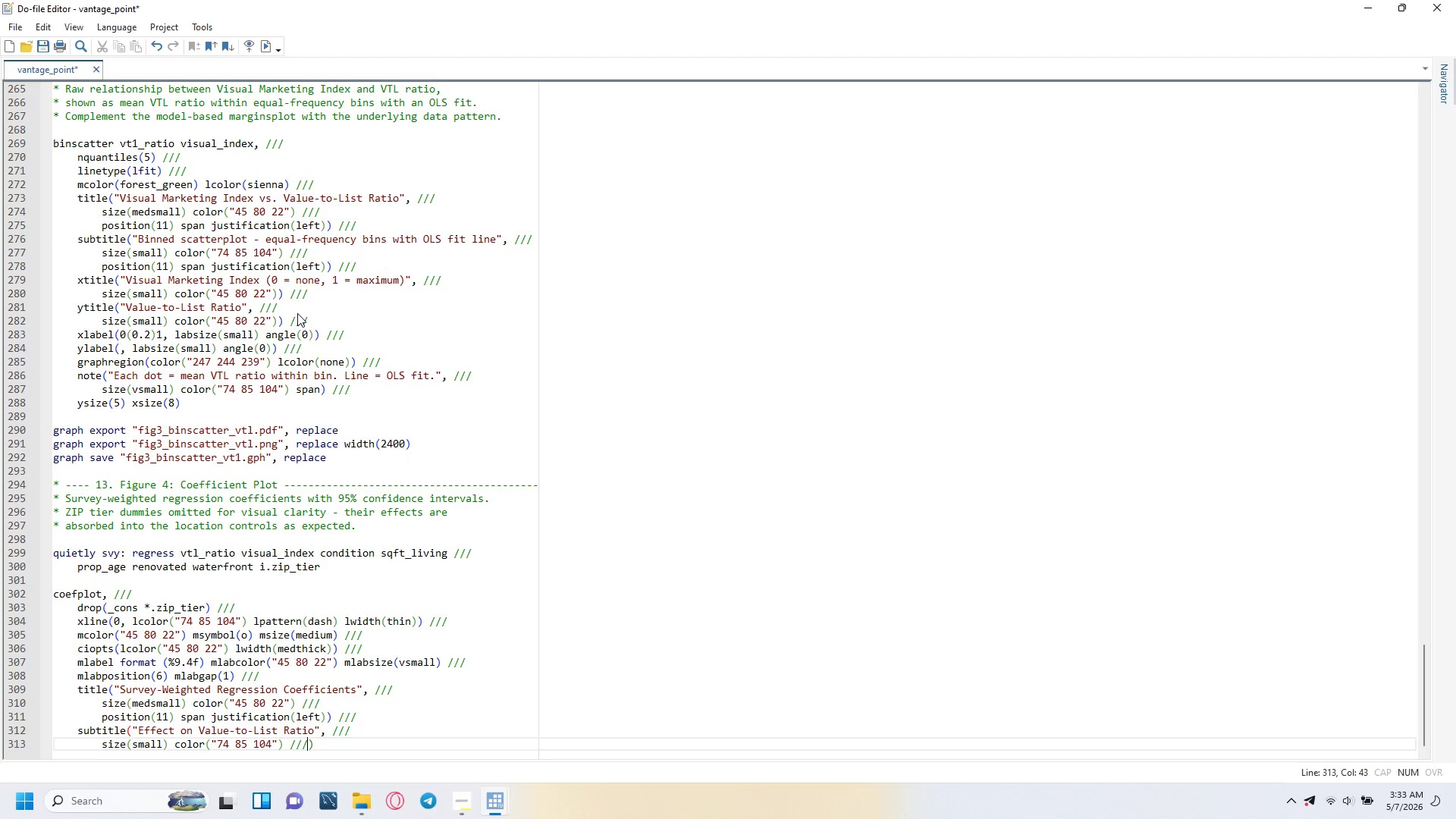 
key(Enter)
 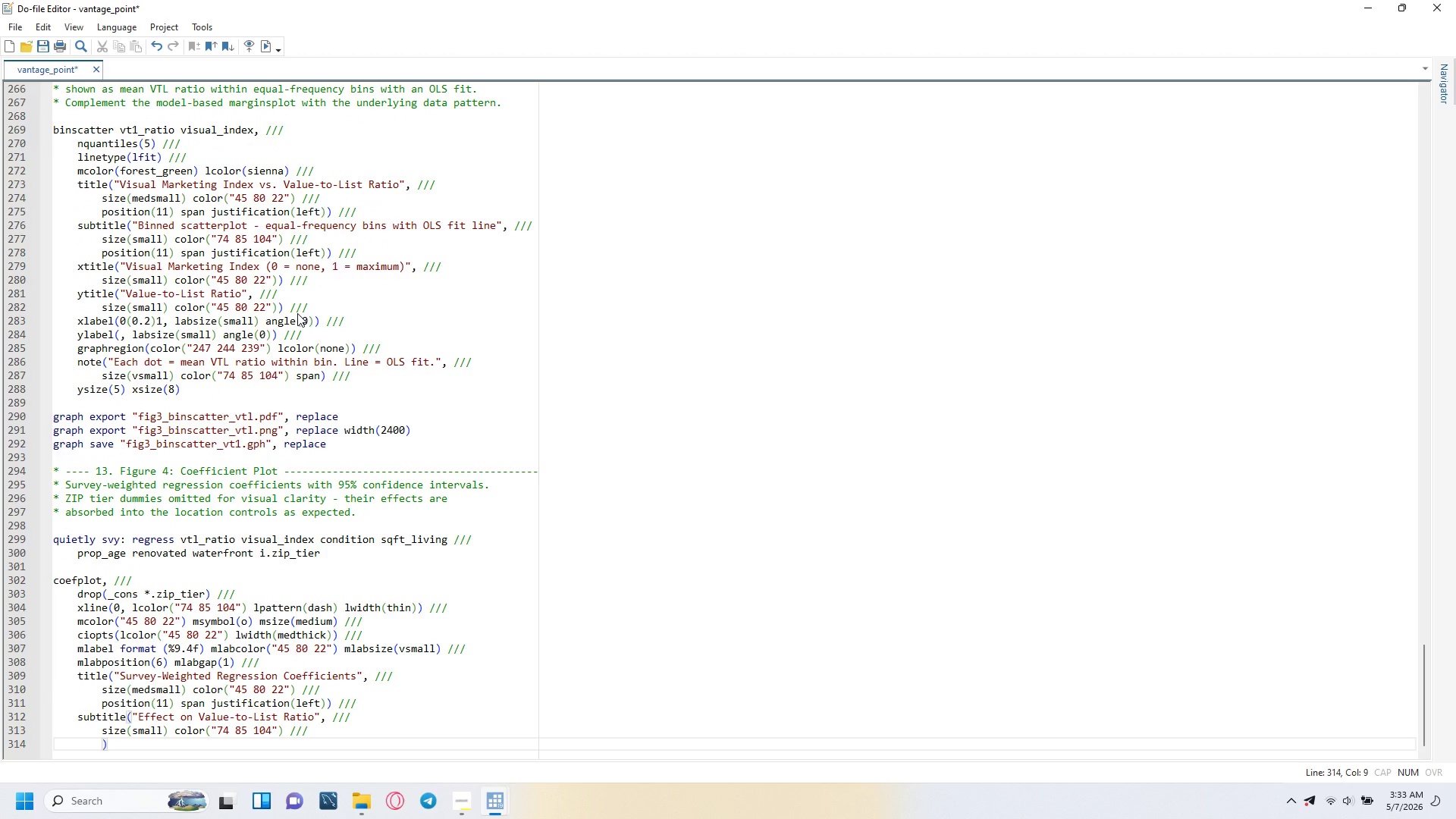 
type(position(11)
 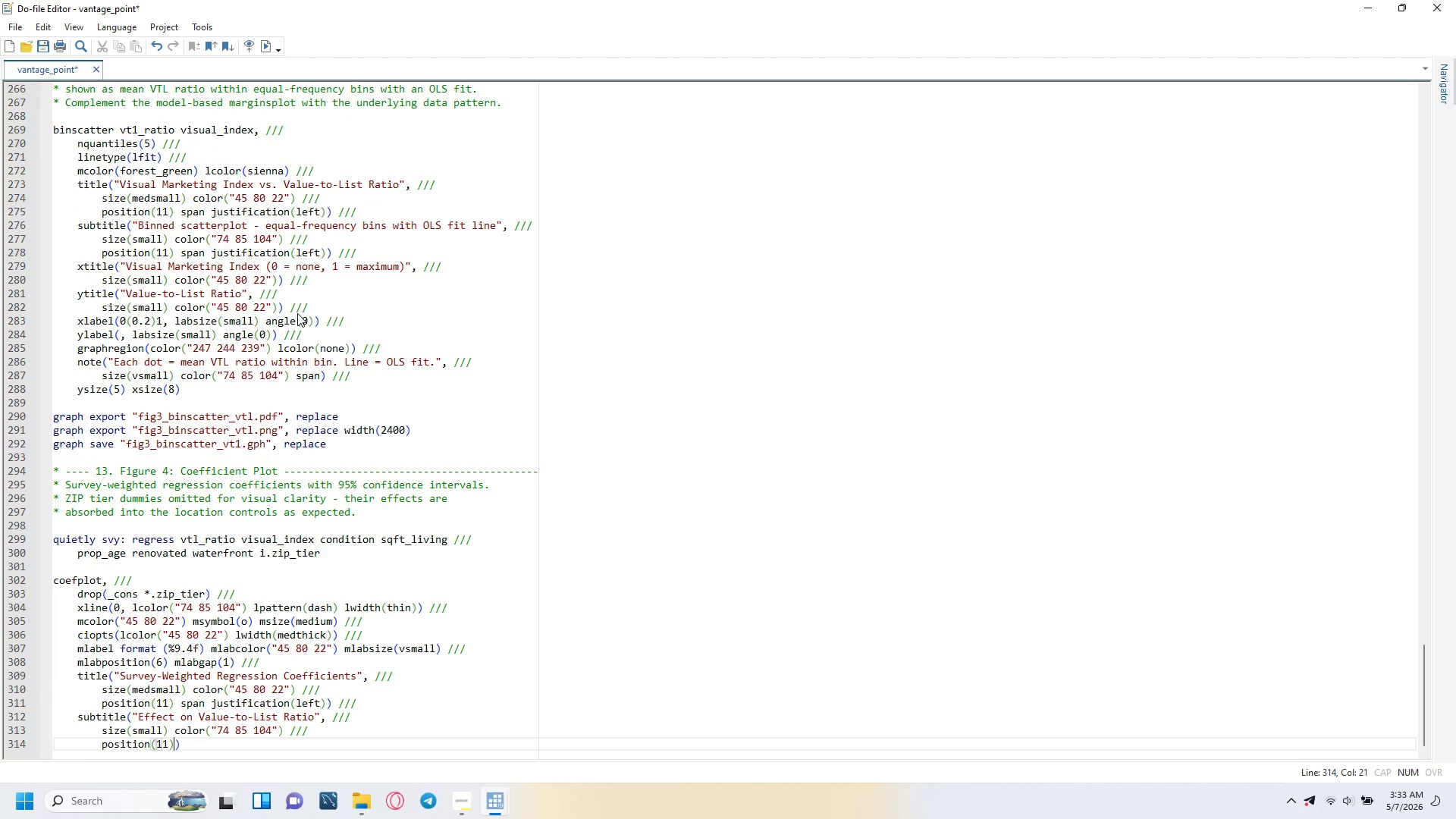 
key(ArrowRight)
 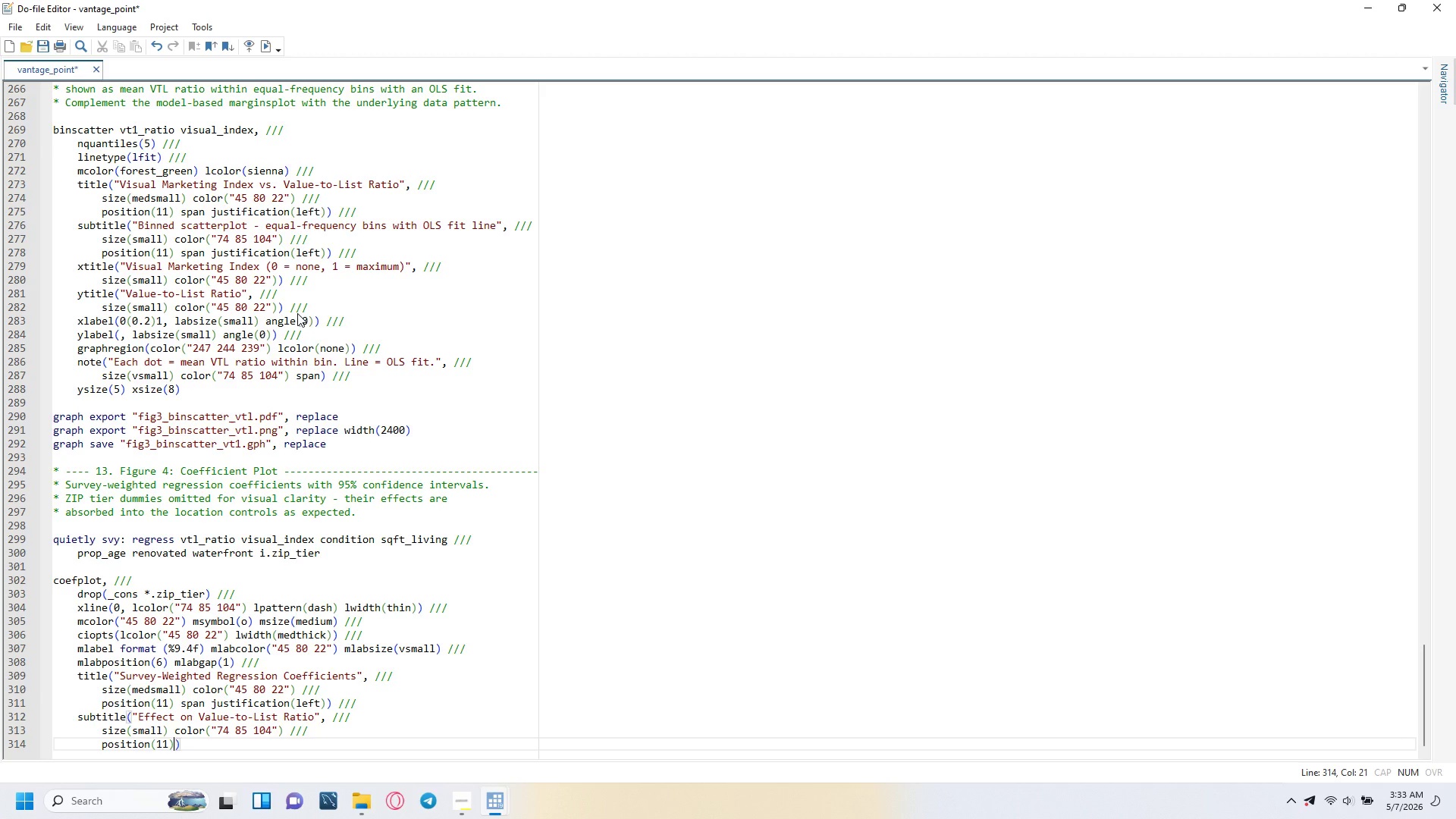 
type( span justification(left)
 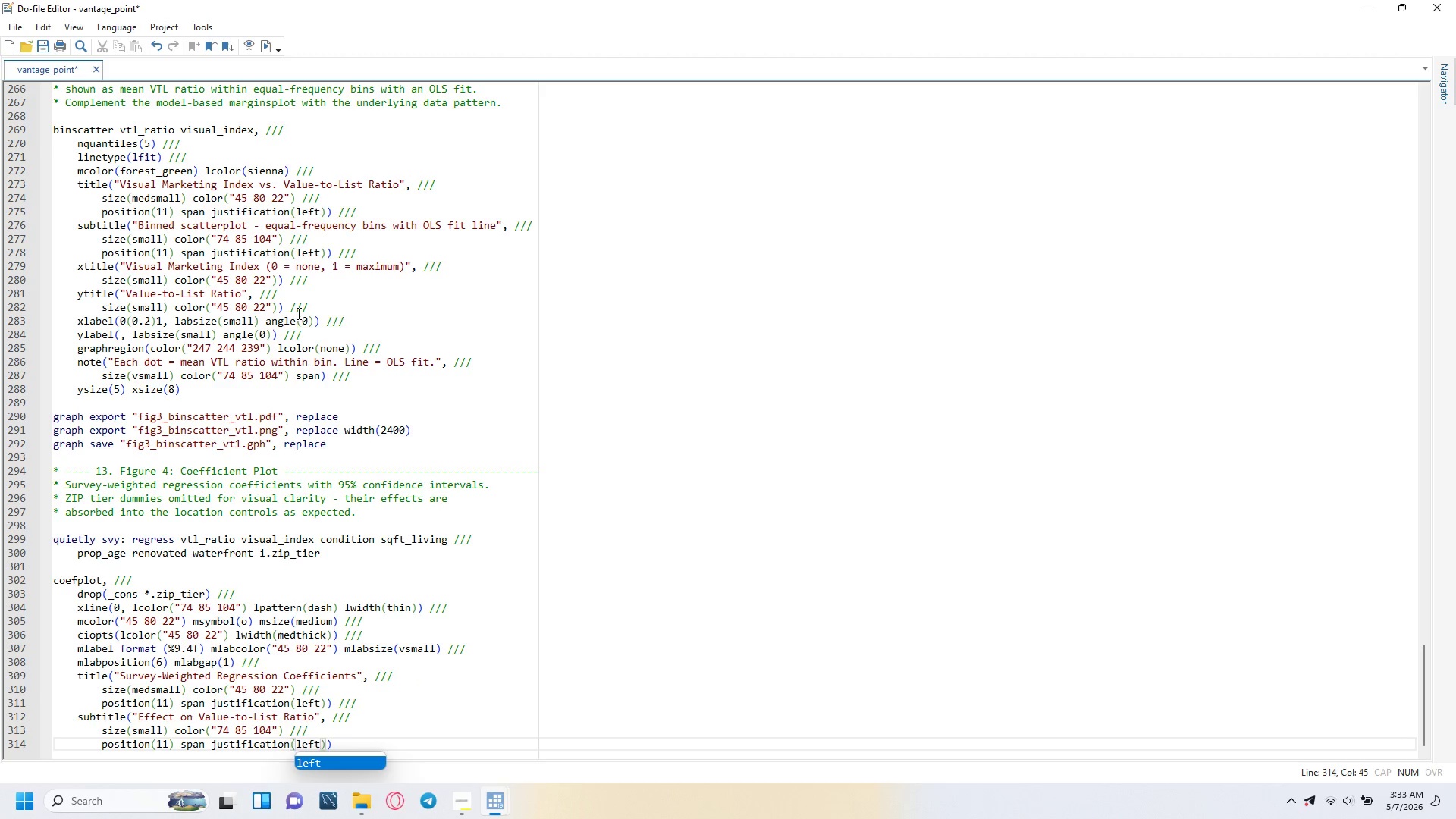 
key(ArrowRight)
 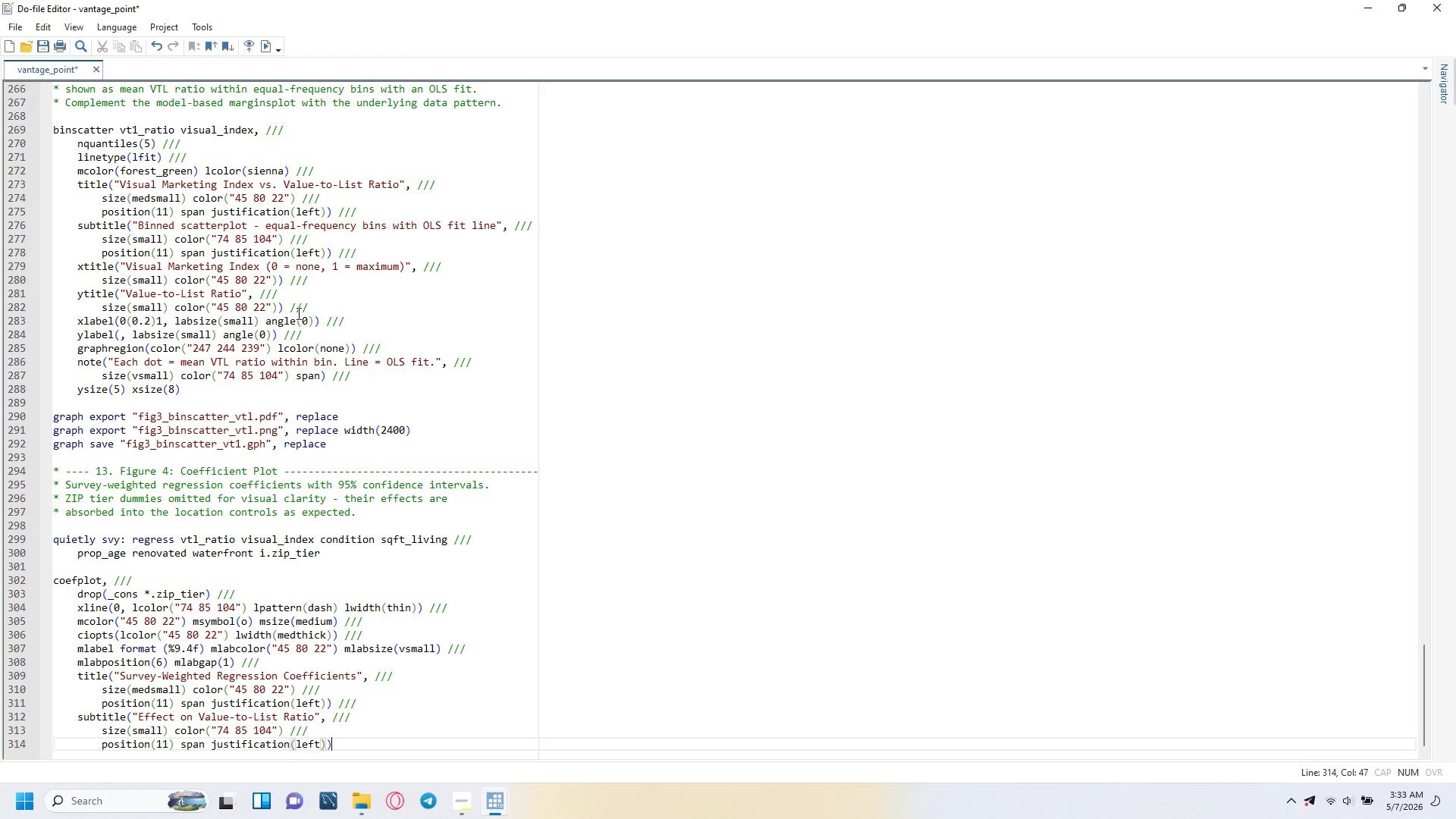 
key(ArrowRight)
 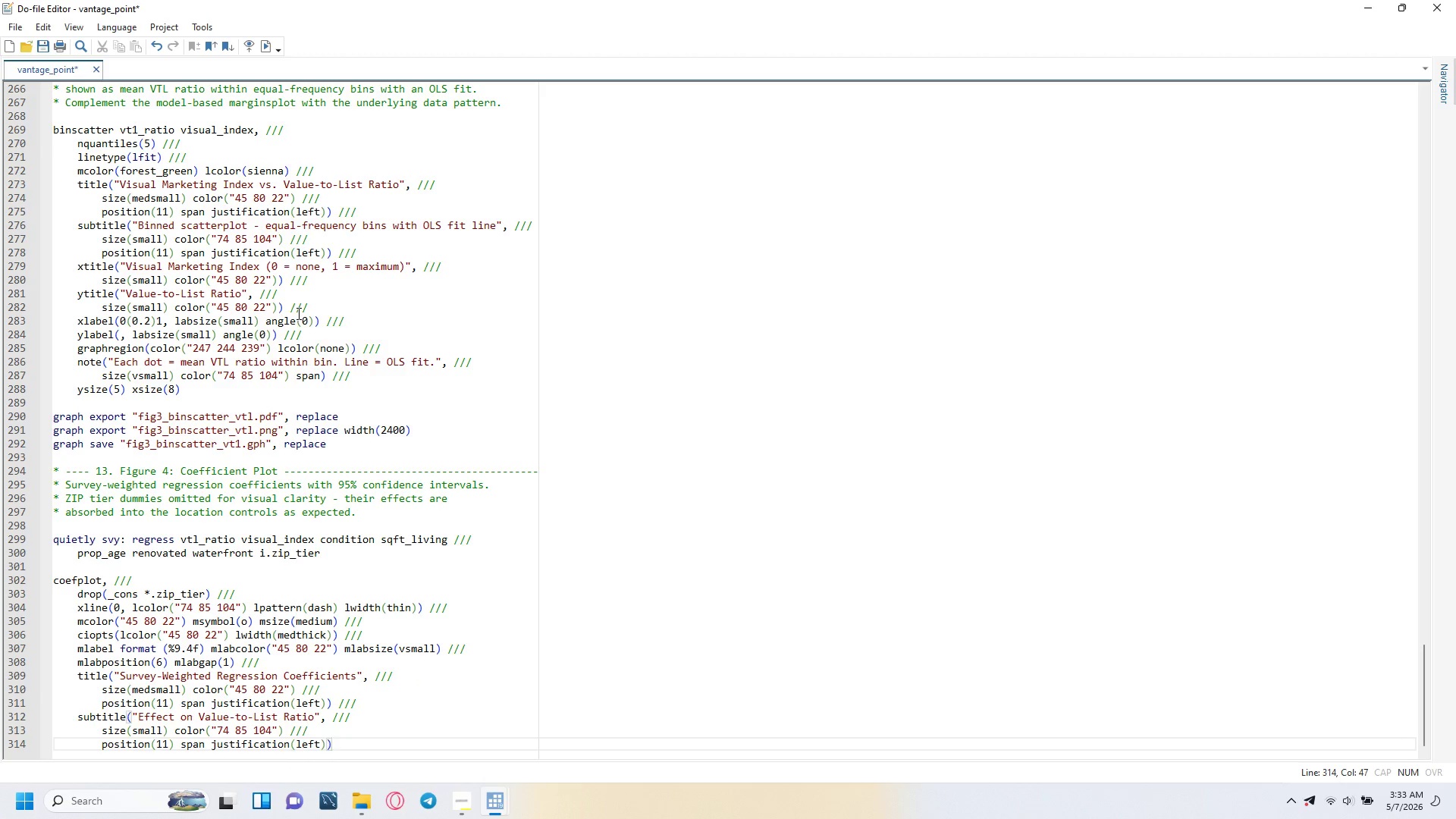 
key(Space)
 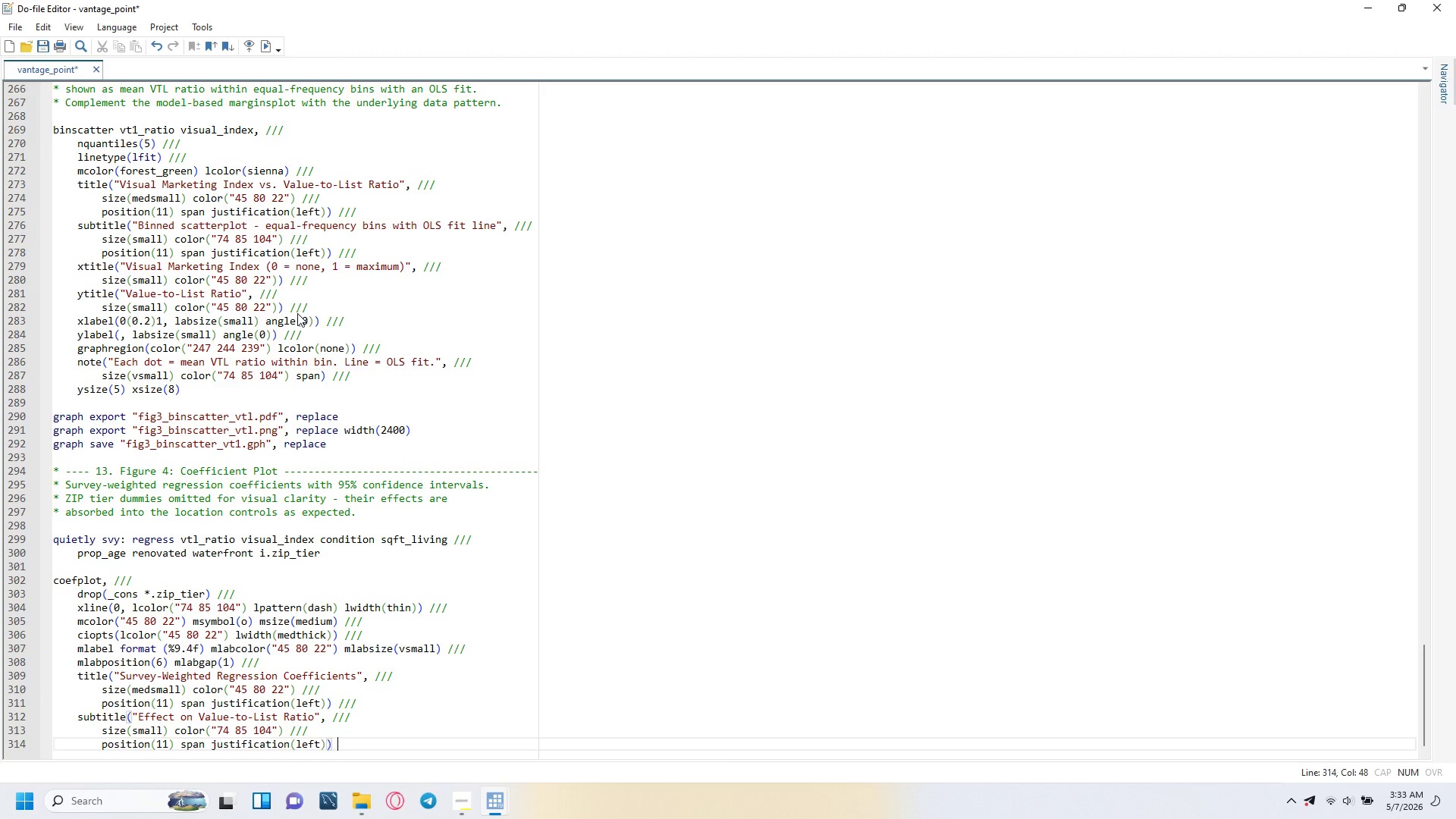 
key(Slash)
 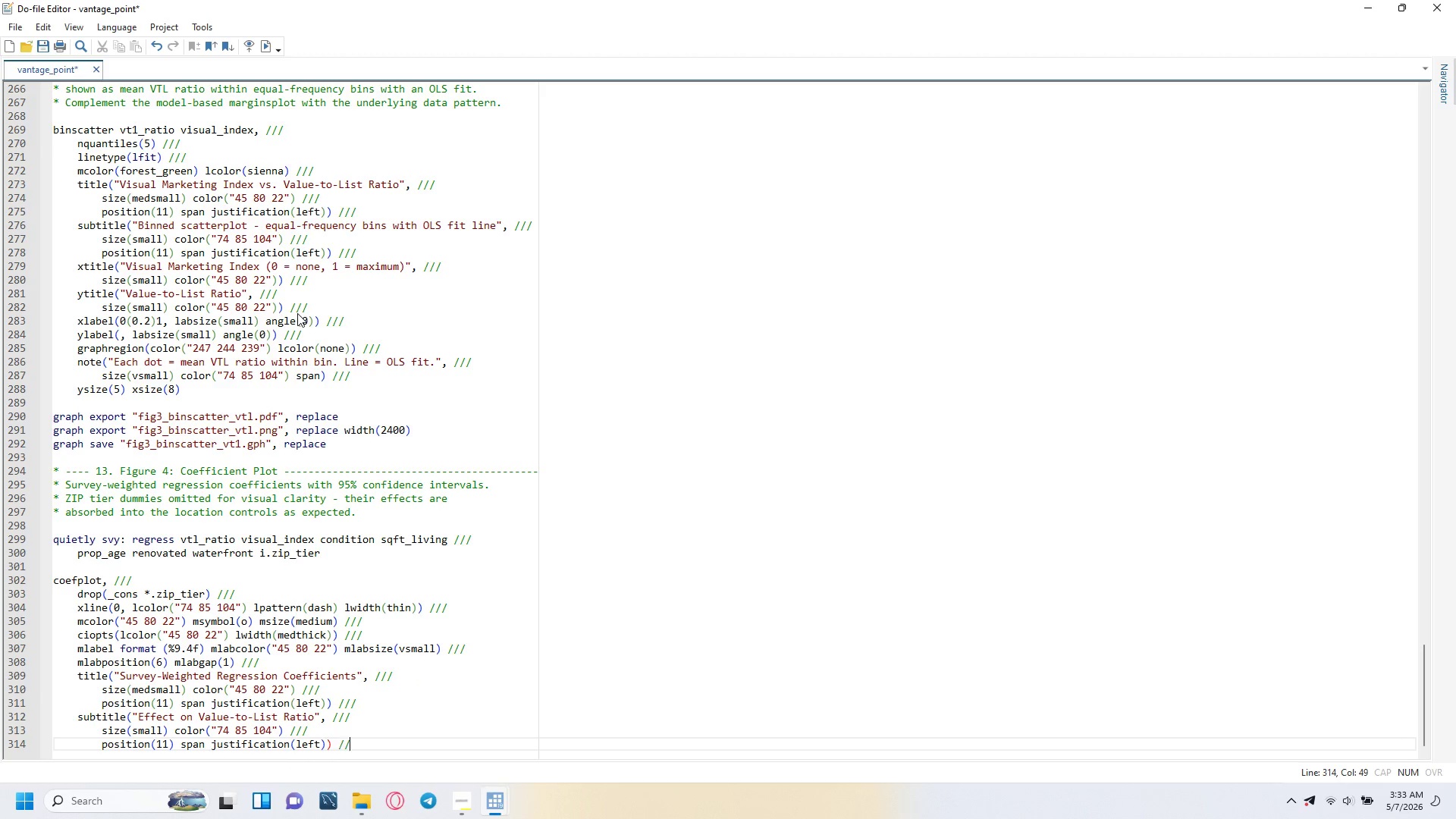 
key(Slash)
 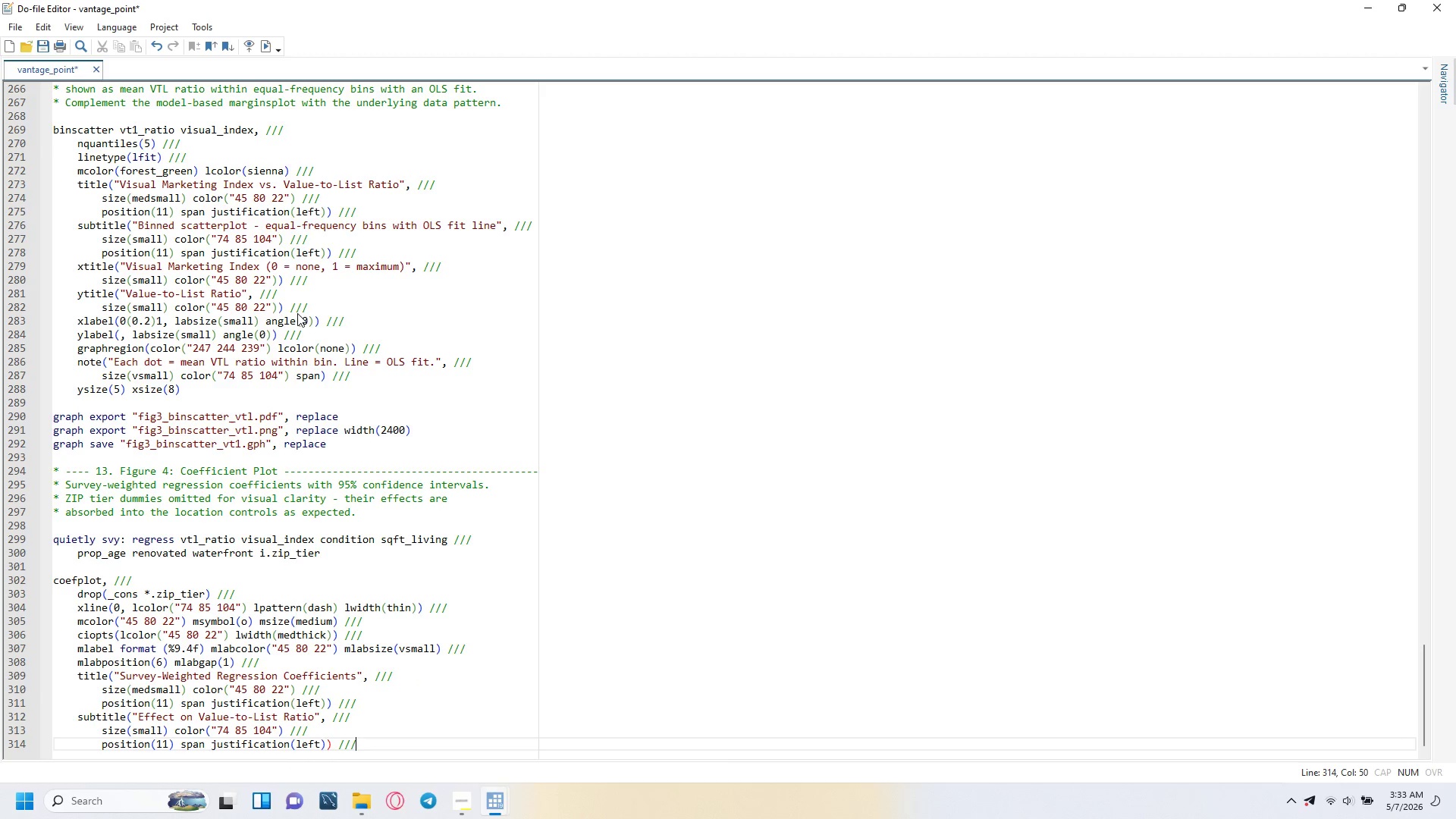 
key(Slash)
 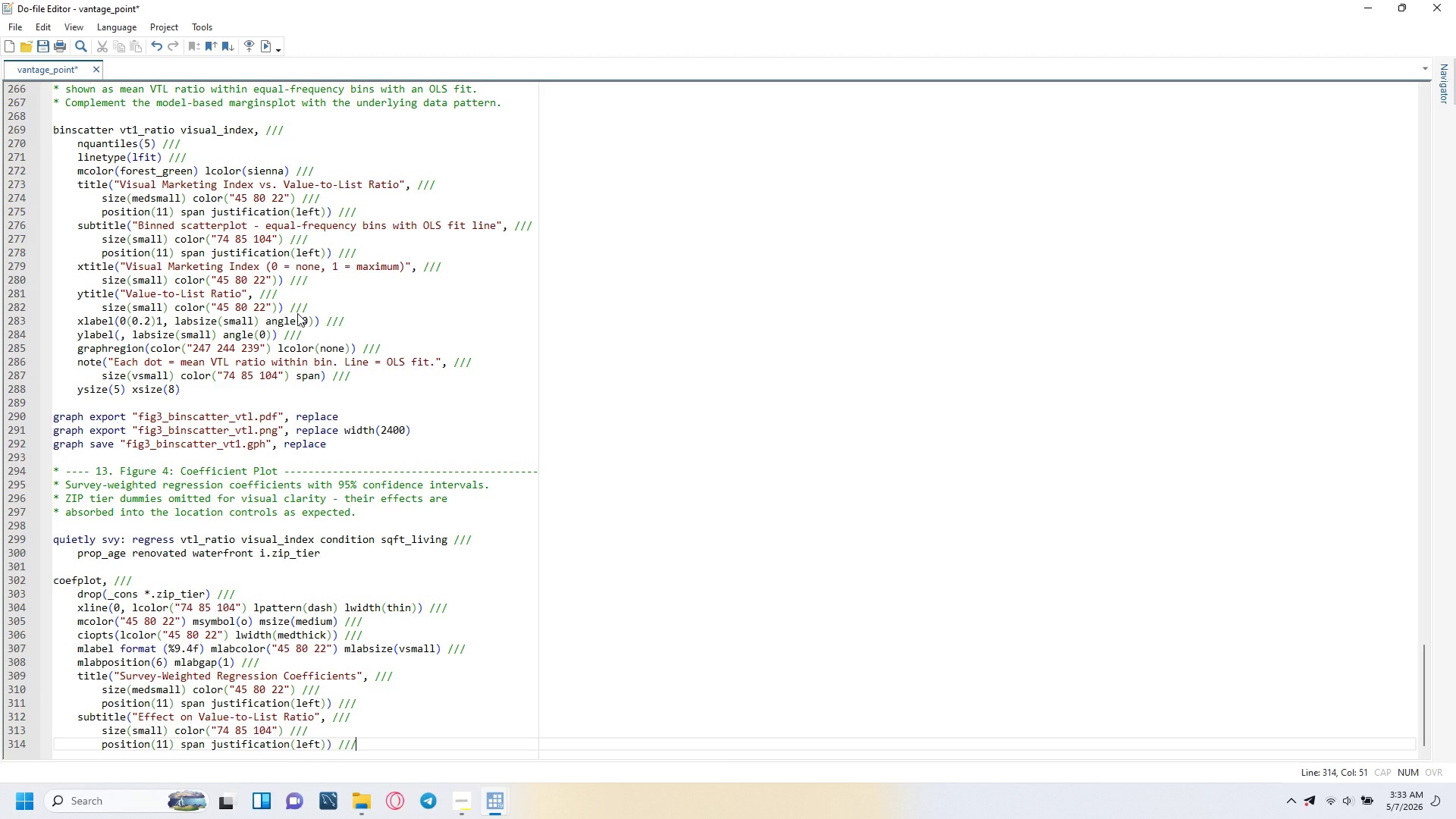 
key(Enter)
 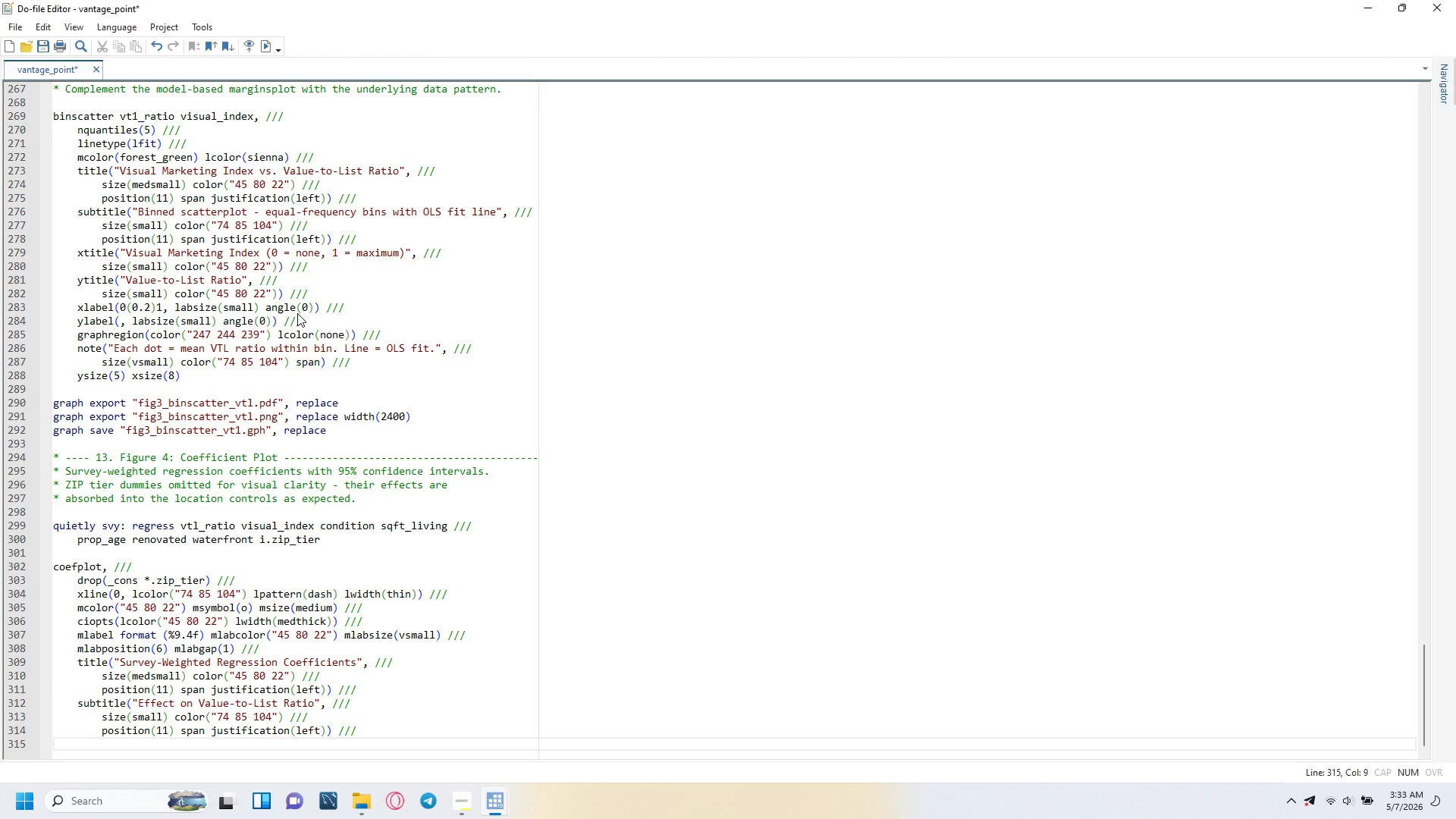 
key(Backspace)
 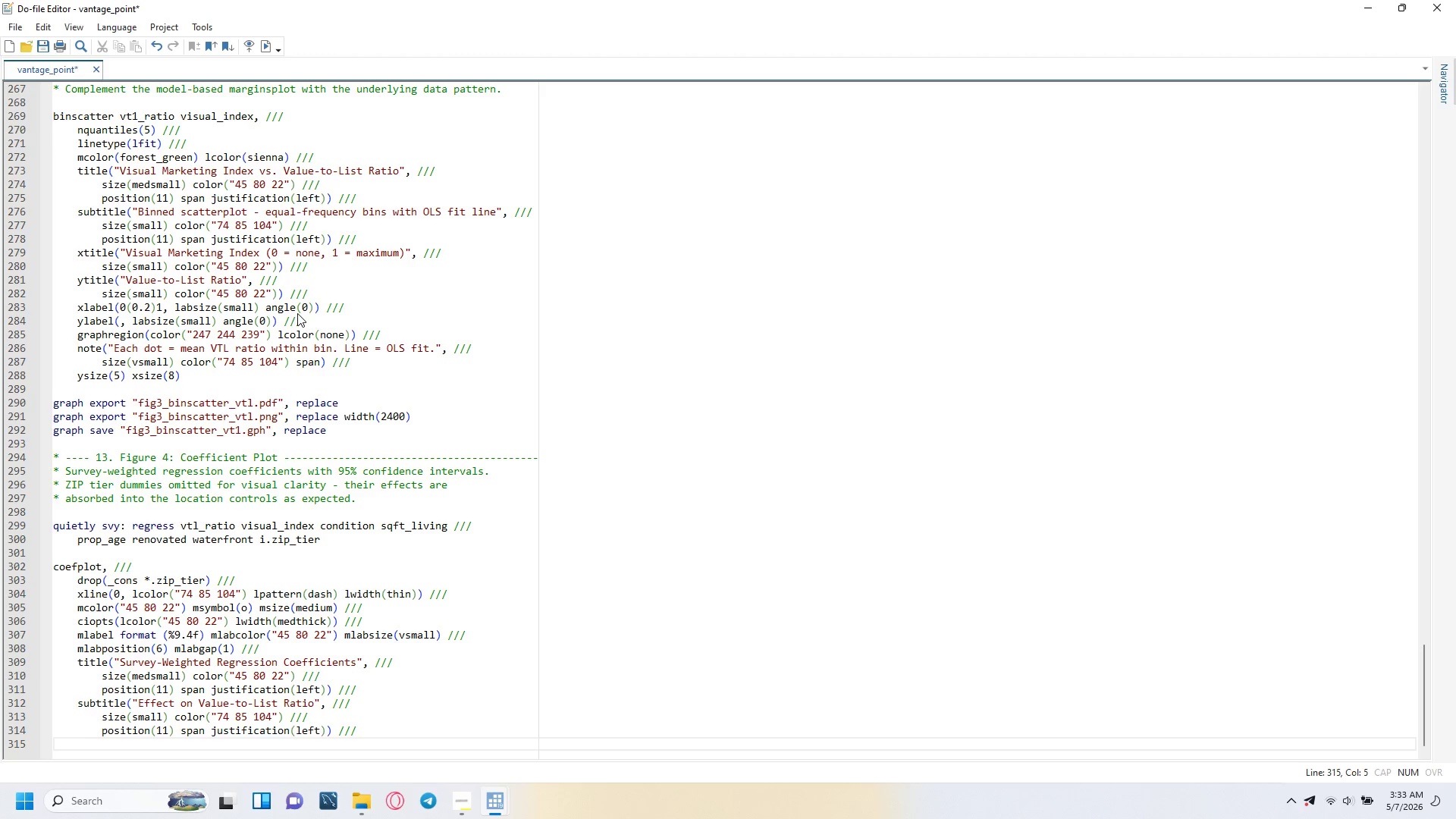 
key(X)
 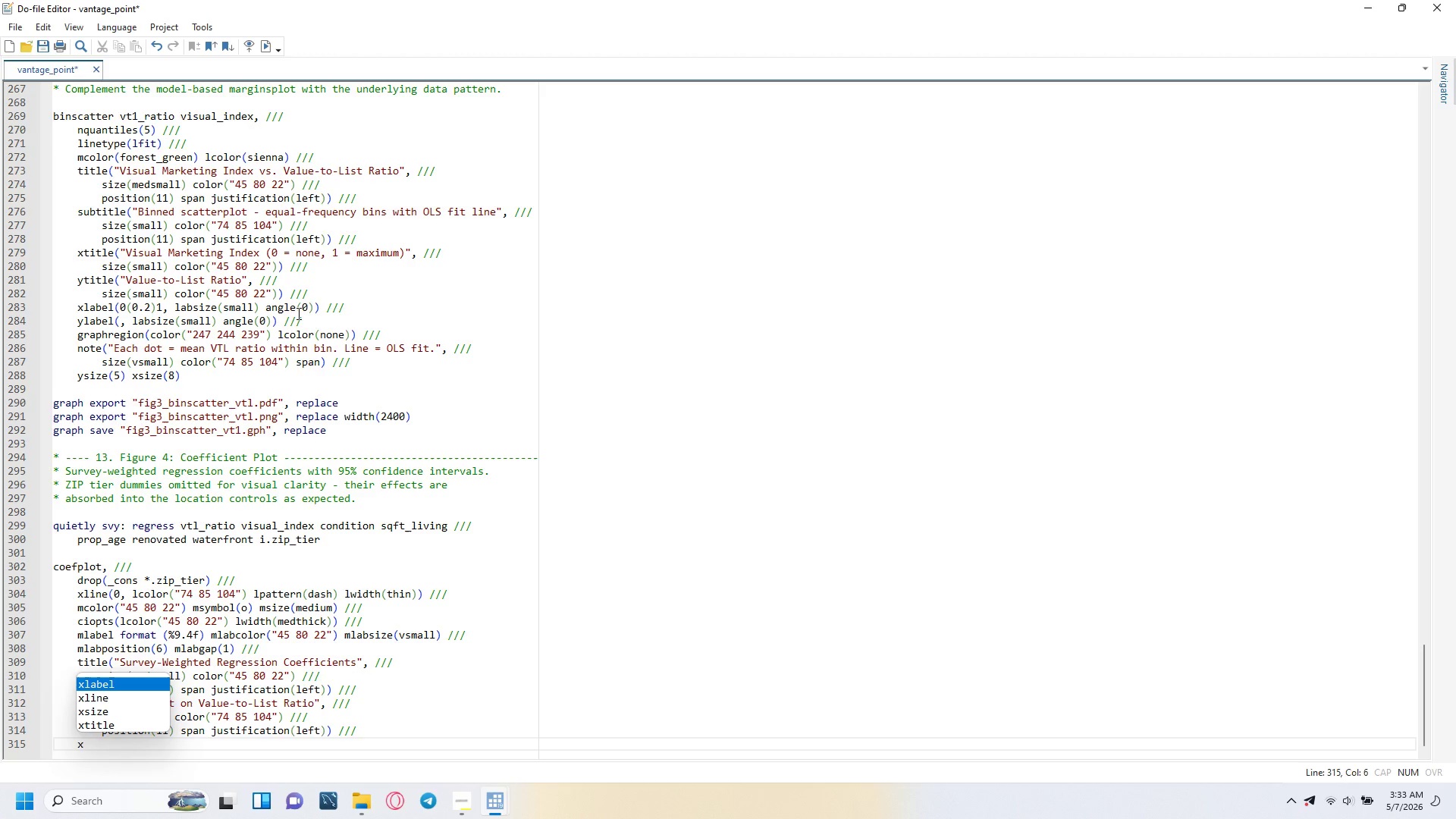 
type(title("Coefficient)
 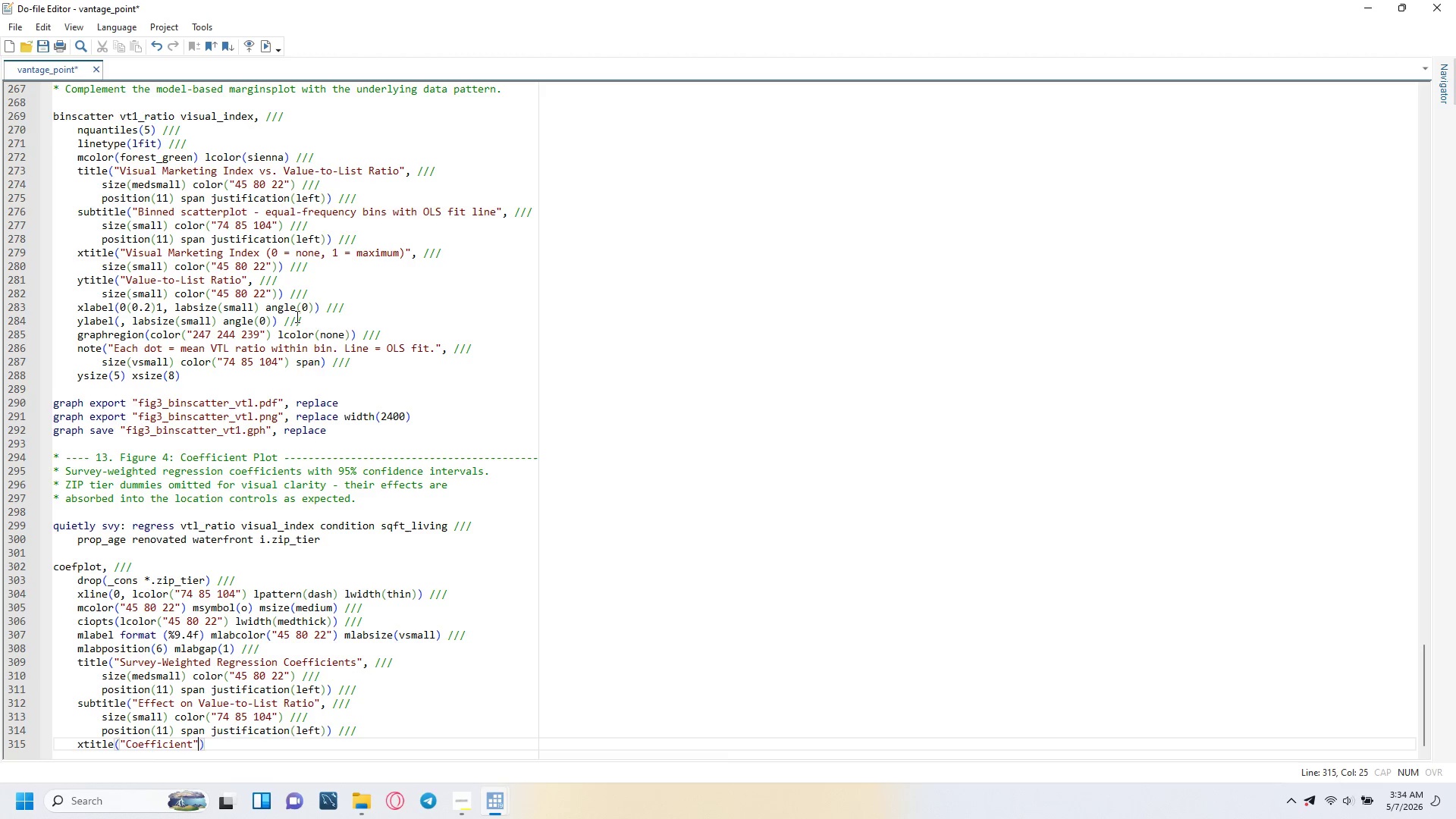 
key(ArrowRight)
 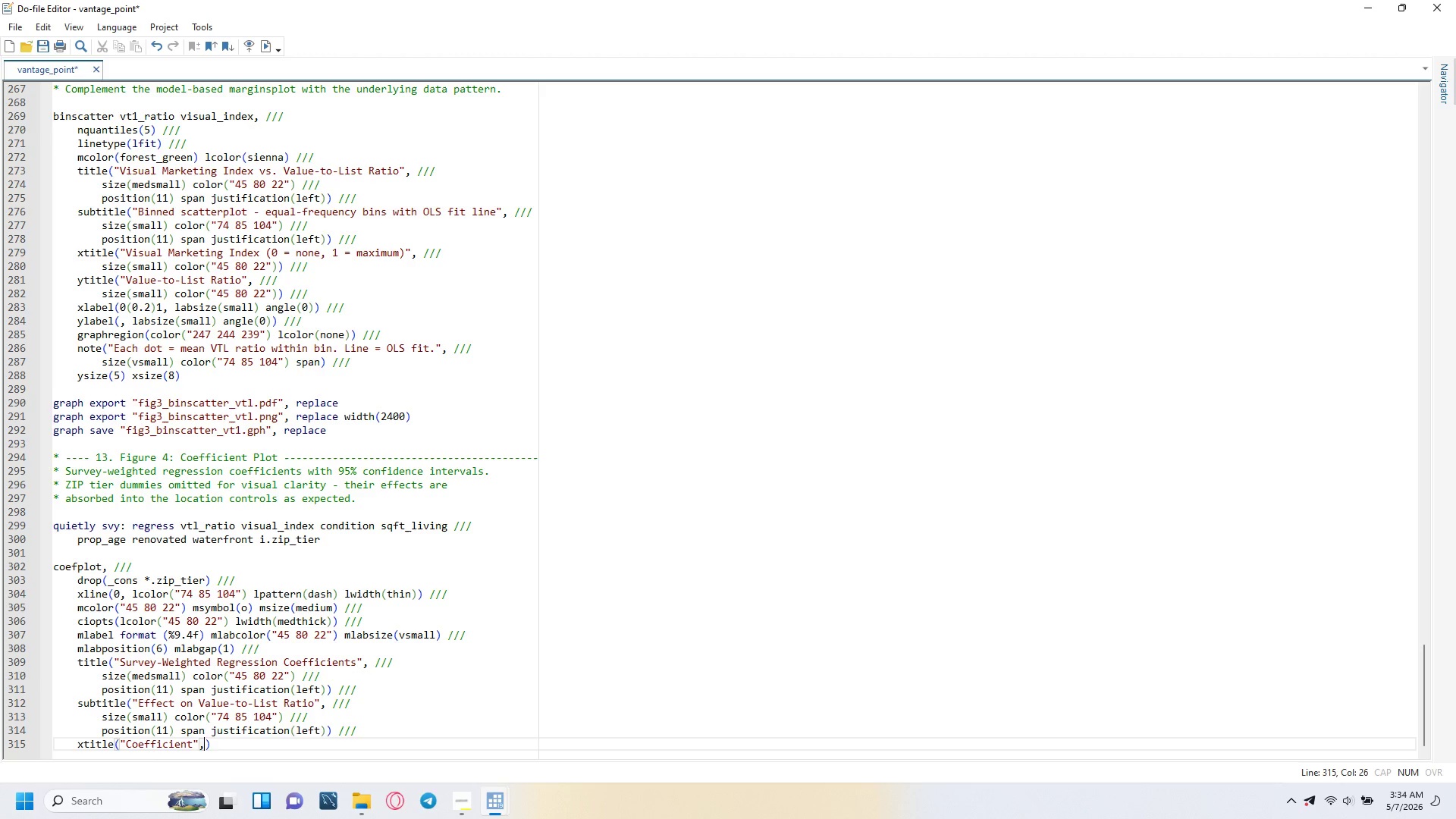 
type(, size(small)
 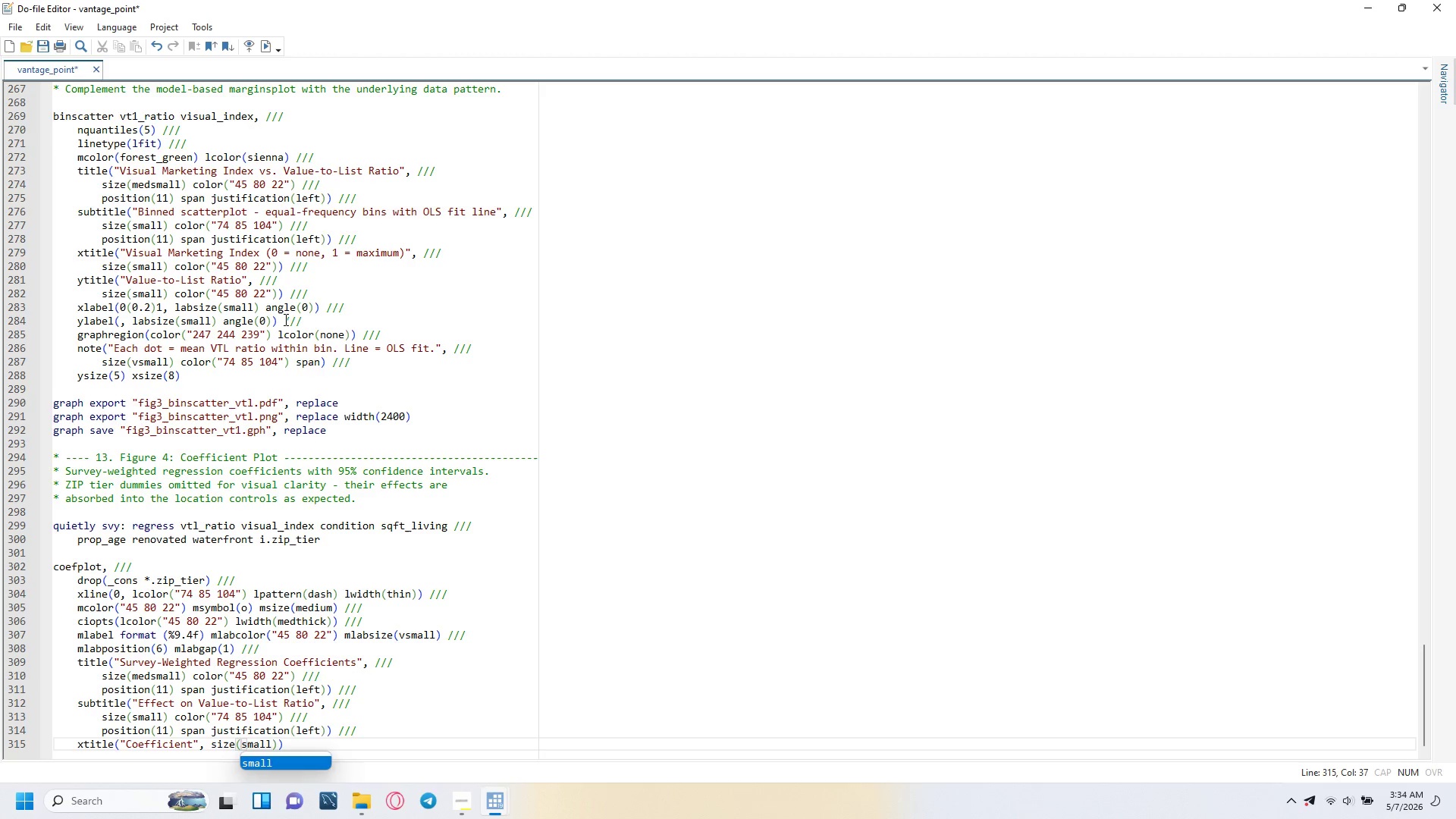 
key(ArrowRight)
 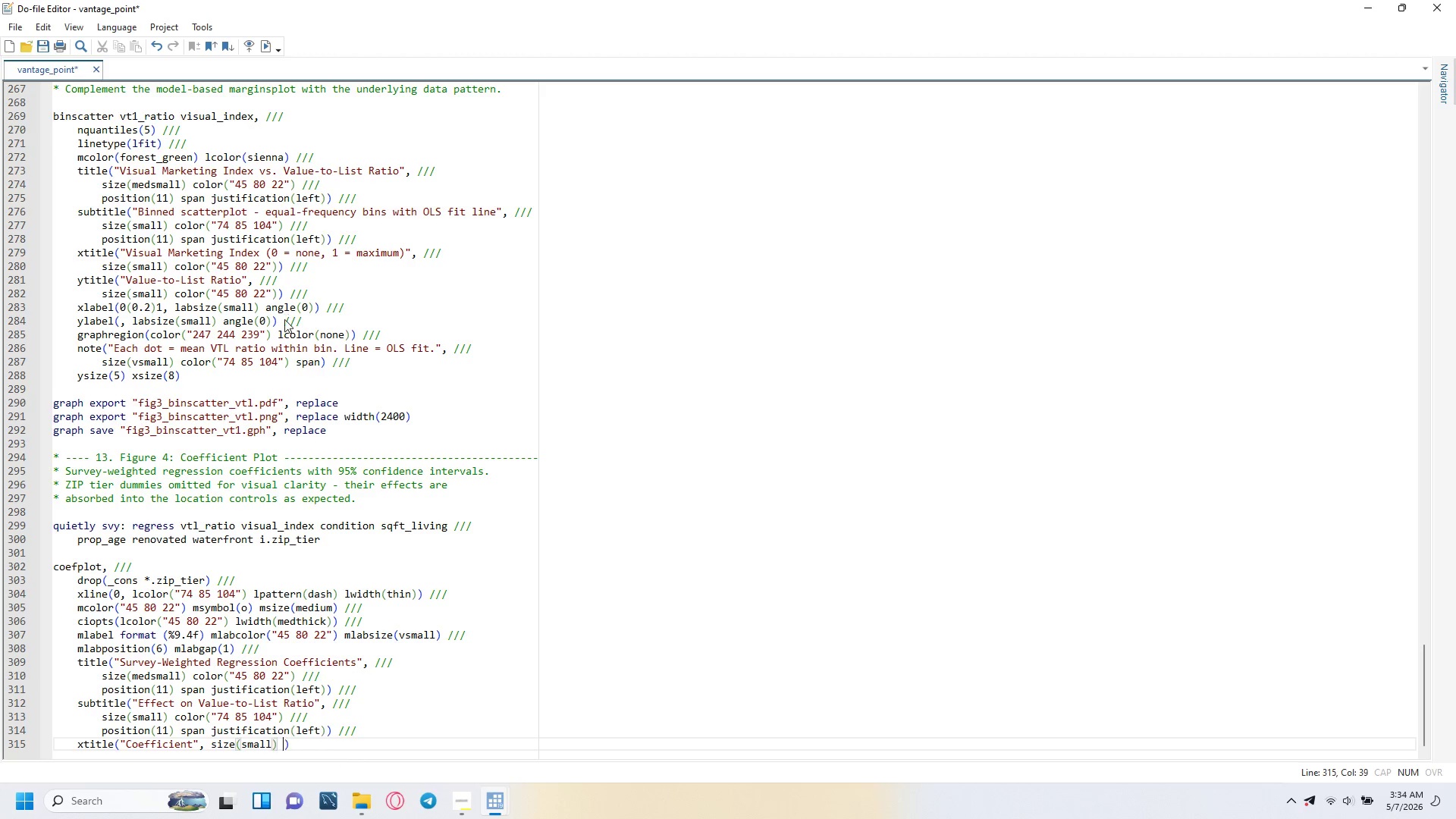 
type( color(45 80 22)
 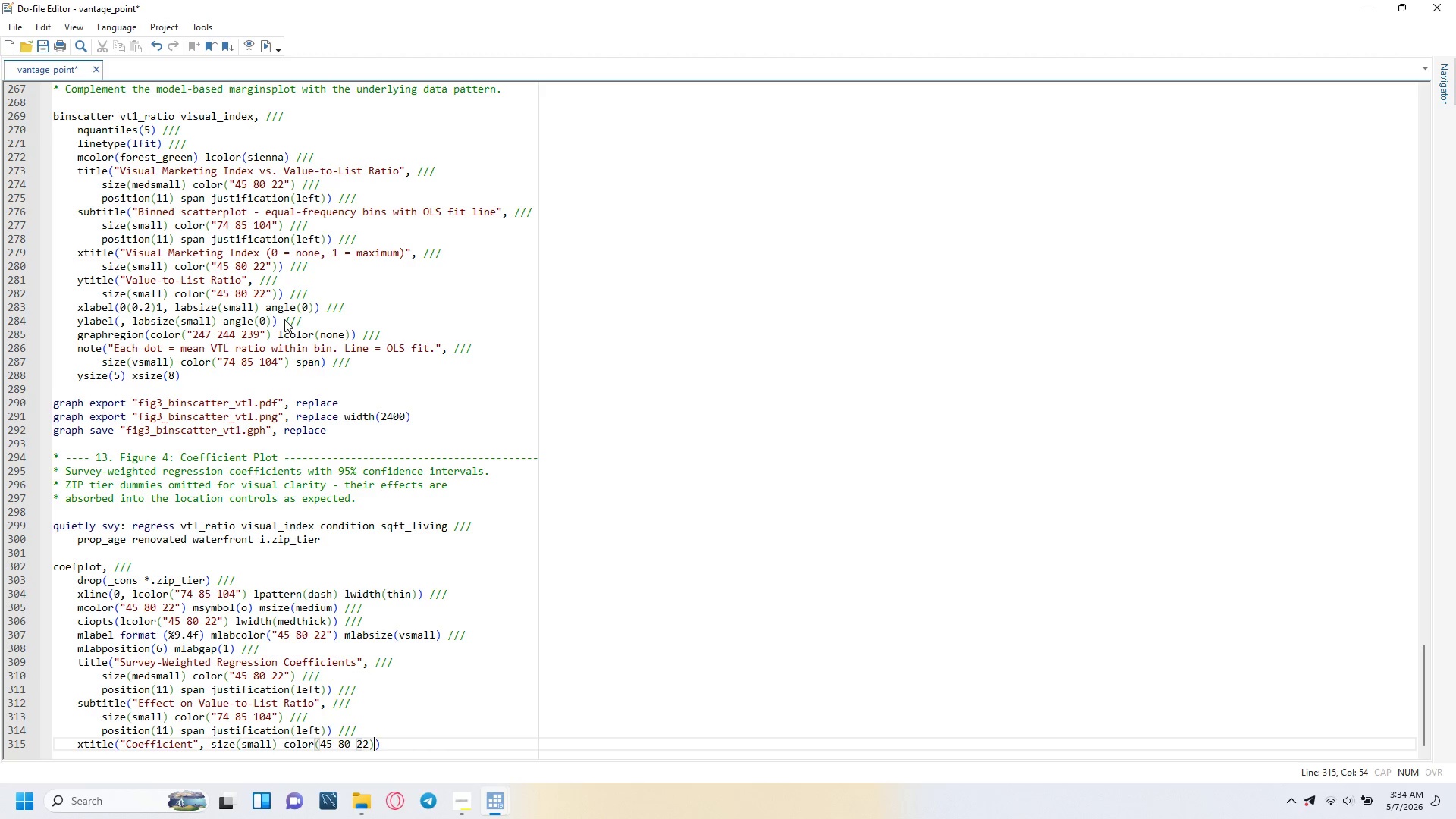 
 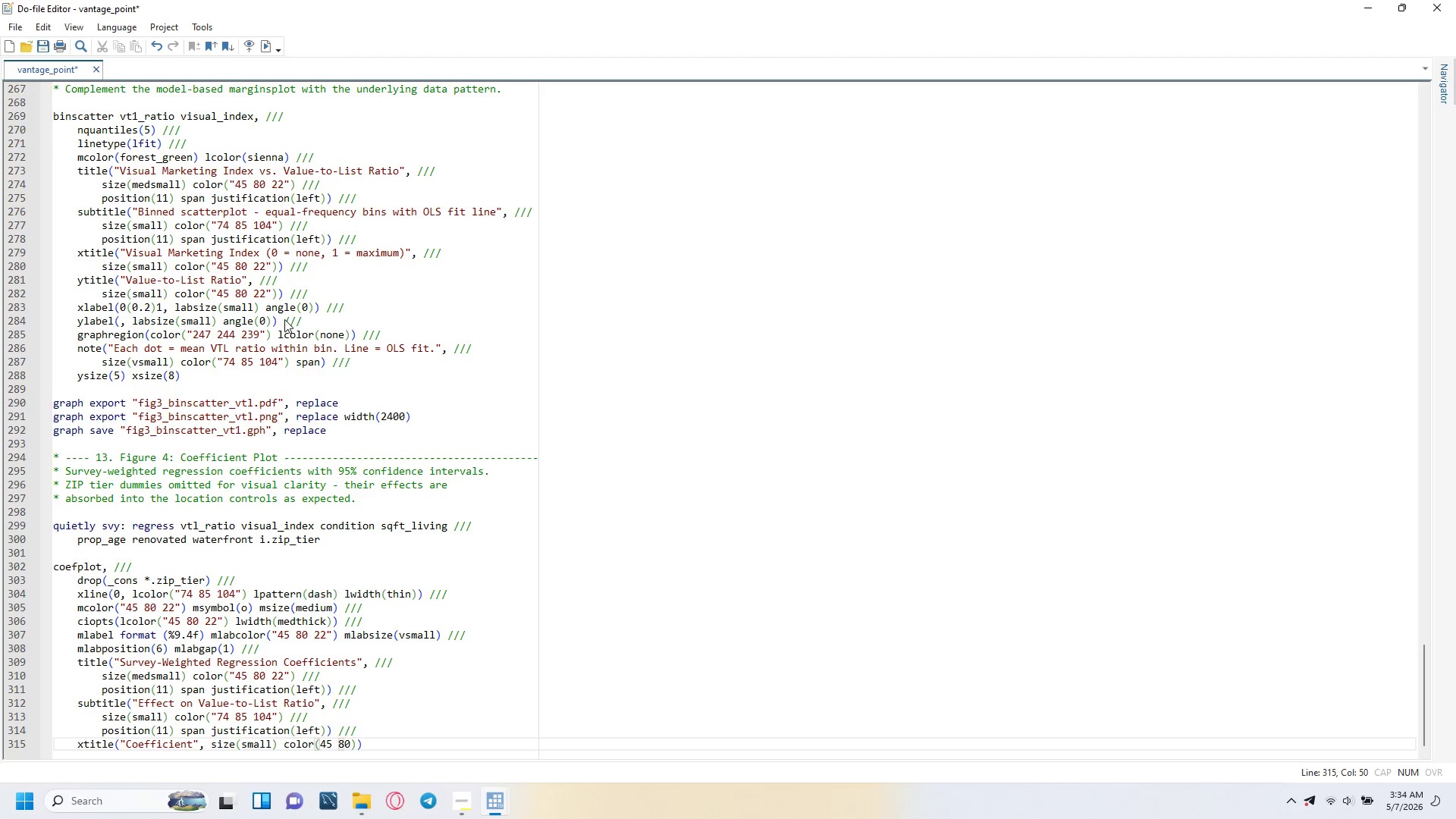 
key(ArrowRight)
 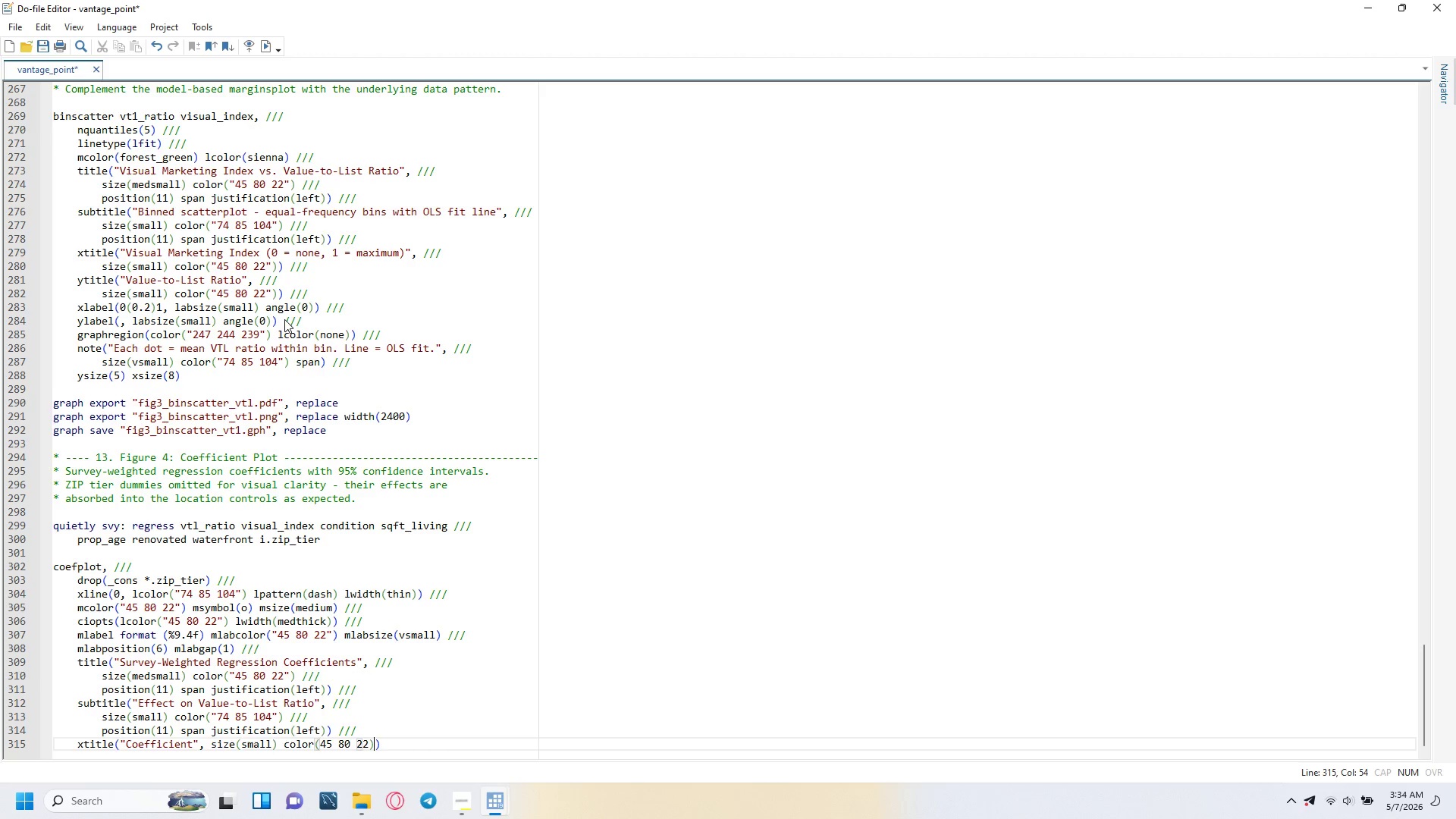 
key(ArrowLeft)
 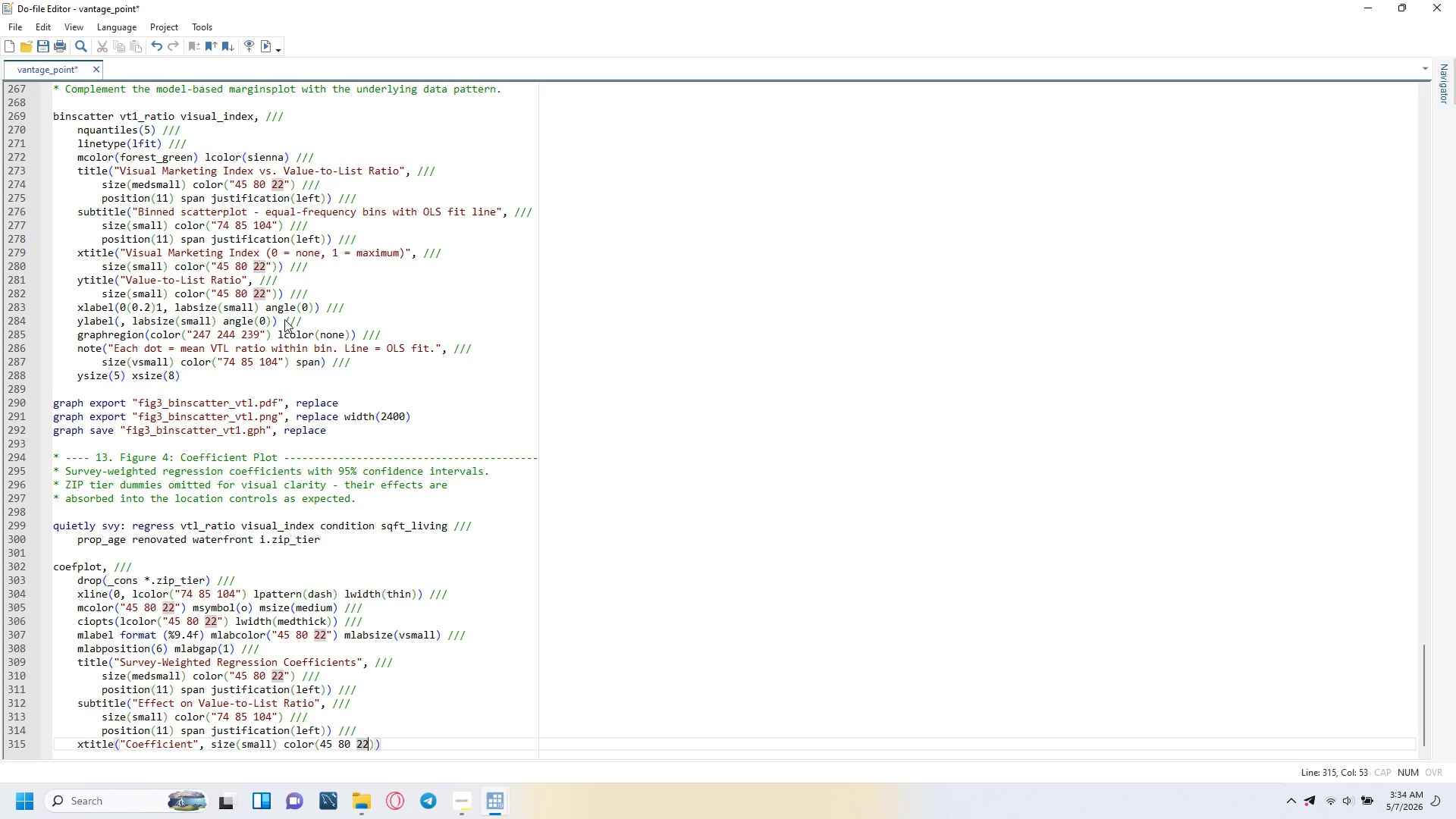 
key(Shift+ShiftLeft)
 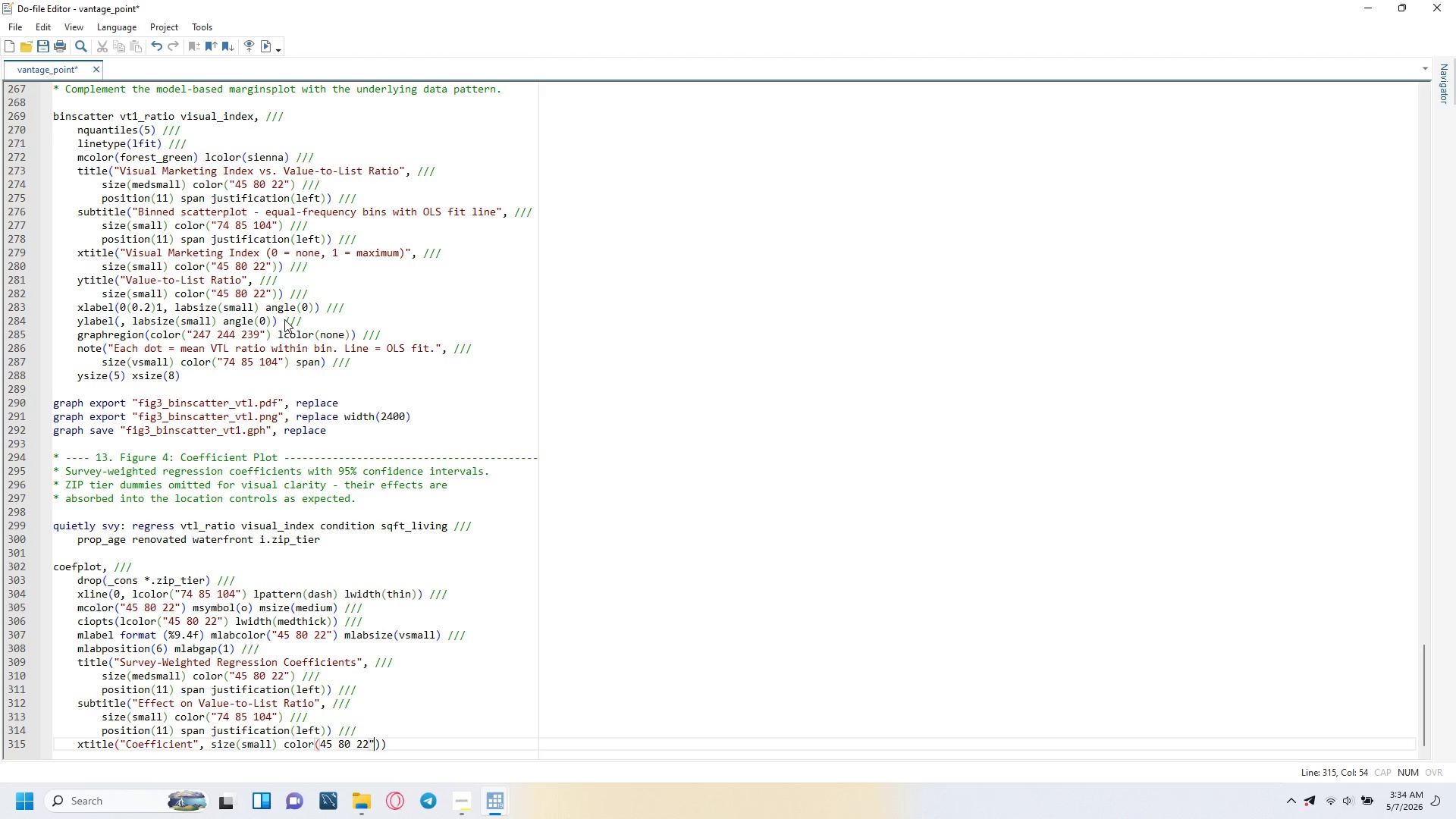 
key(Shift+Quote)
 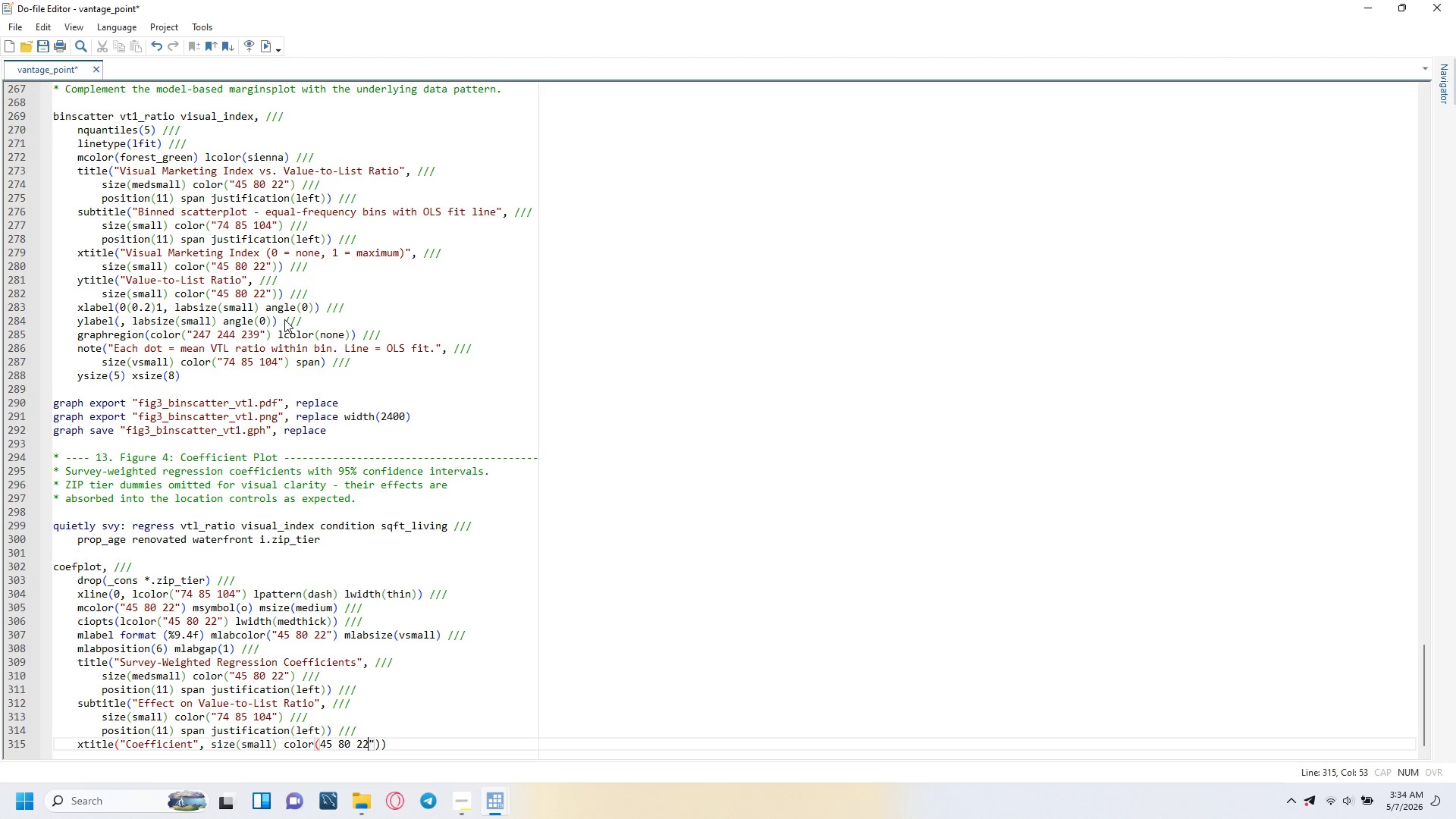 
key(ArrowLeft)
 